 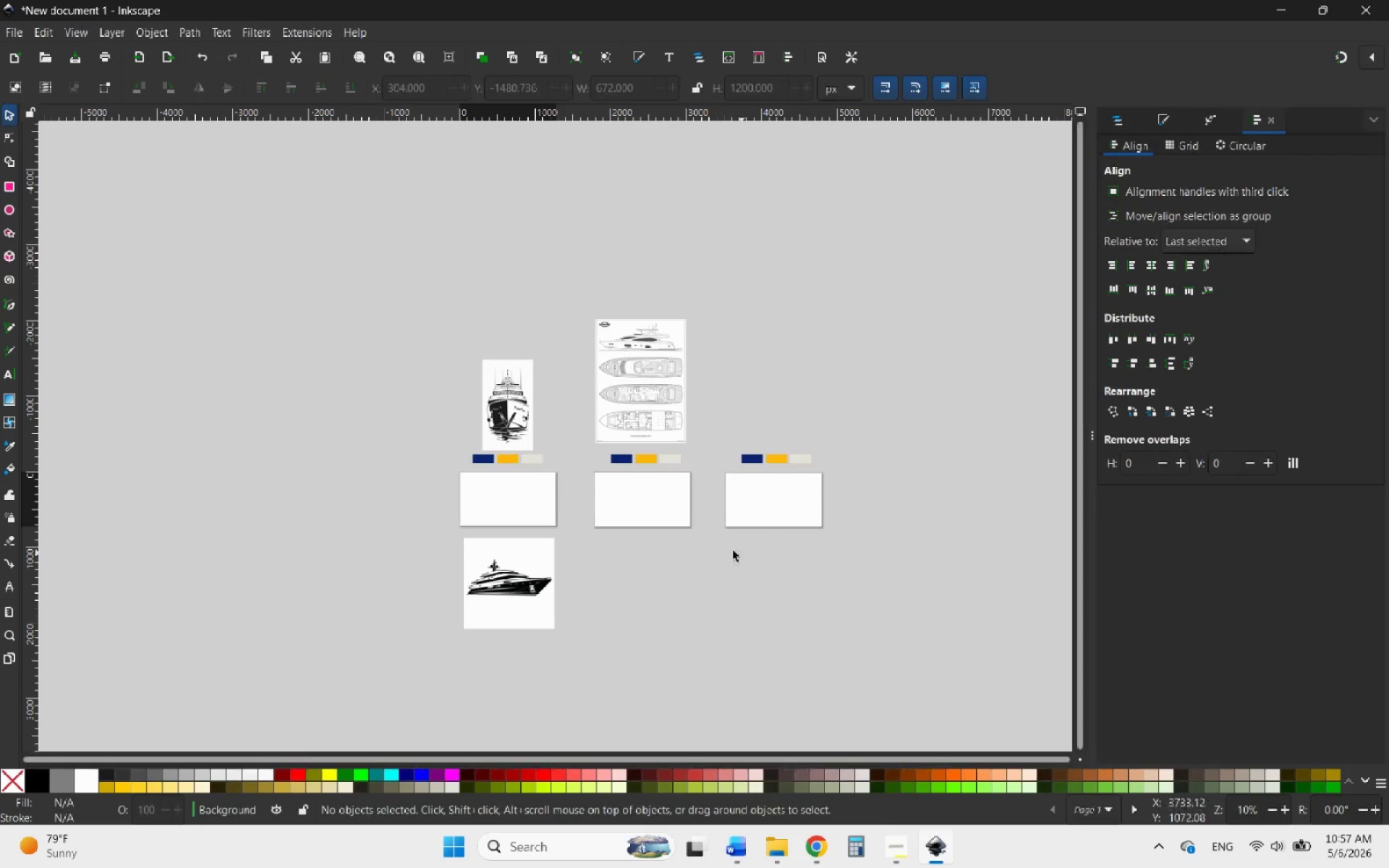 
scroll: coordinate [421, 334], scroll_direction: up, amount: 6.0
 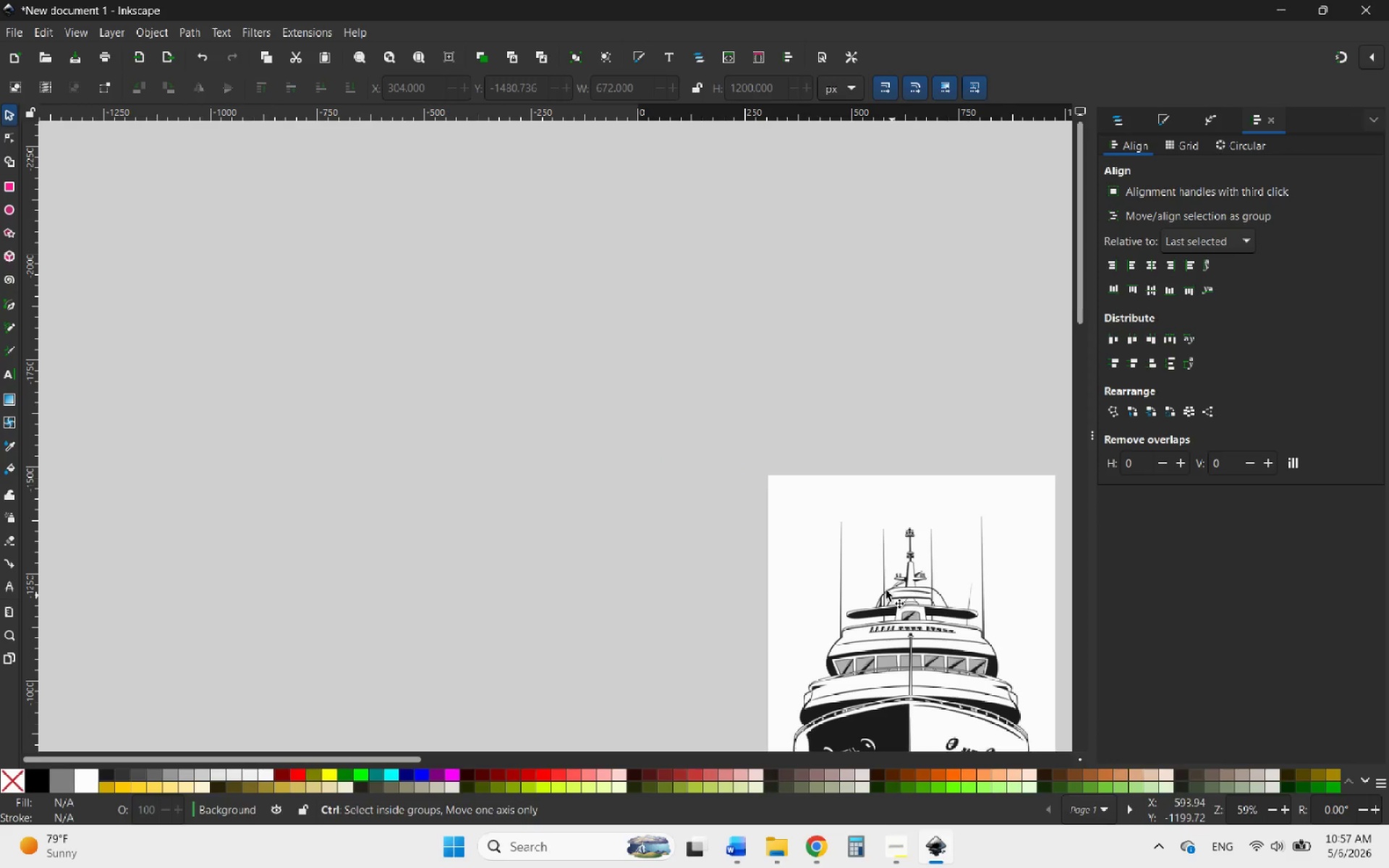 
scroll: coordinate [951, 599], scroll_direction: down, amount: 4.0
 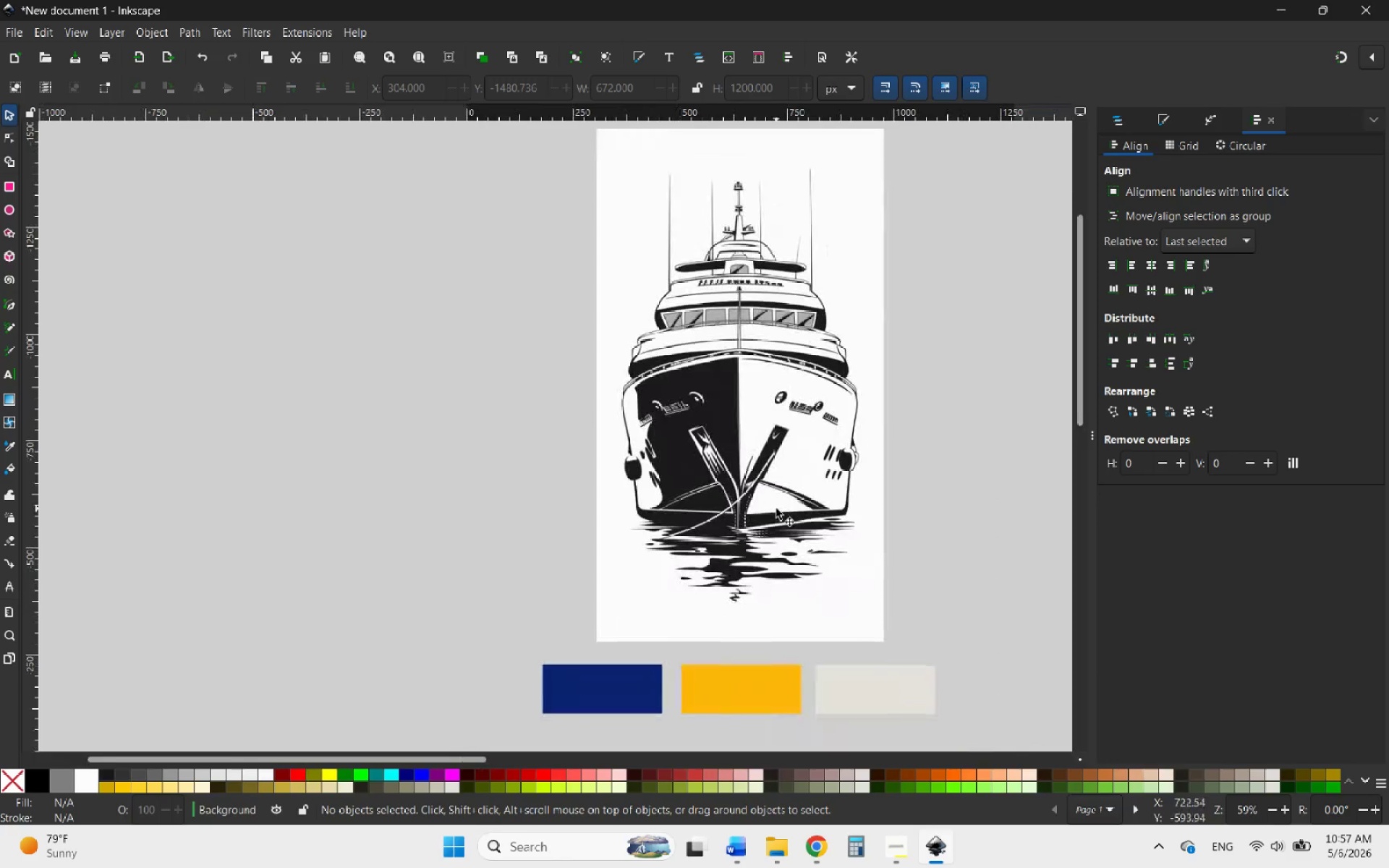 
left_click([776, 509])
 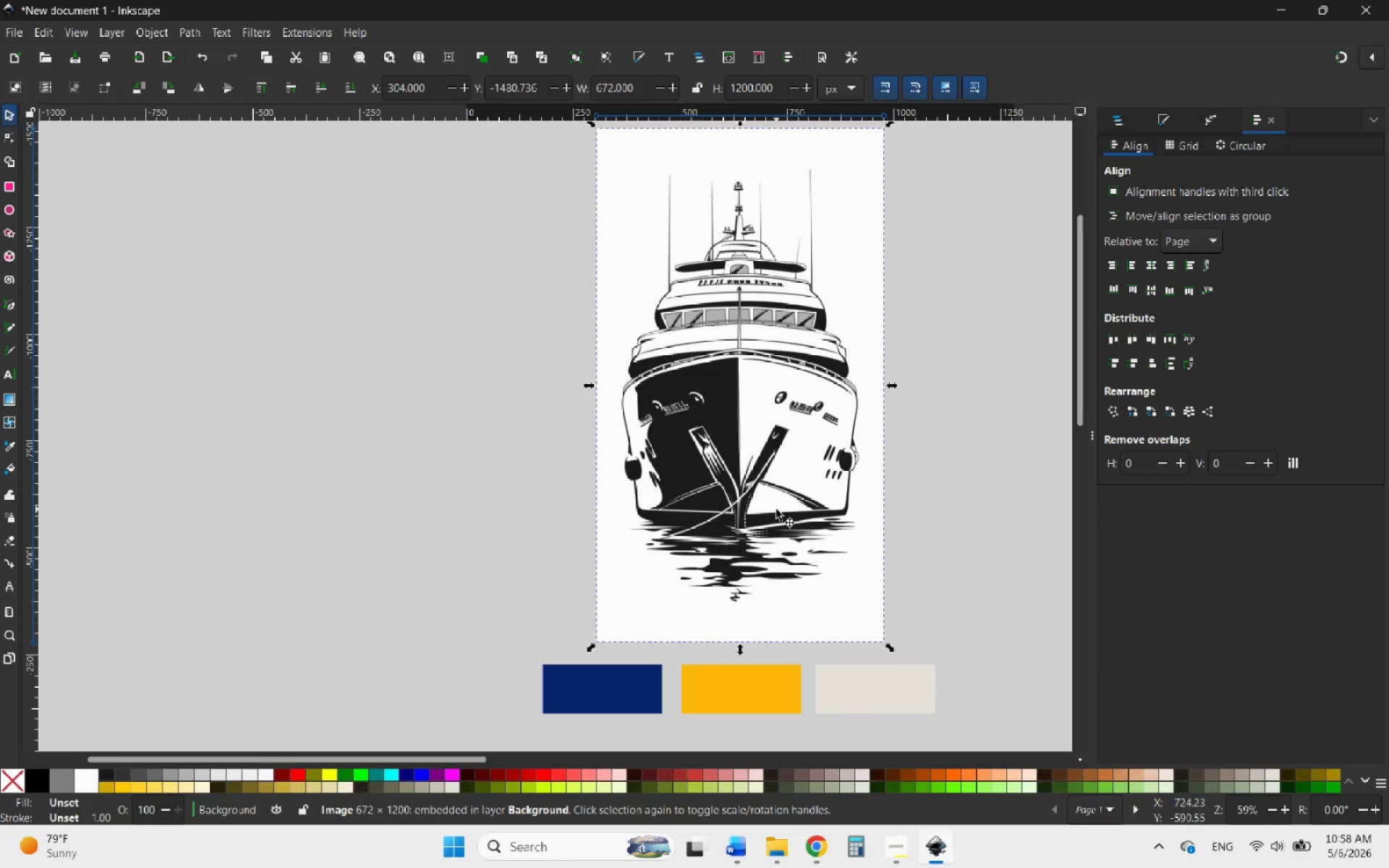 
hold_key(key=ControlLeft, duration=1.36)
scroll: coordinate [778, 447], scroll_direction: up, amount: 2.0
 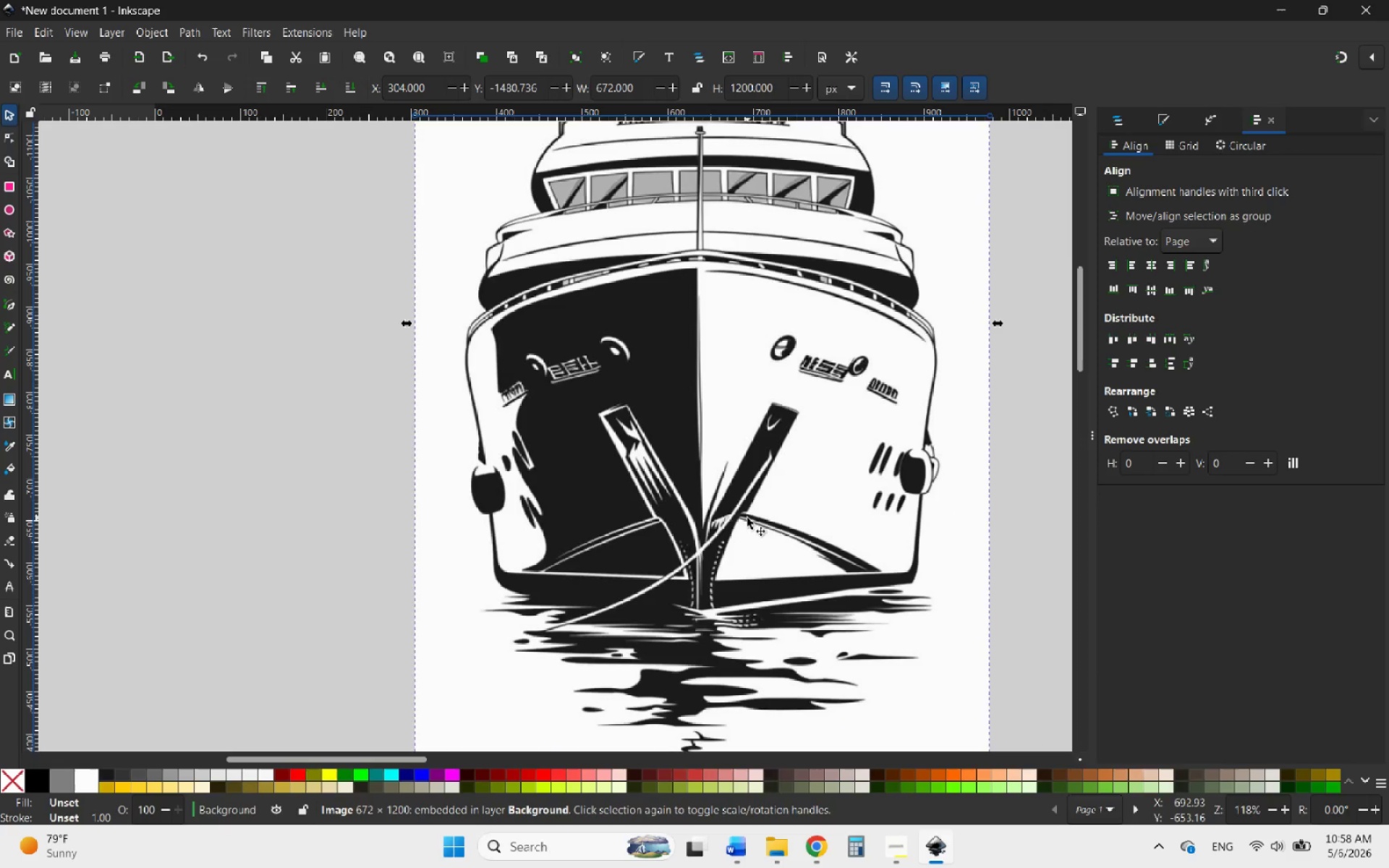 
scroll: coordinate [747, 519], scroll_direction: down, amount: 2.0
 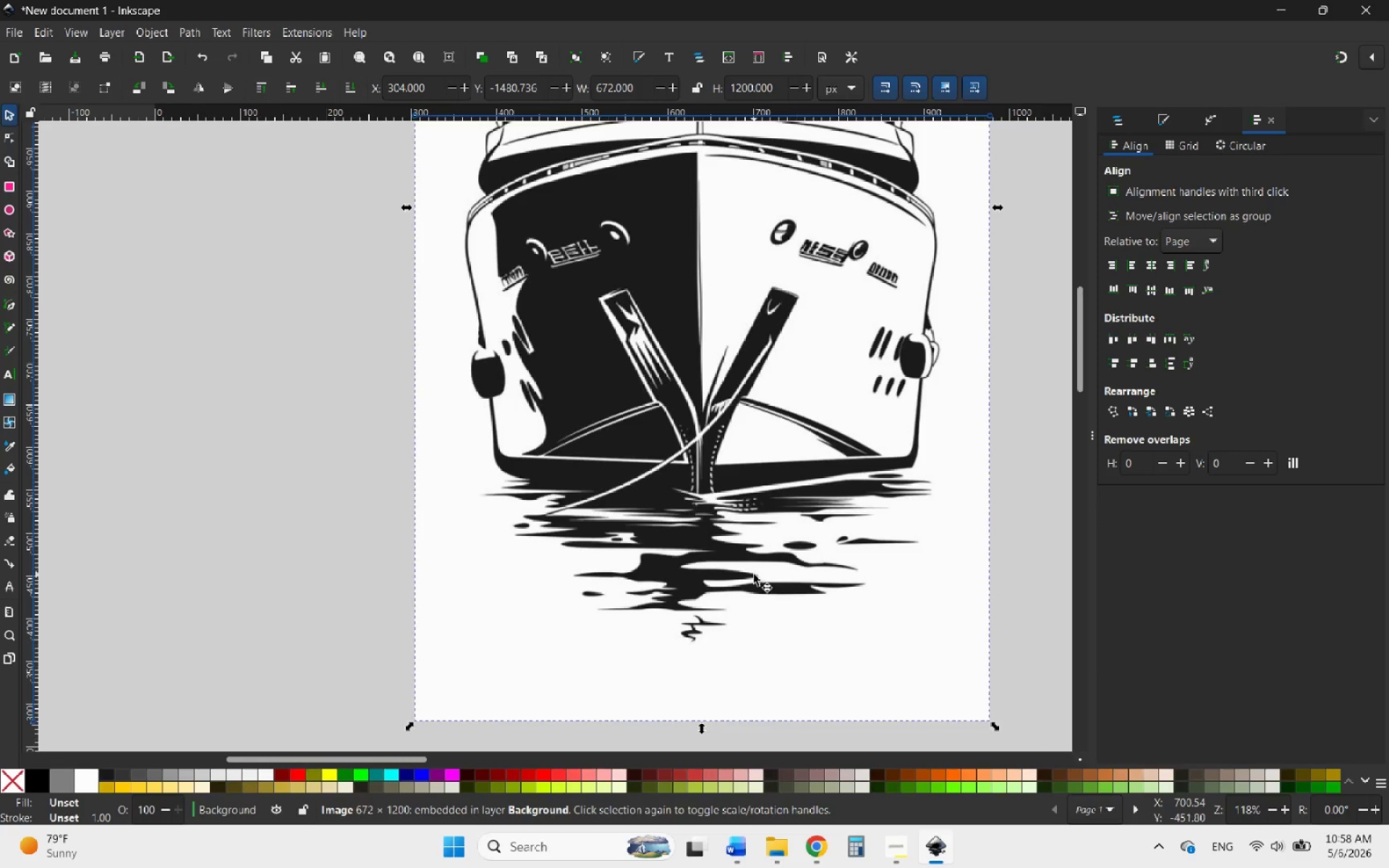 
scroll: coordinate [754, 574], scroll_direction: up, amount: 5.0
 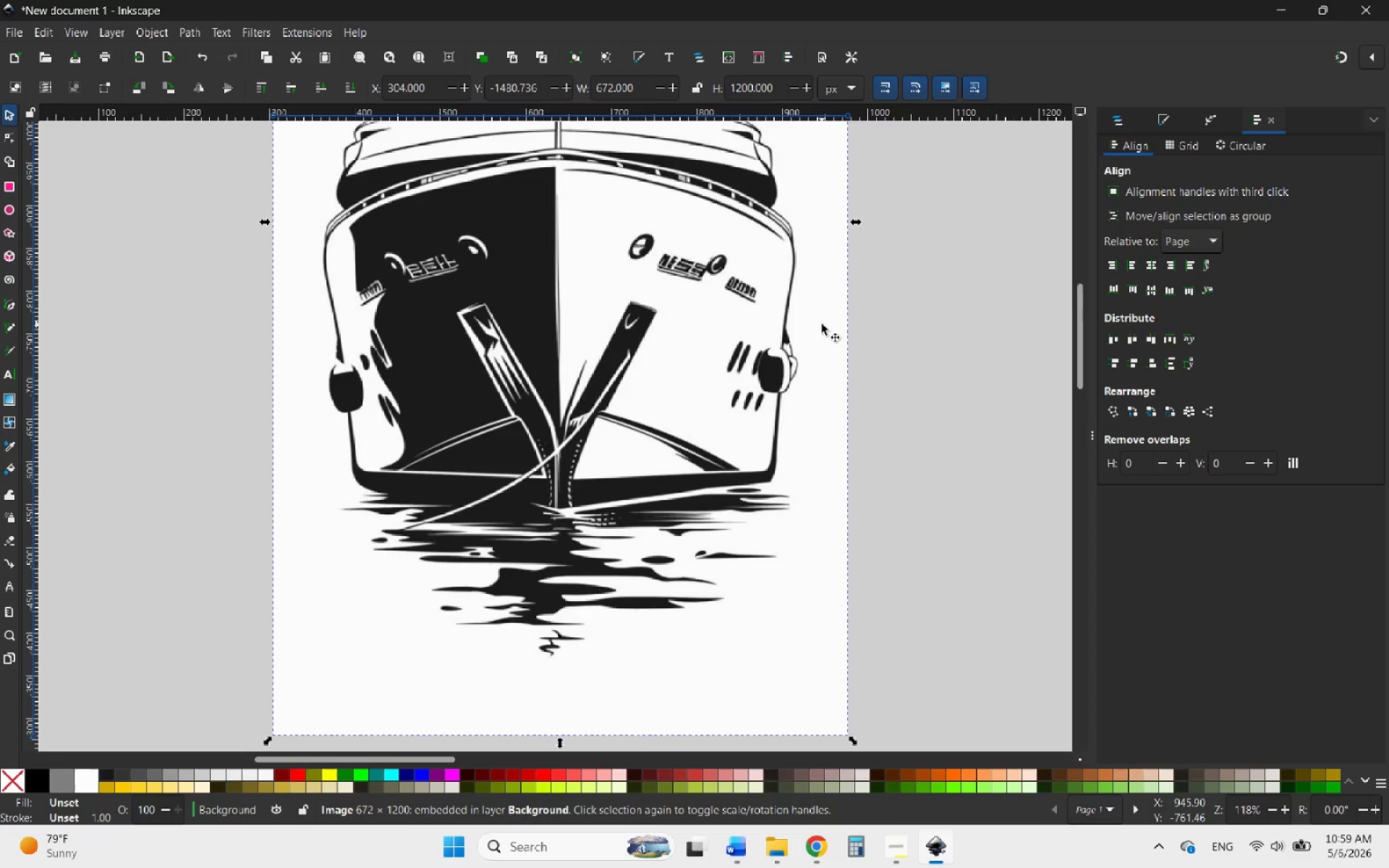 
wait(59.78)
 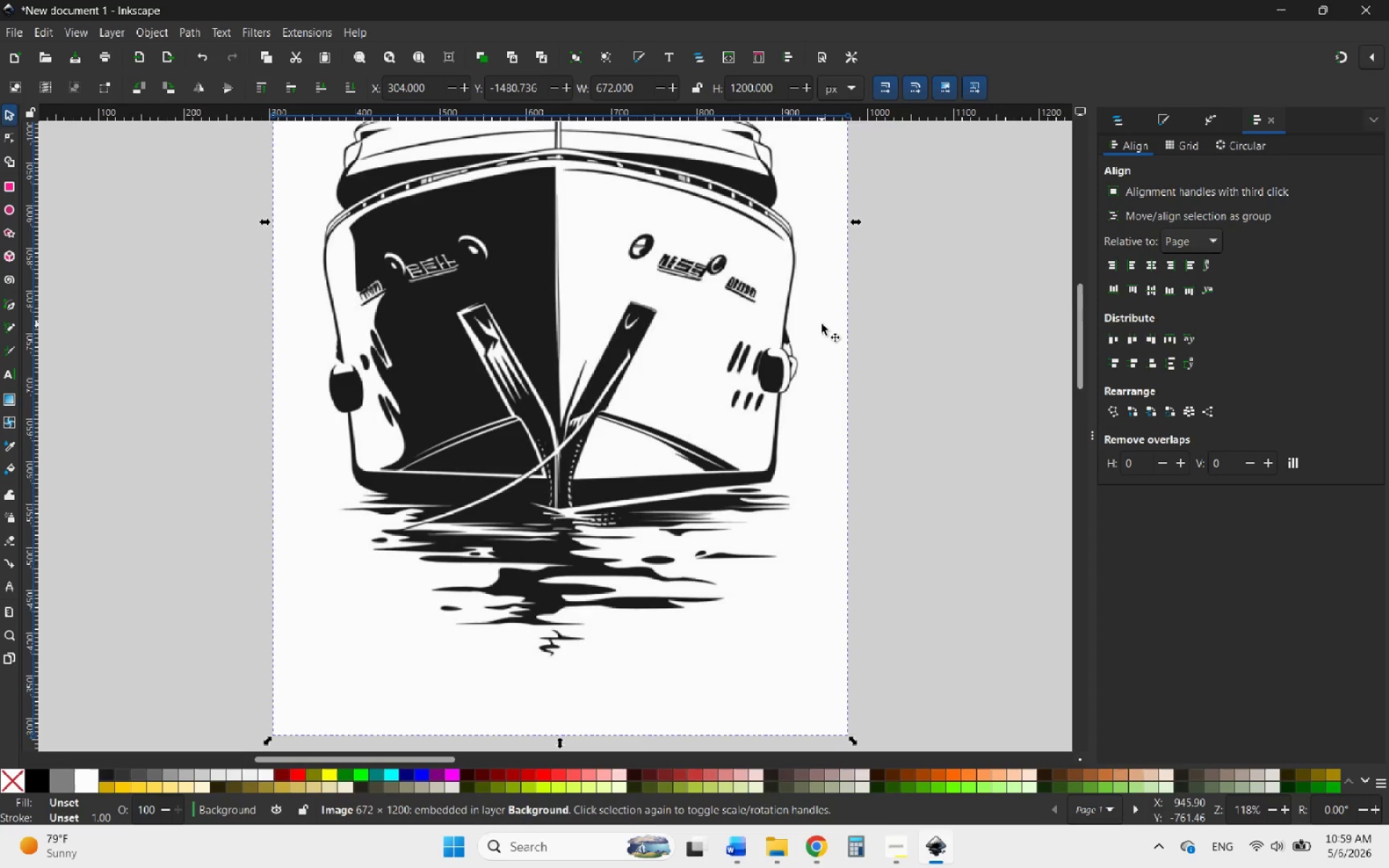 
hold_key(key=ControlLeft, duration=1.67)
scroll: coordinate [807, 600], scroll_direction: down, amount: 4.0
 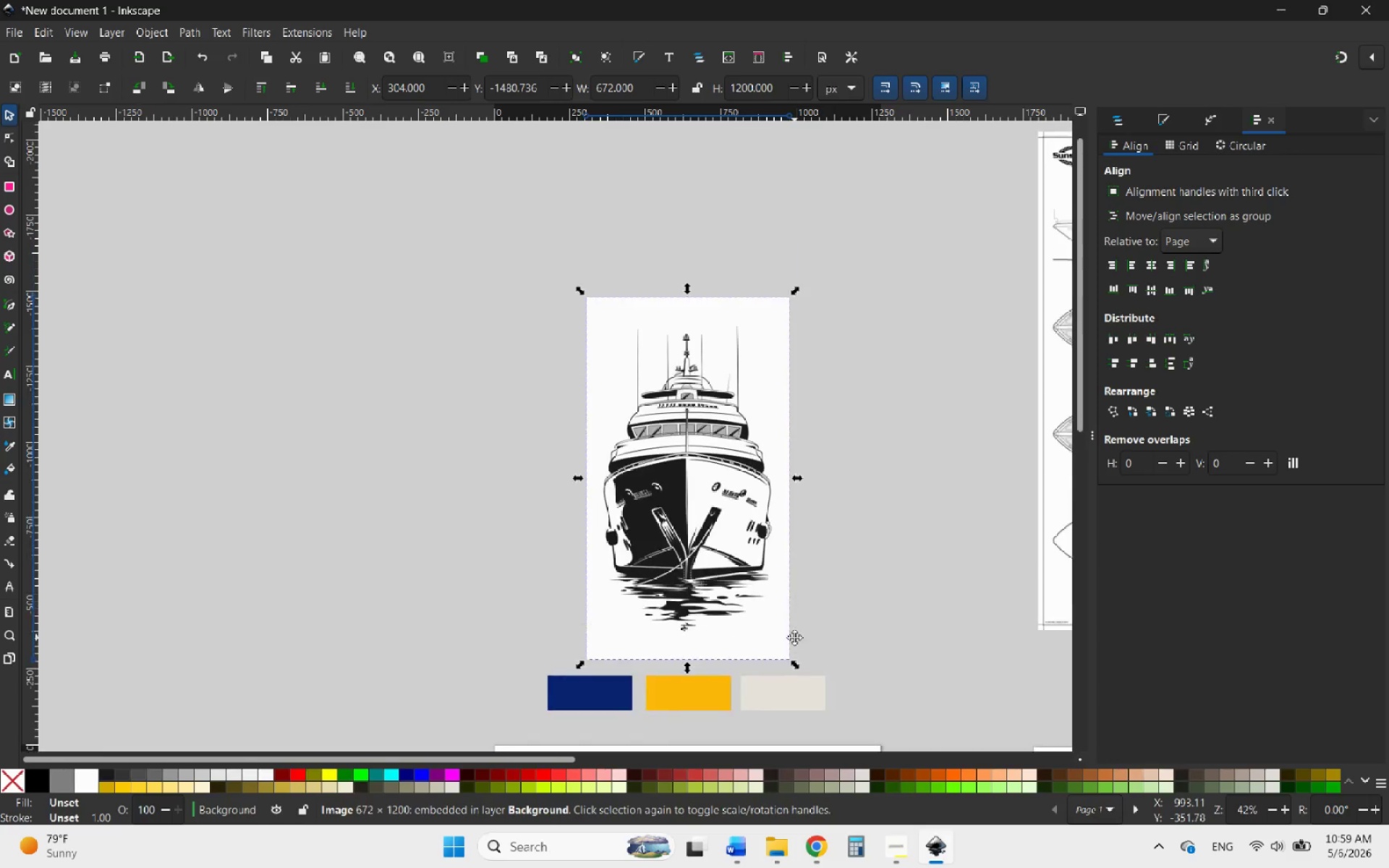 
left_click([195, 35])
 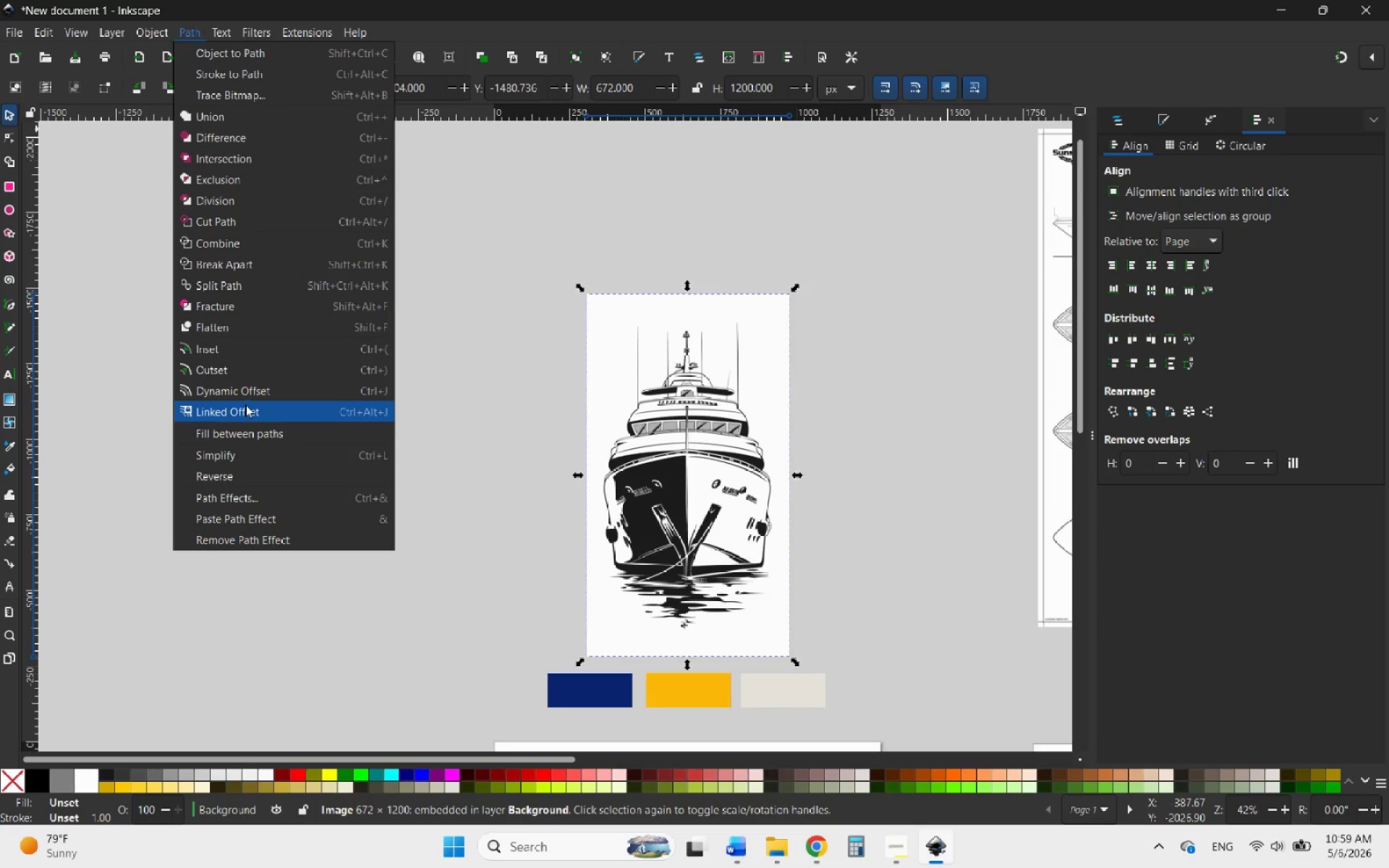 
mouse_move([268, 158])
 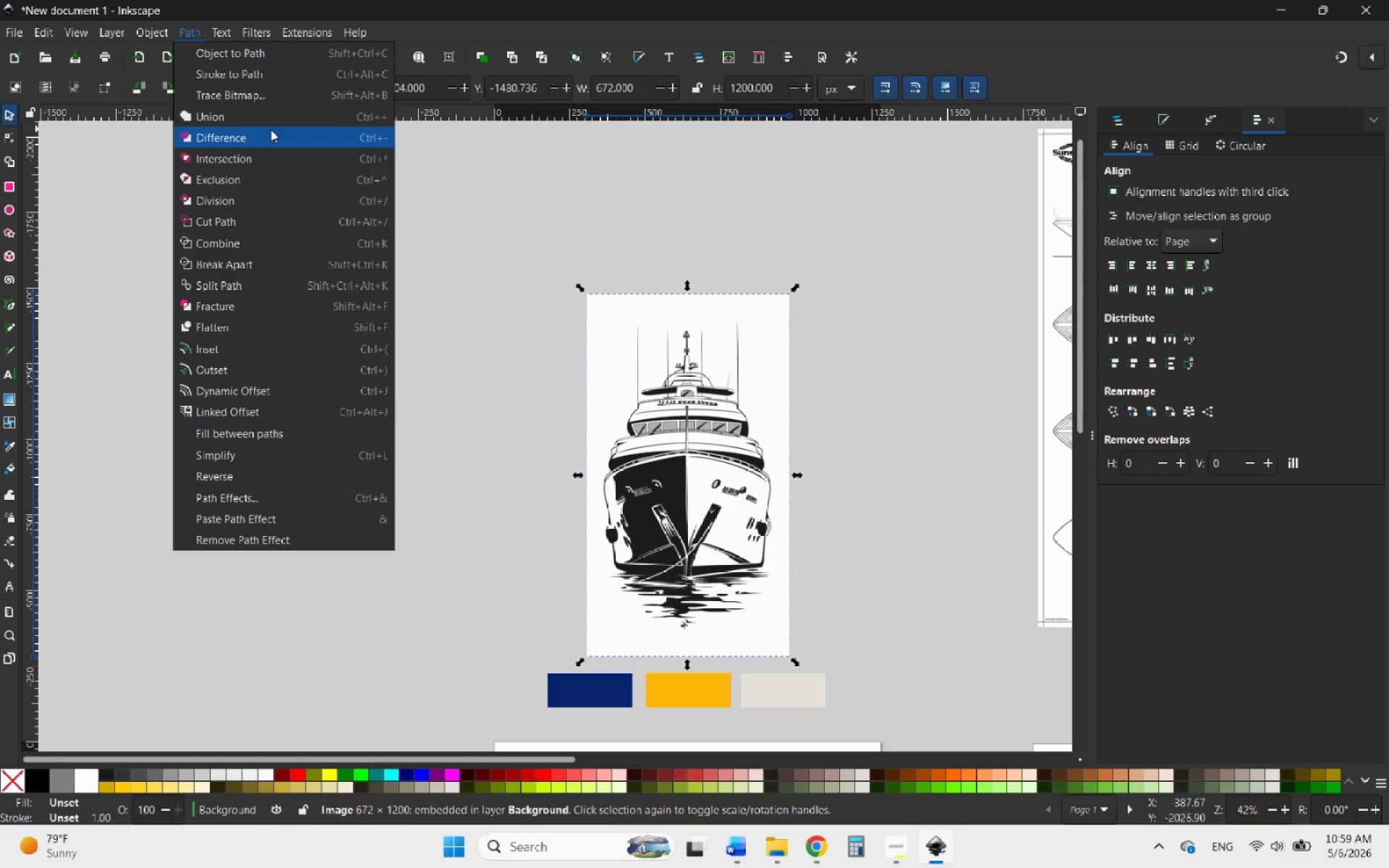 
mouse_move([250, 119])
 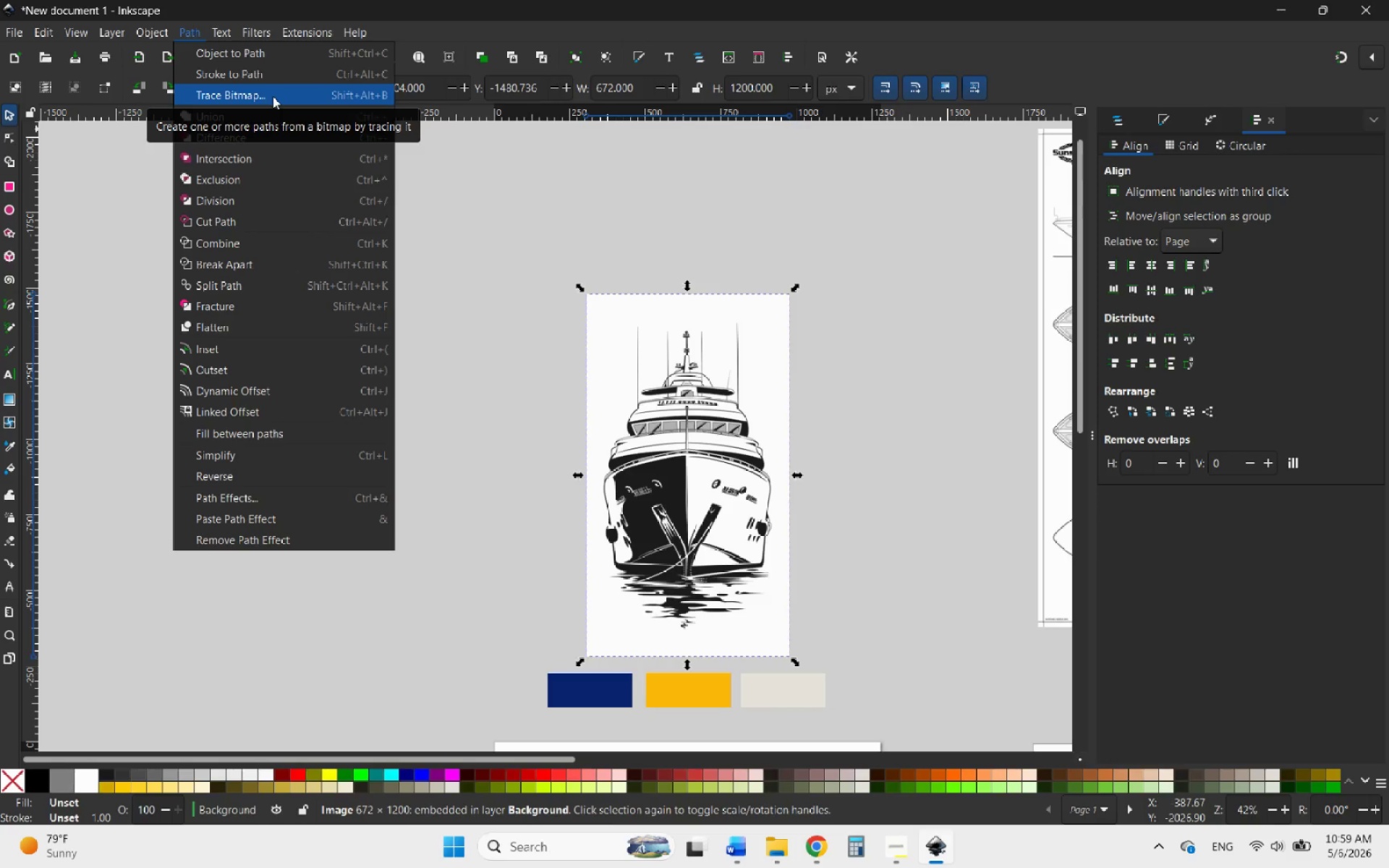 
wait(5.21)
 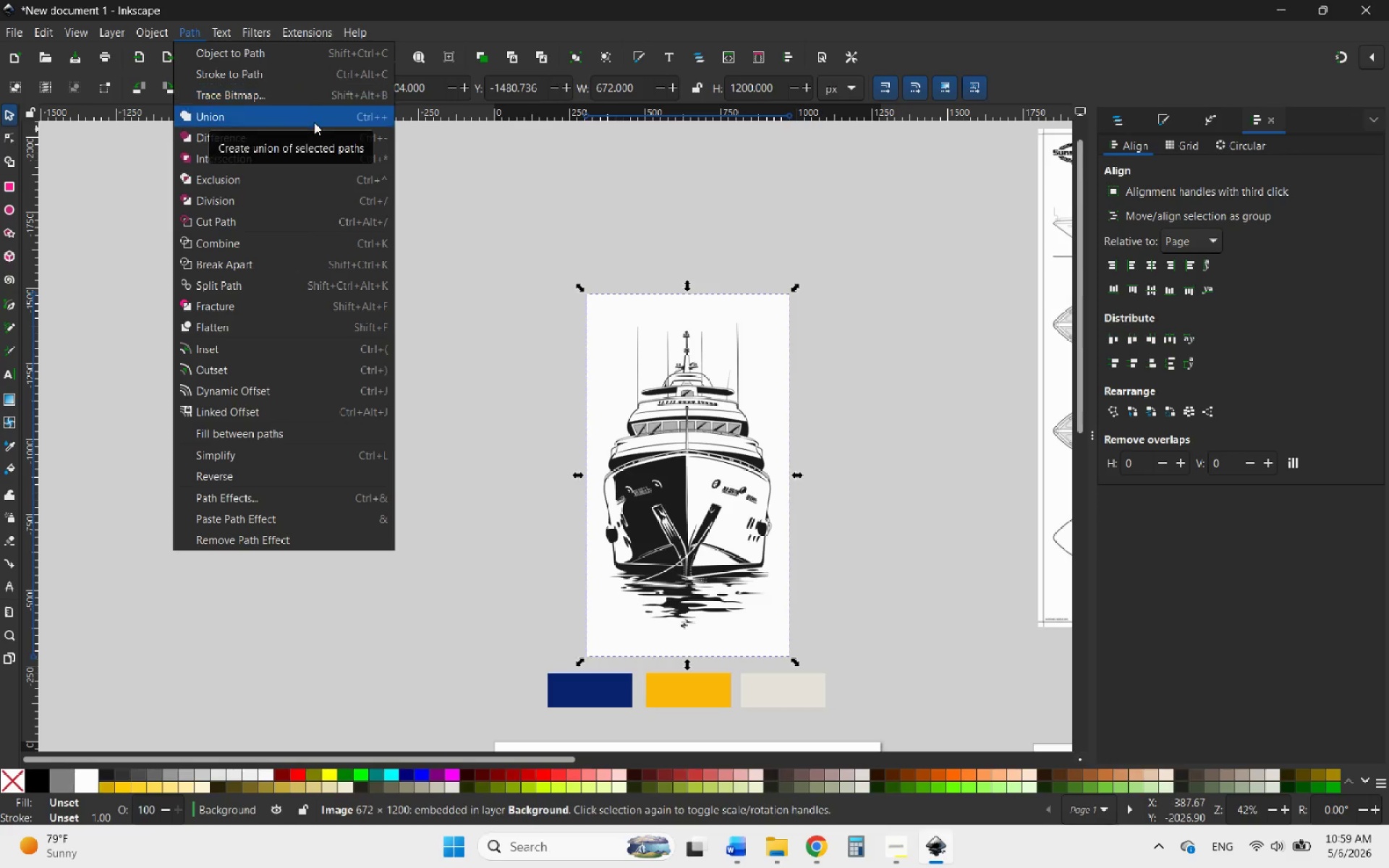 
left_click([273, 96])
 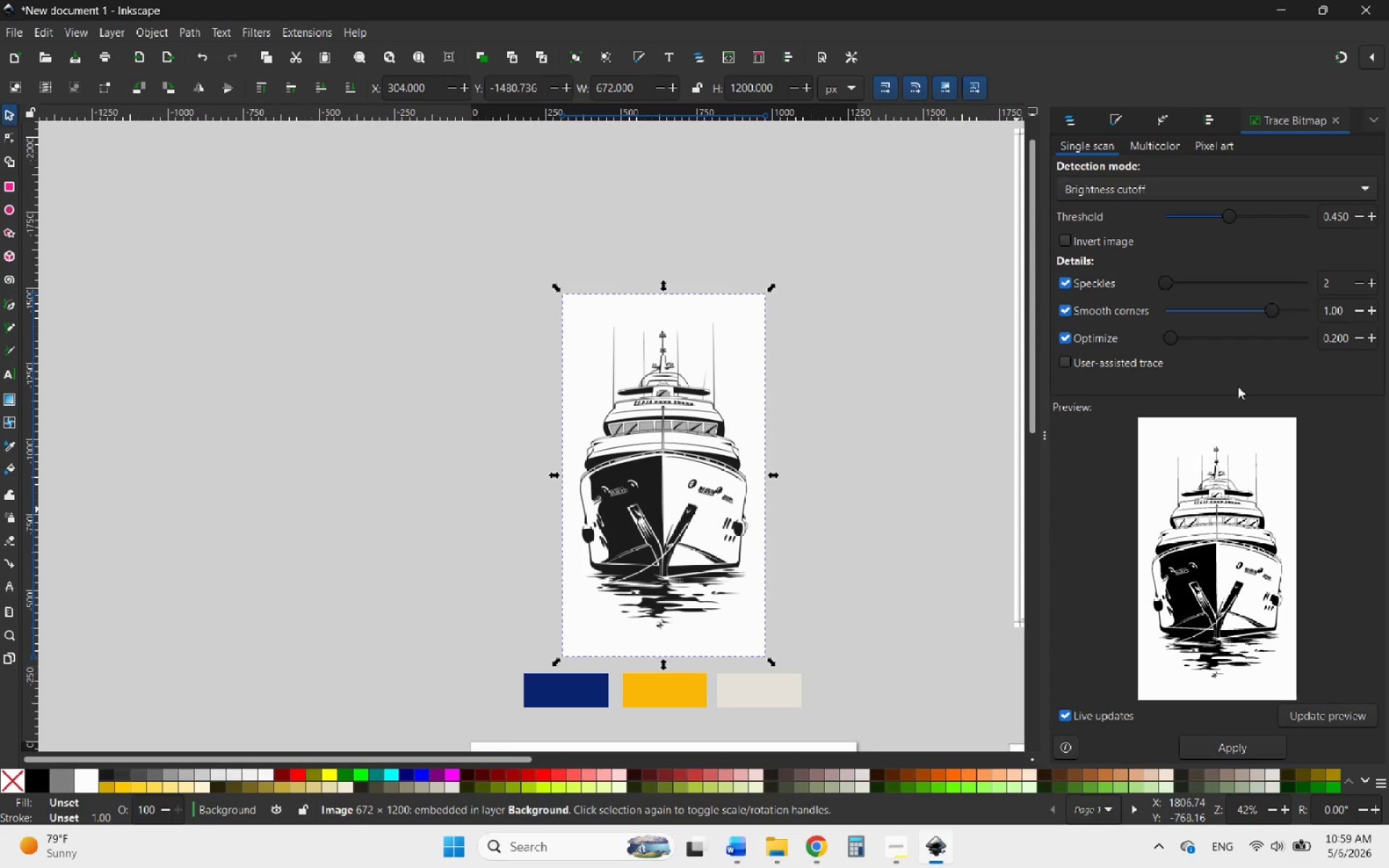 
wait(7.81)
 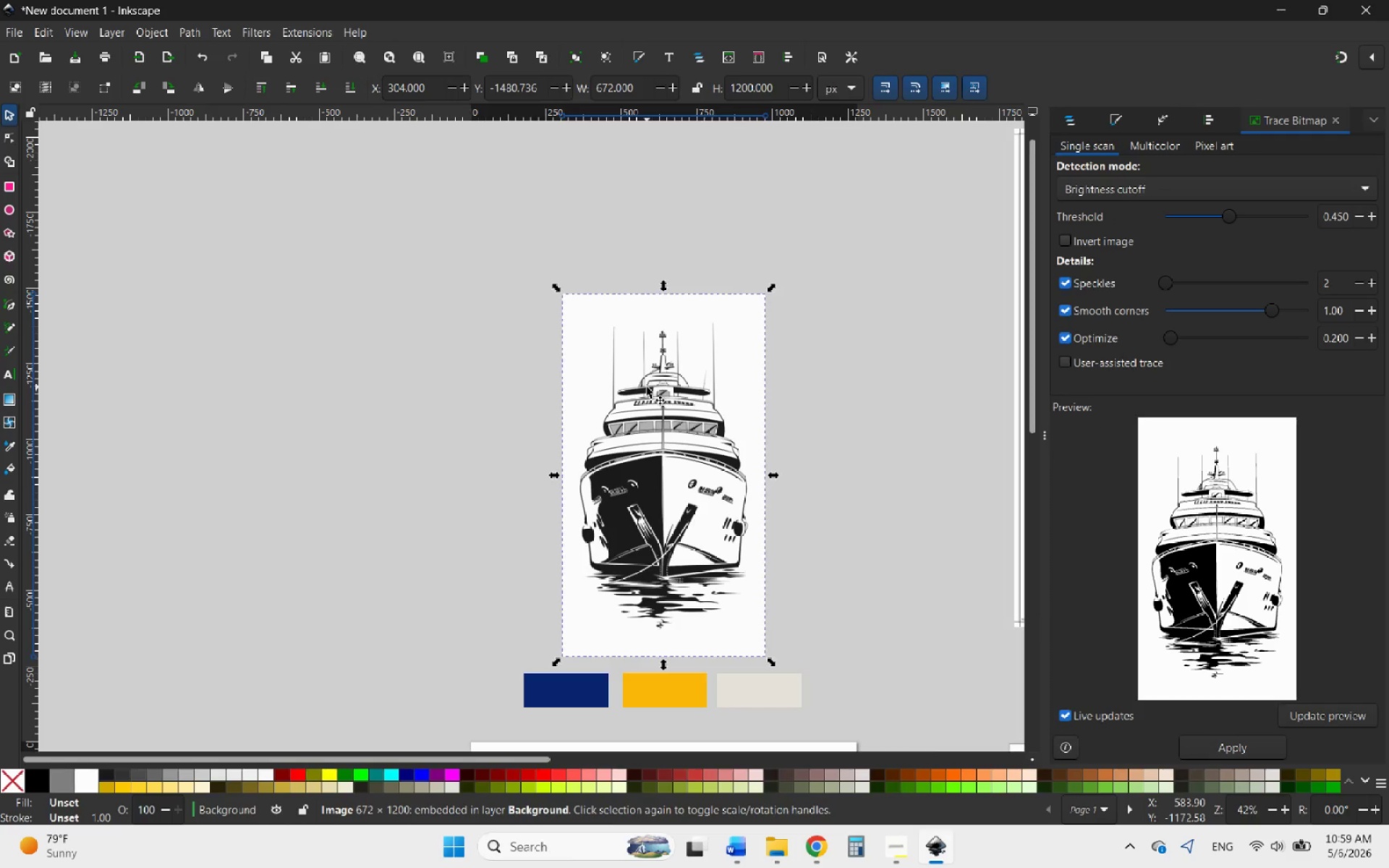 
left_click([1260, 749])
 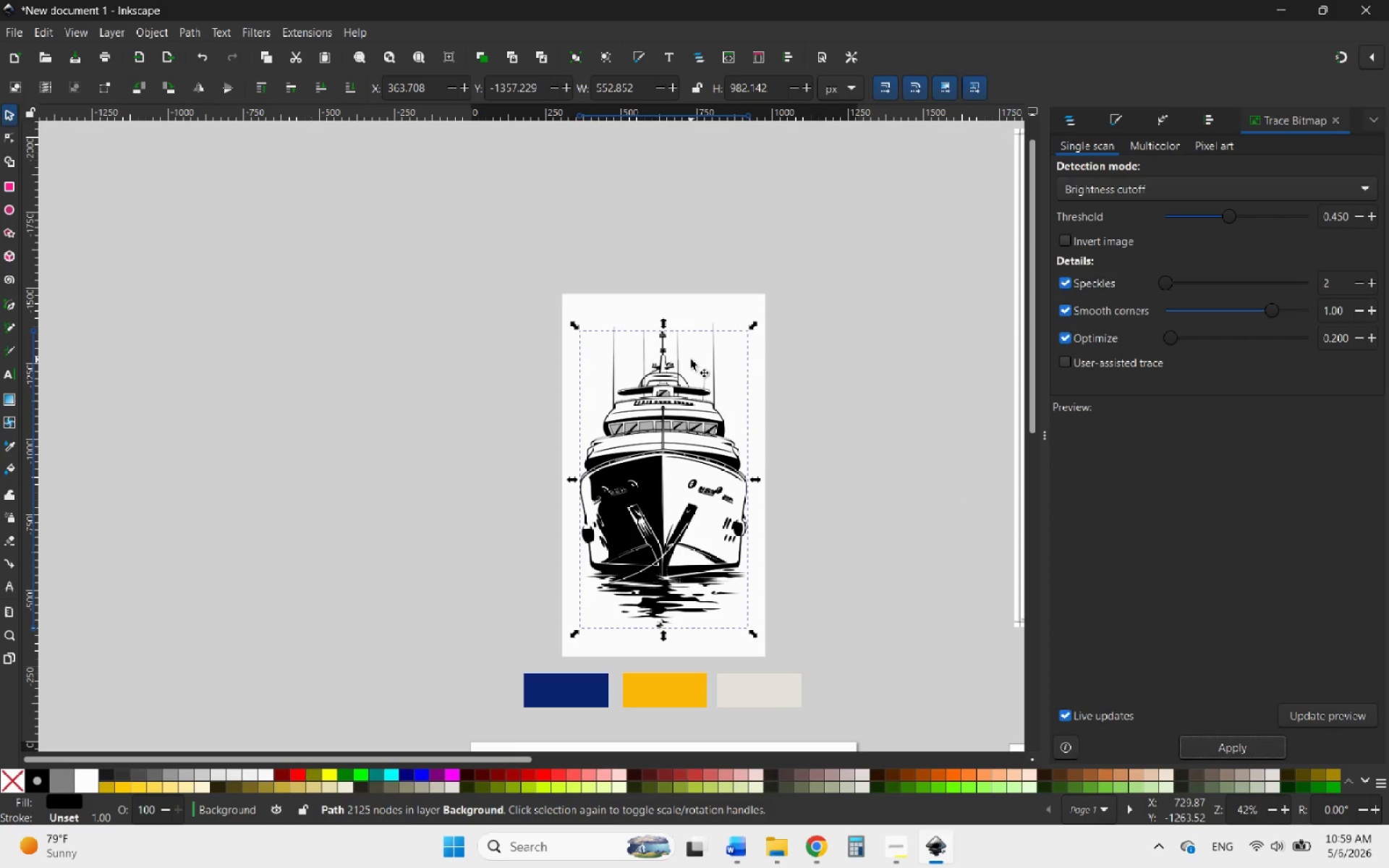 
hold_key(key=ControlLeft, duration=2.08)
scroll: coordinate [692, 393], scroll_direction: up, amount: 5.0
 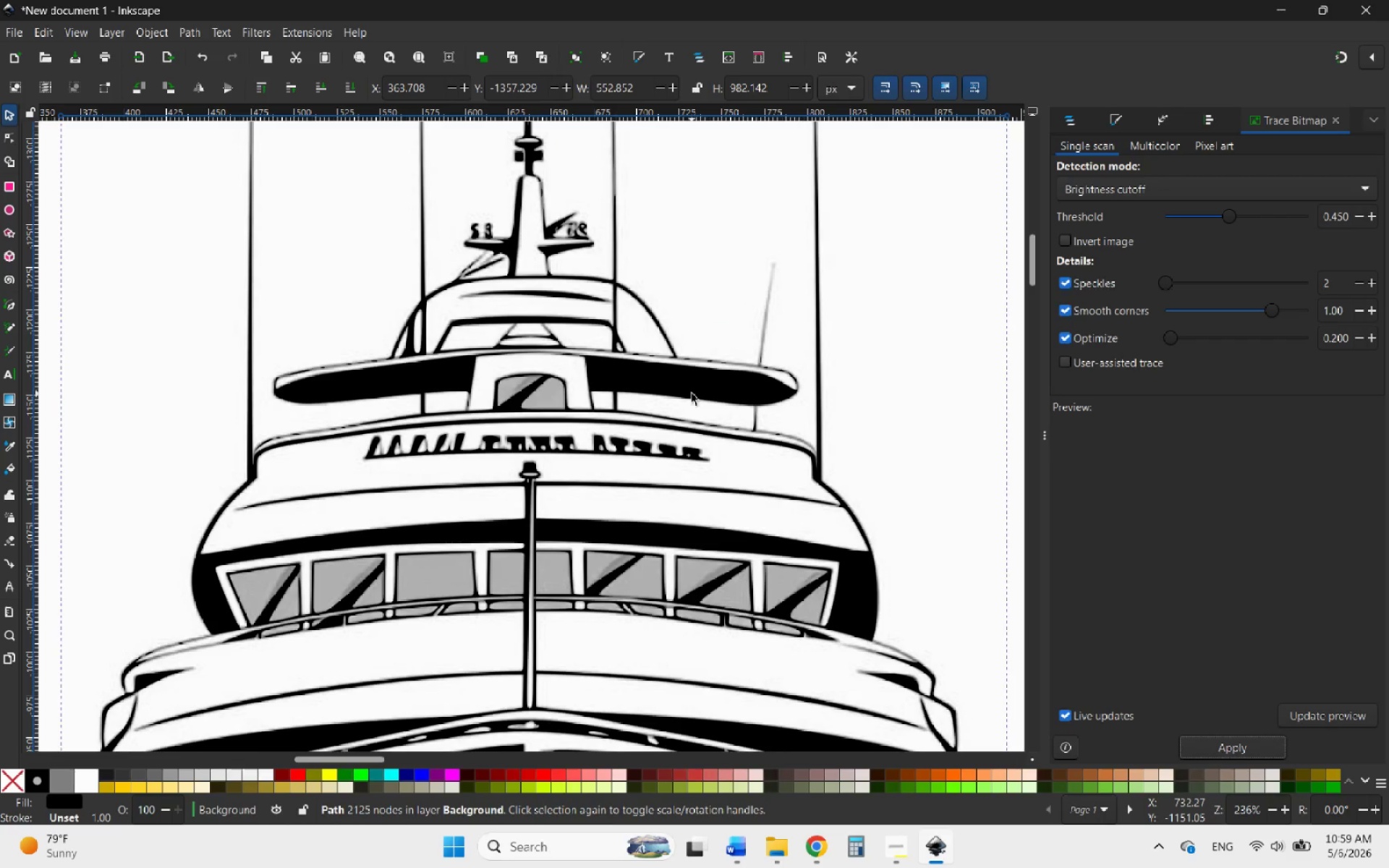 
scroll: coordinate [692, 393], scroll_direction: down, amount: 6.0
 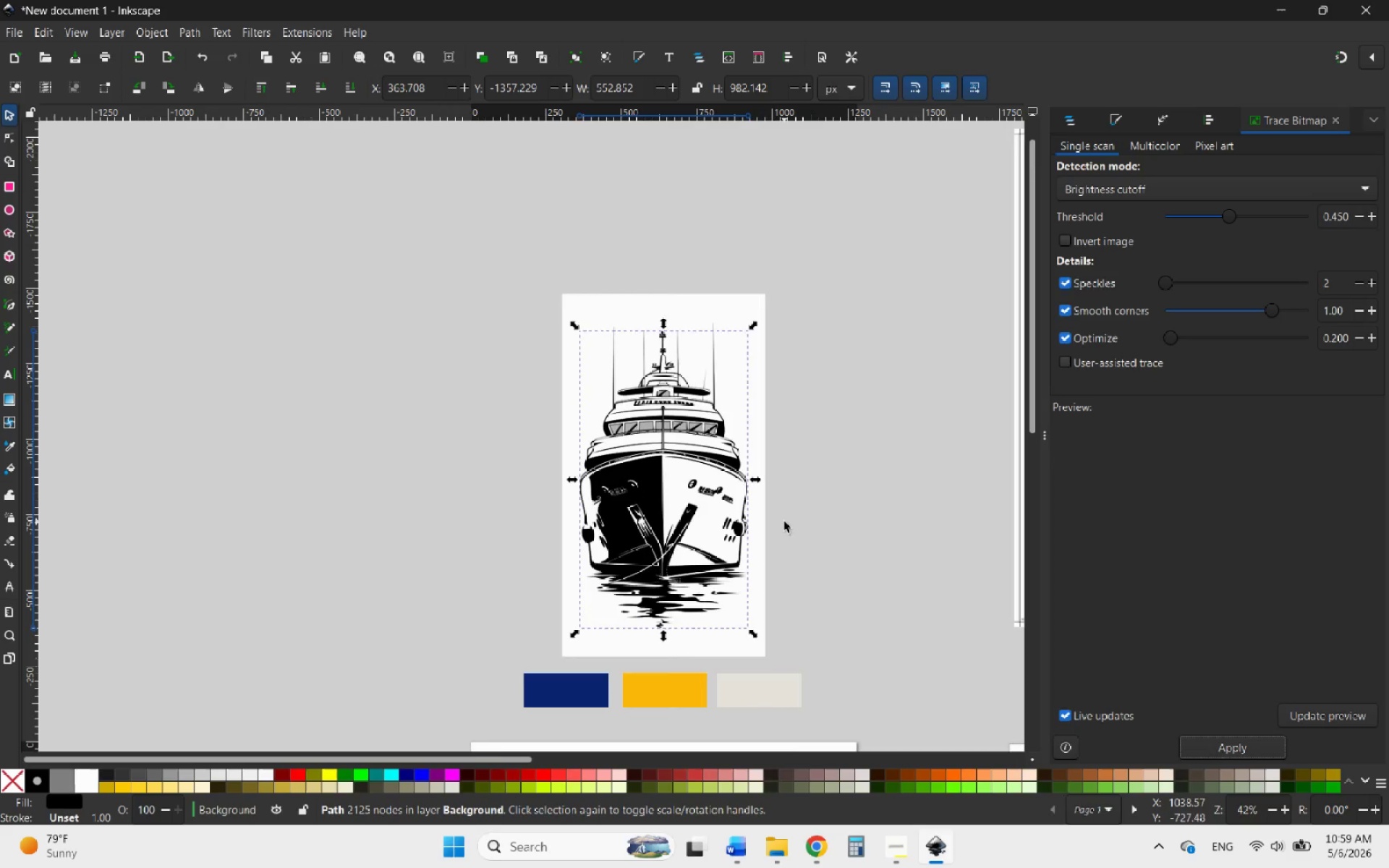 
left_click([786, 523])
 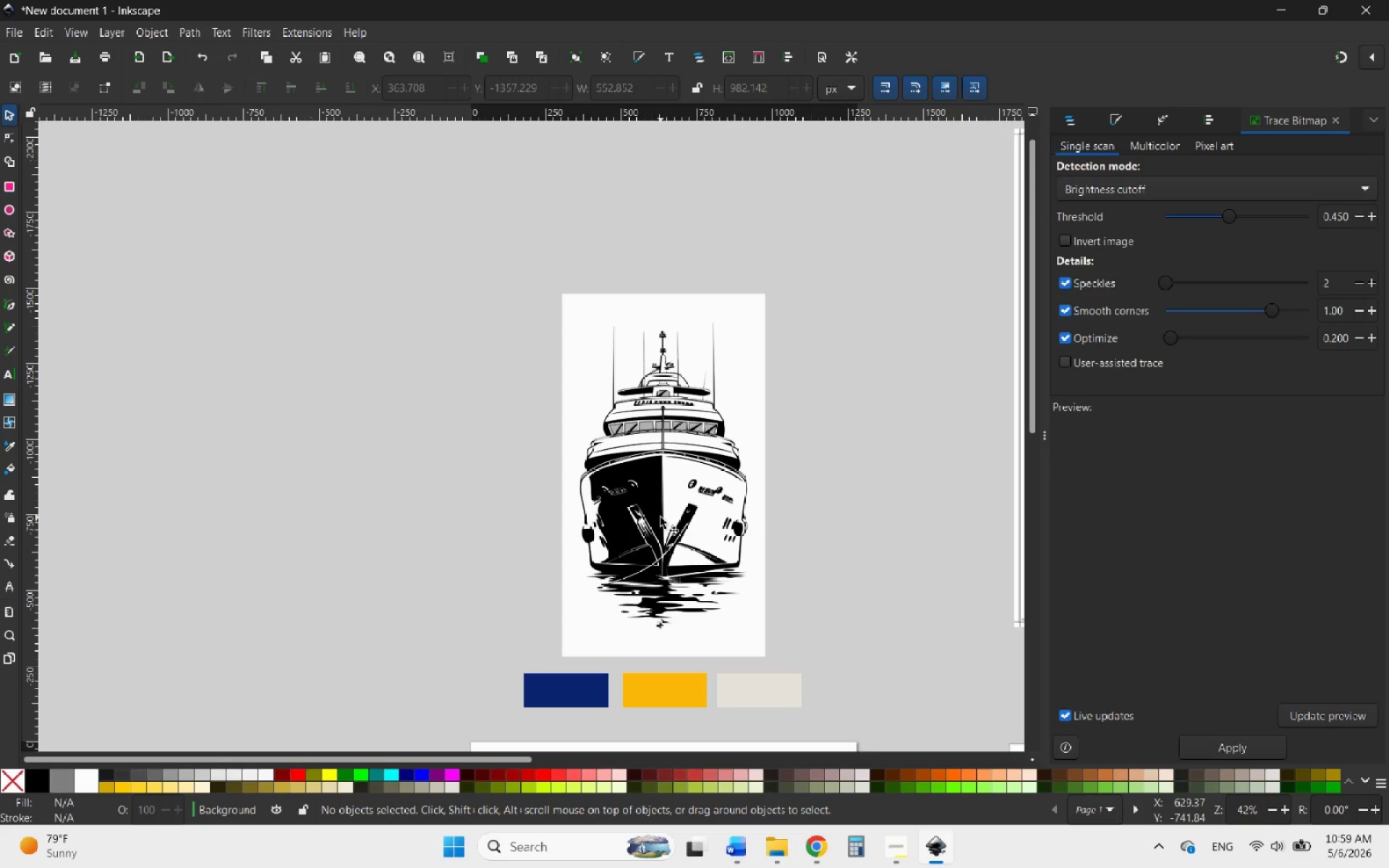 
left_click_drag(start_coordinate=[660, 517], to_coordinate=[415, 528])
 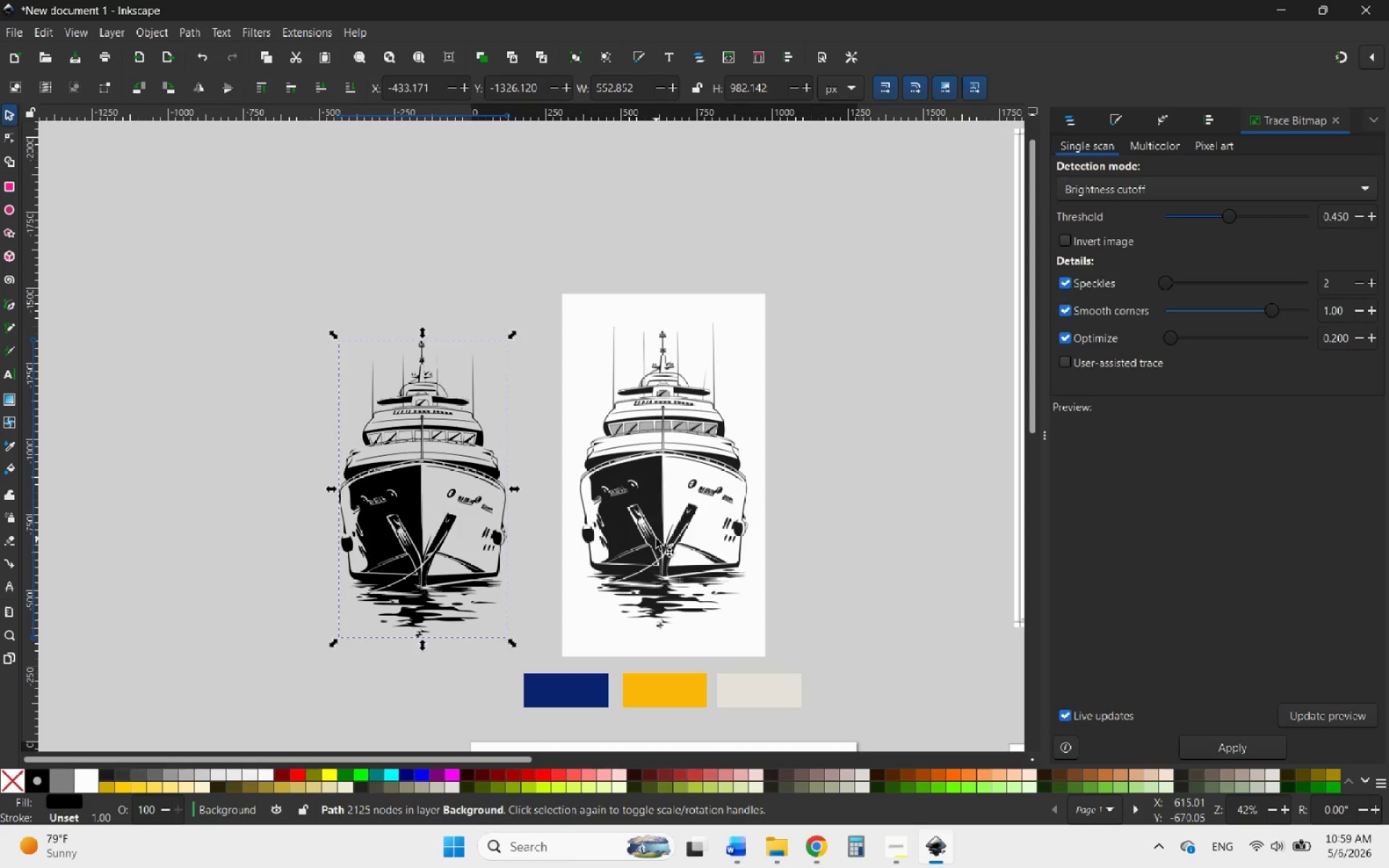 
left_click([656, 539])
 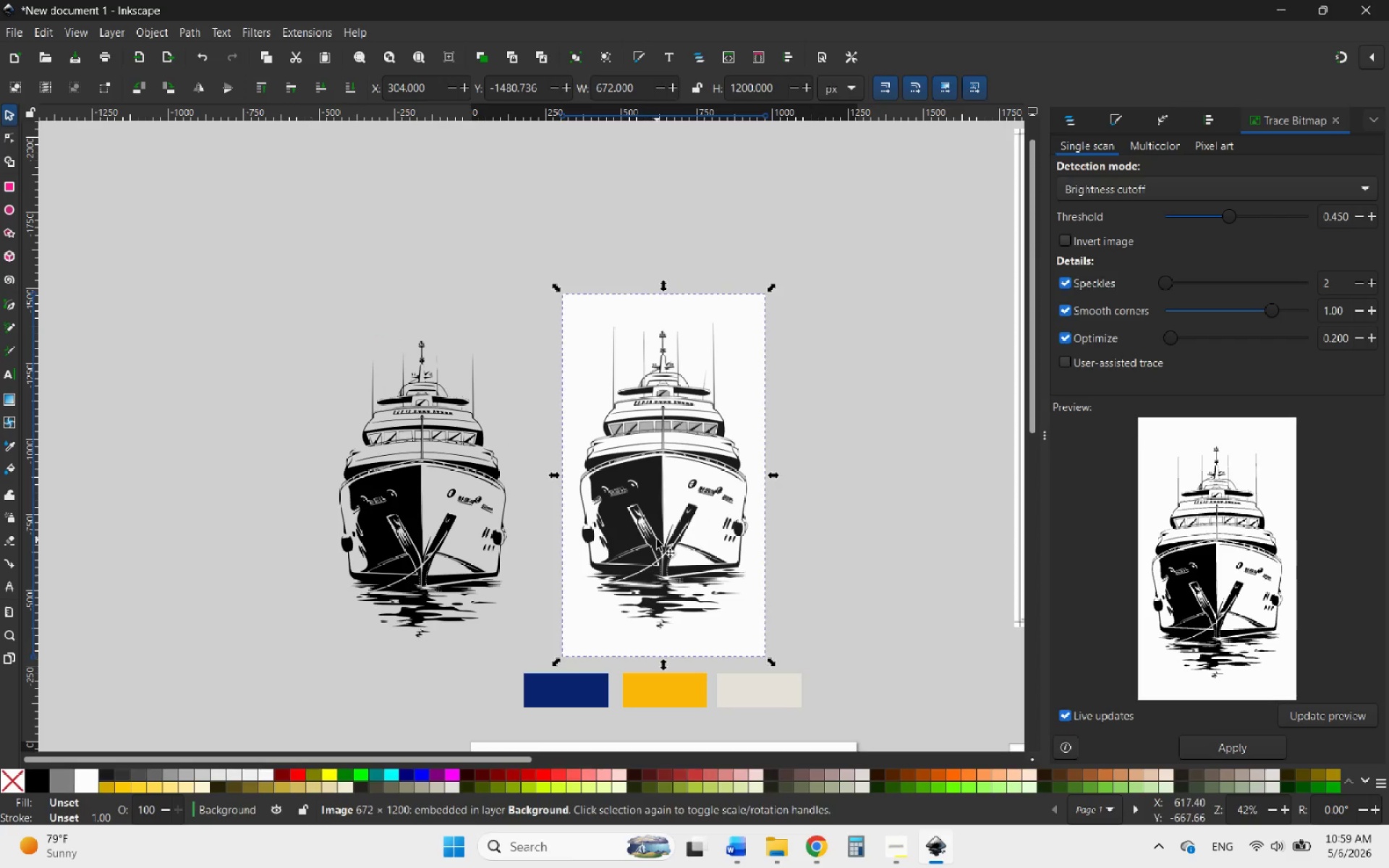 
left_click_drag(start_coordinate=[657, 540], to_coordinate=[172, 498])
 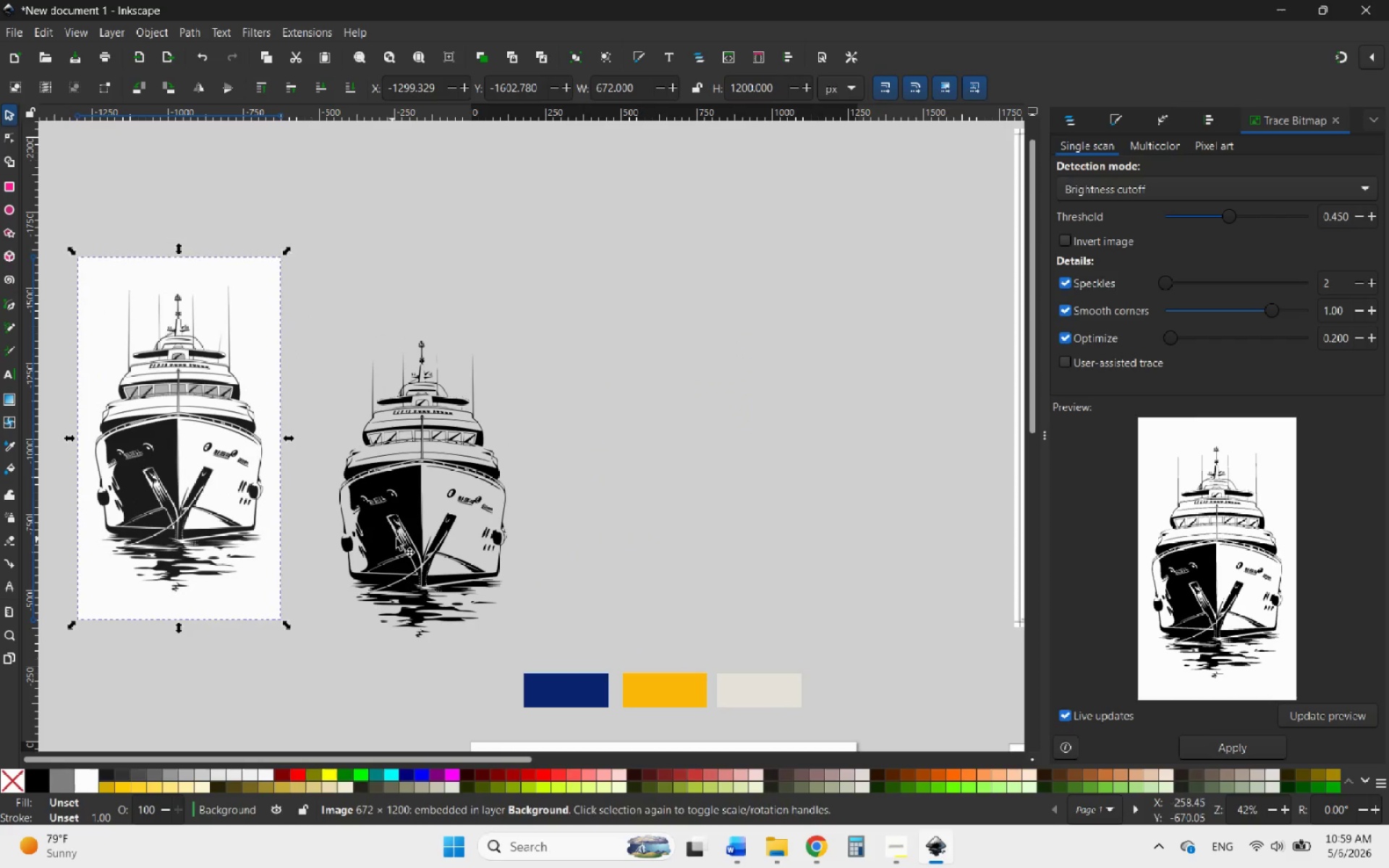 
left_click_drag(start_coordinate=[407, 541], to_coordinate=[666, 514])
 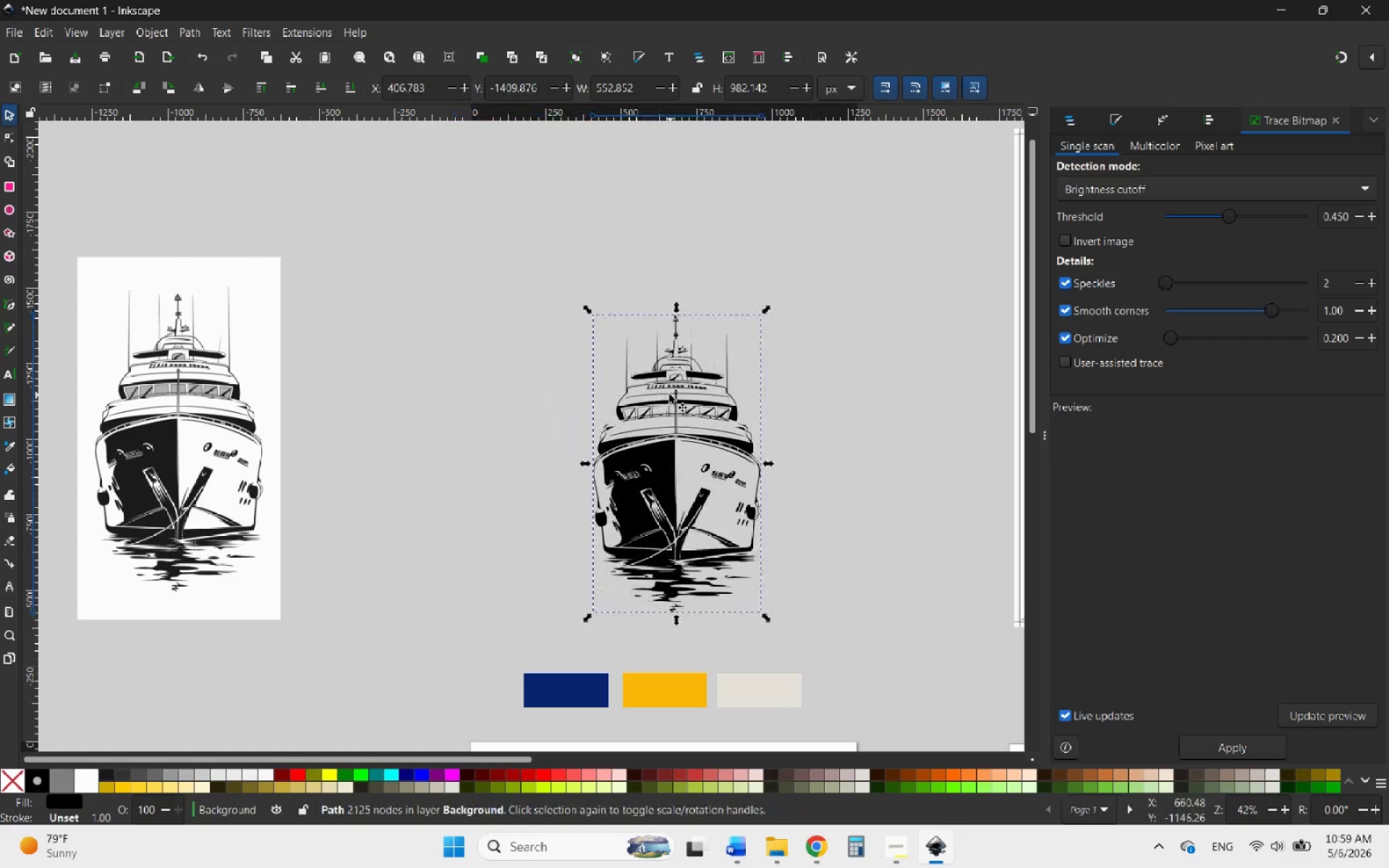 
hold_key(key=ControlLeft, duration=1.58)
 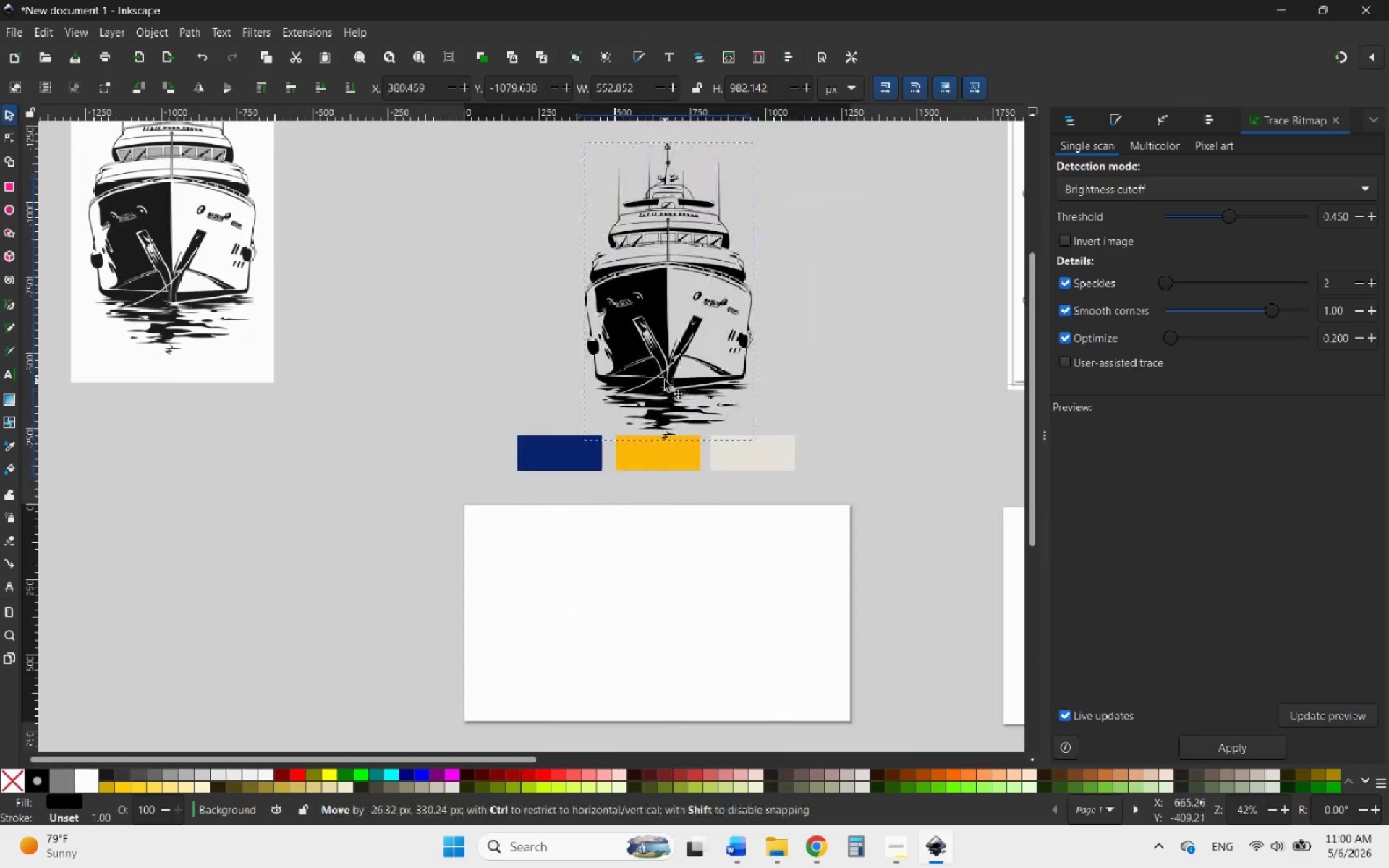 
scroll: coordinate [668, 395], scroll_direction: down, amount: 9.0
 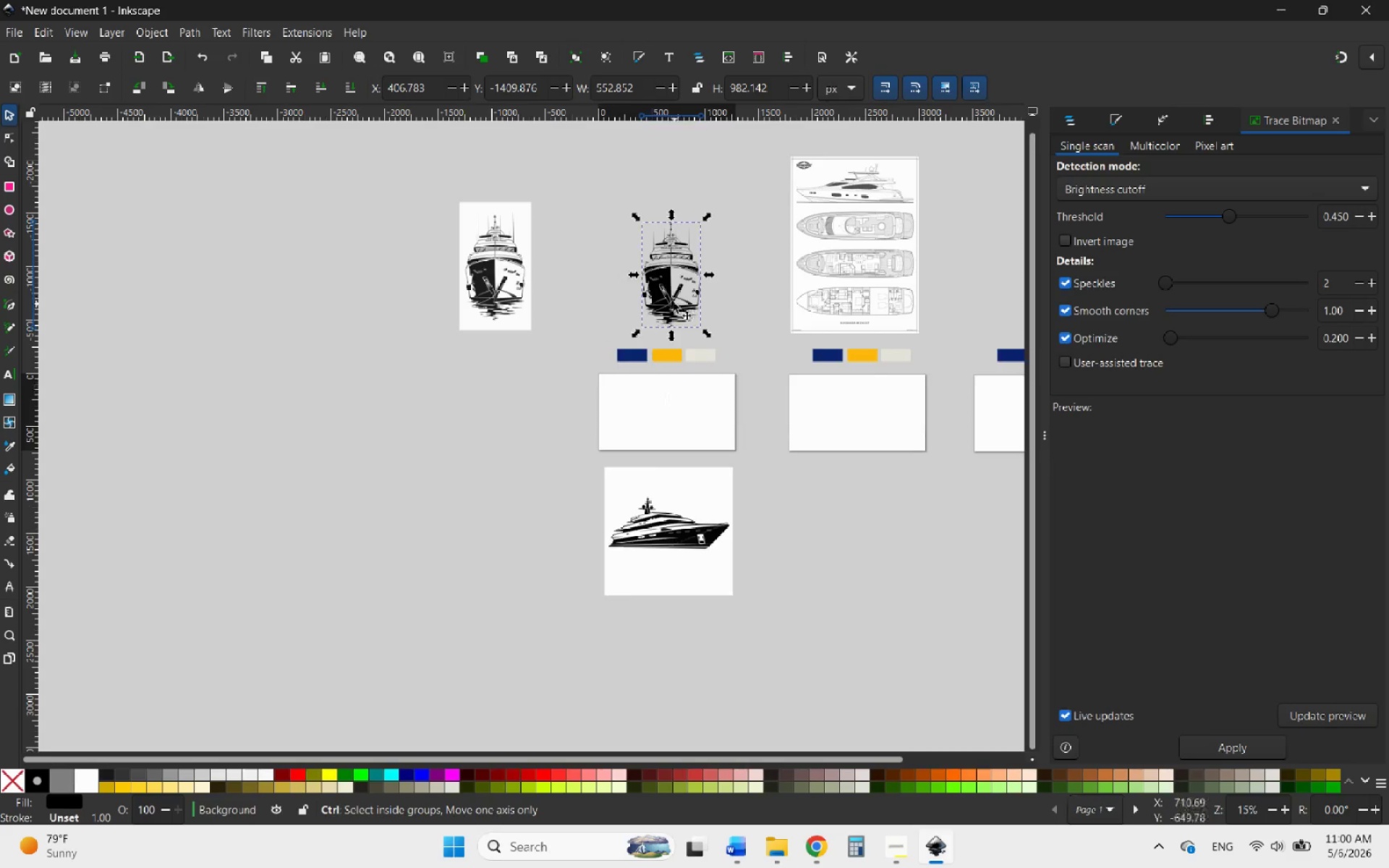 
scroll: coordinate [673, 302], scroll_direction: up, amount: 4.0
 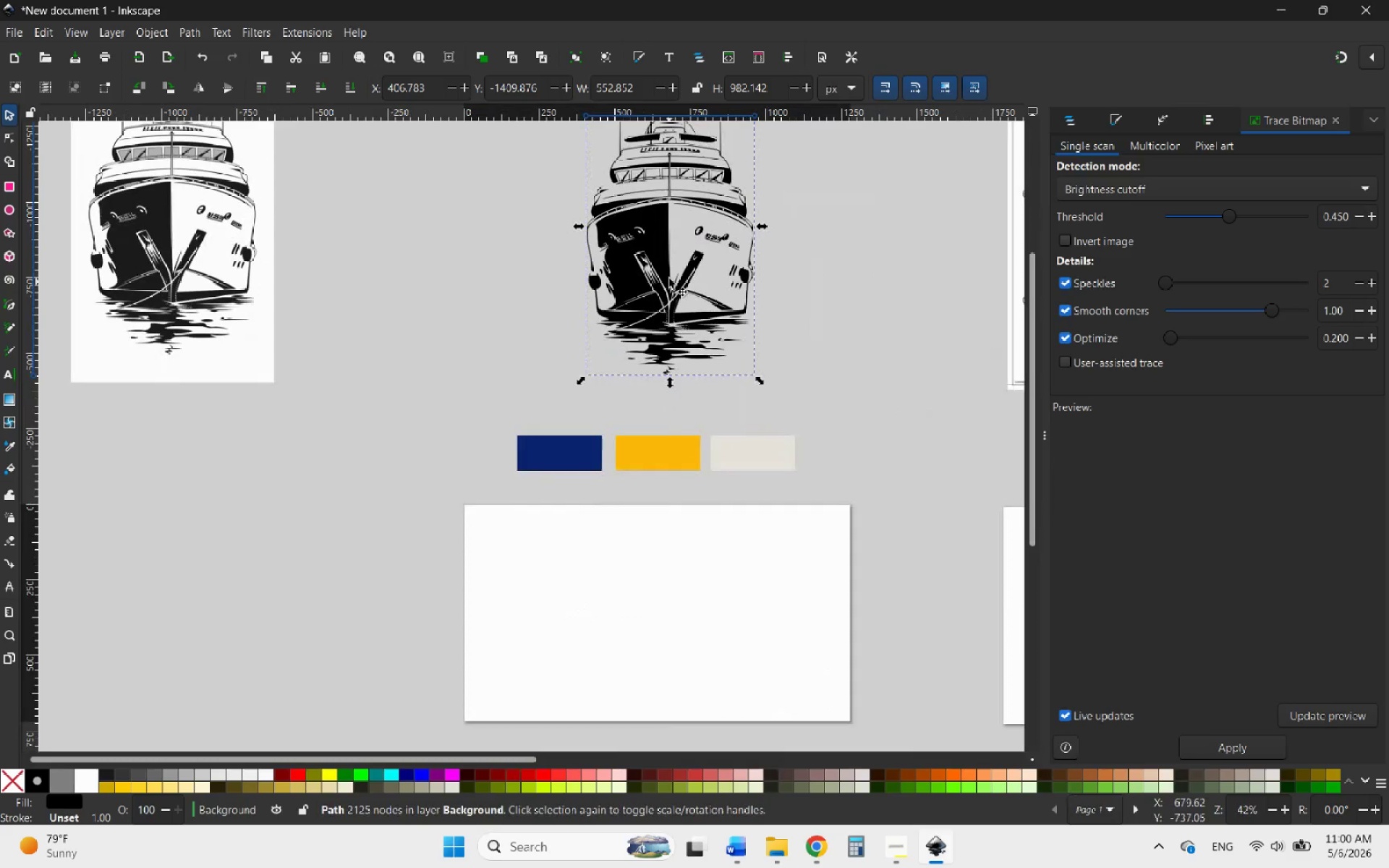 
left_click_drag(start_coordinate=[669, 275], to_coordinate=[655, 634])
 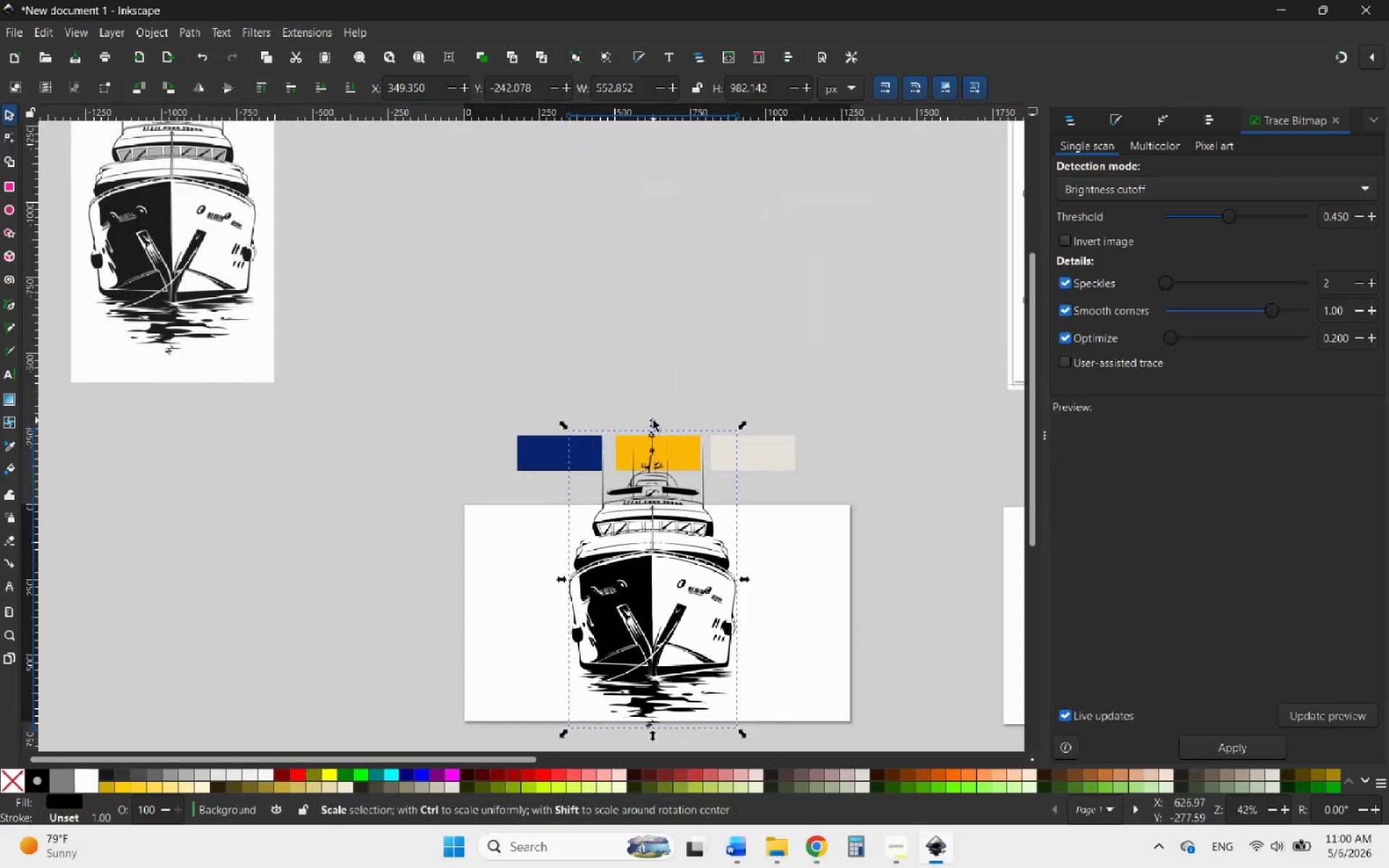 
hold_key(key=ControlLeft, duration=1.72)
left_click_drag(start_coordinate=[653, 420], to_coordinate=[655, 525])
 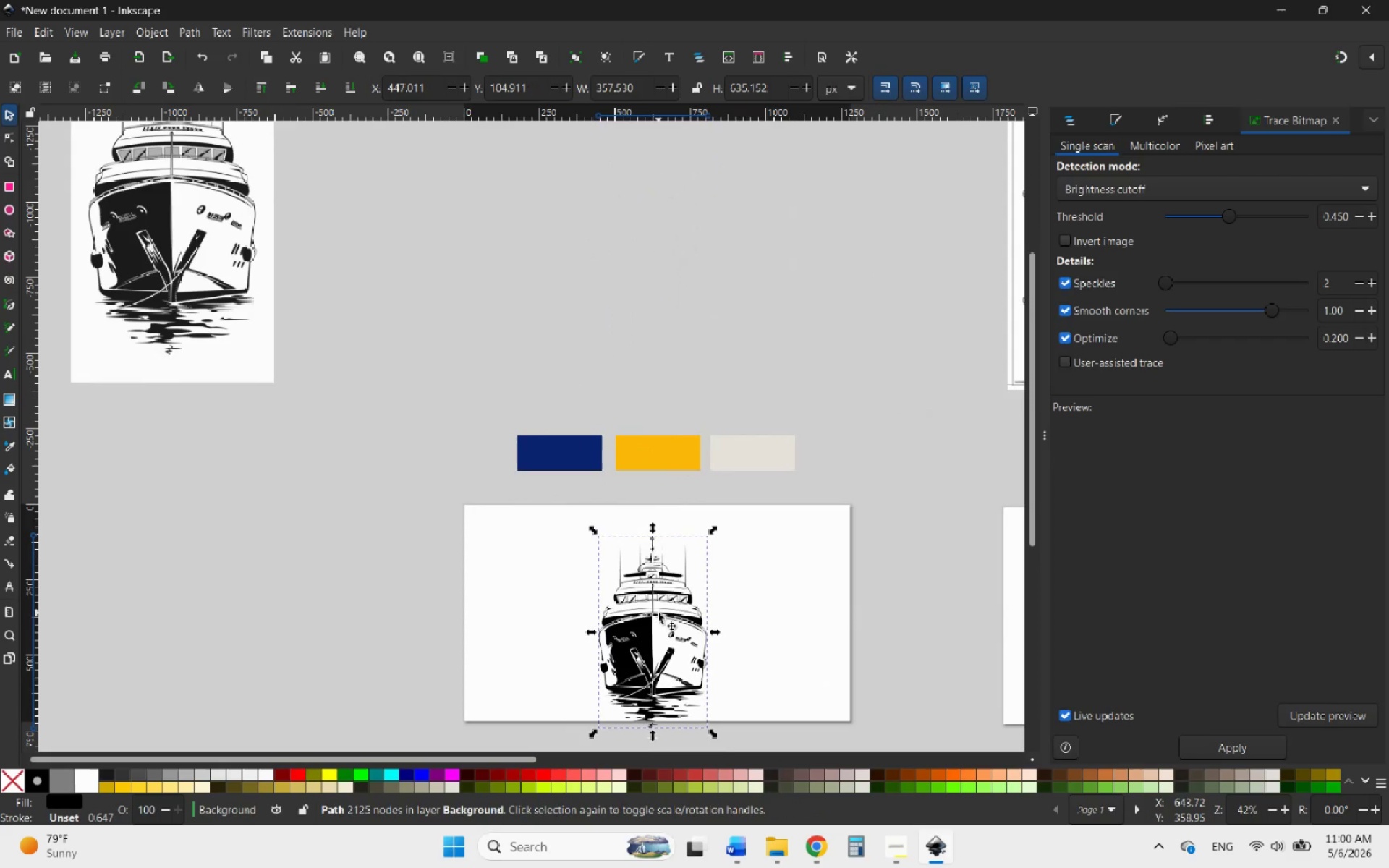 
left_click_drag(start_coordinate=[658, 613], to_coordinate=[666, 594])
 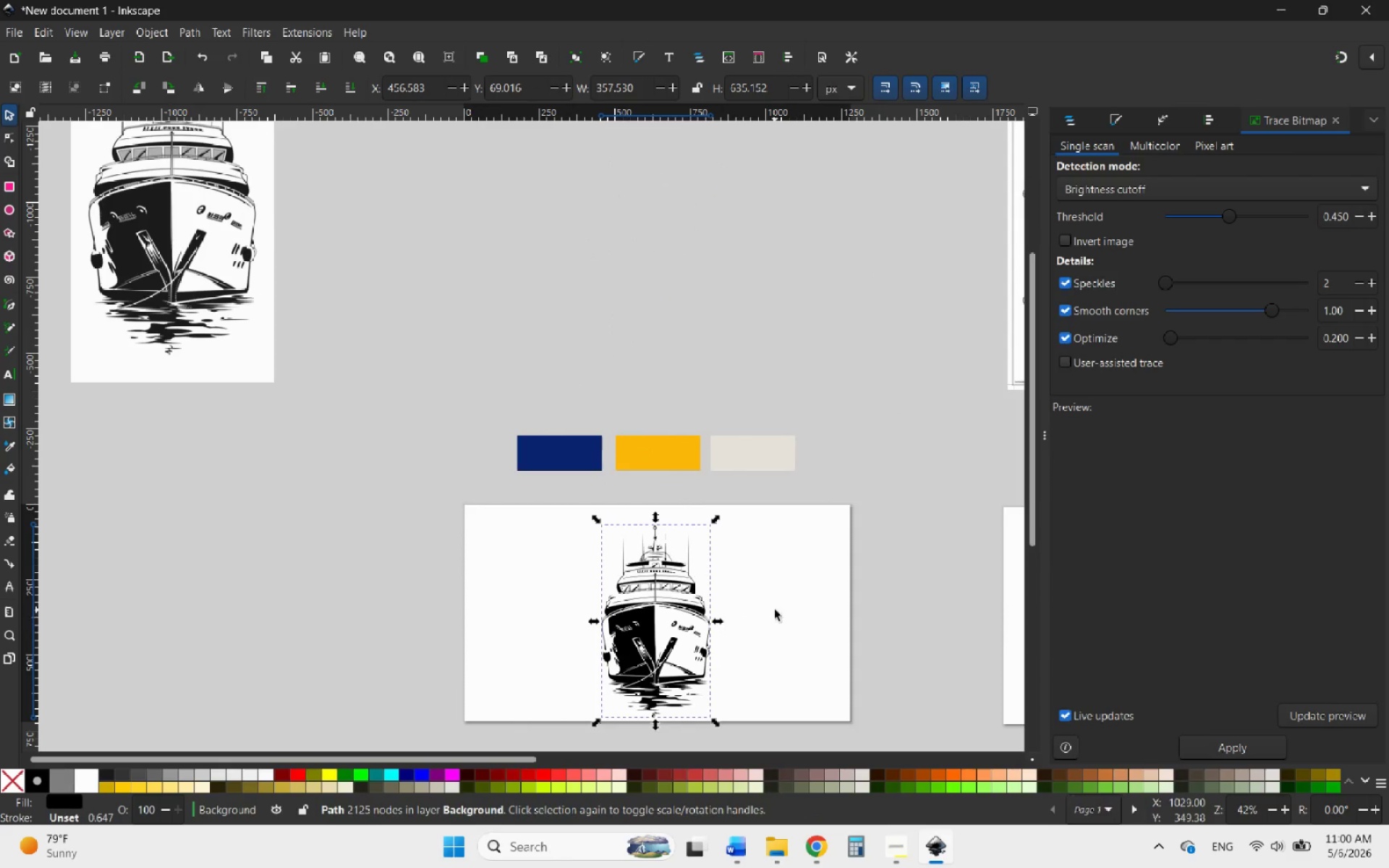 
scroll: coordinate [775, 610], scroll_direction: down, amount: 1.0
 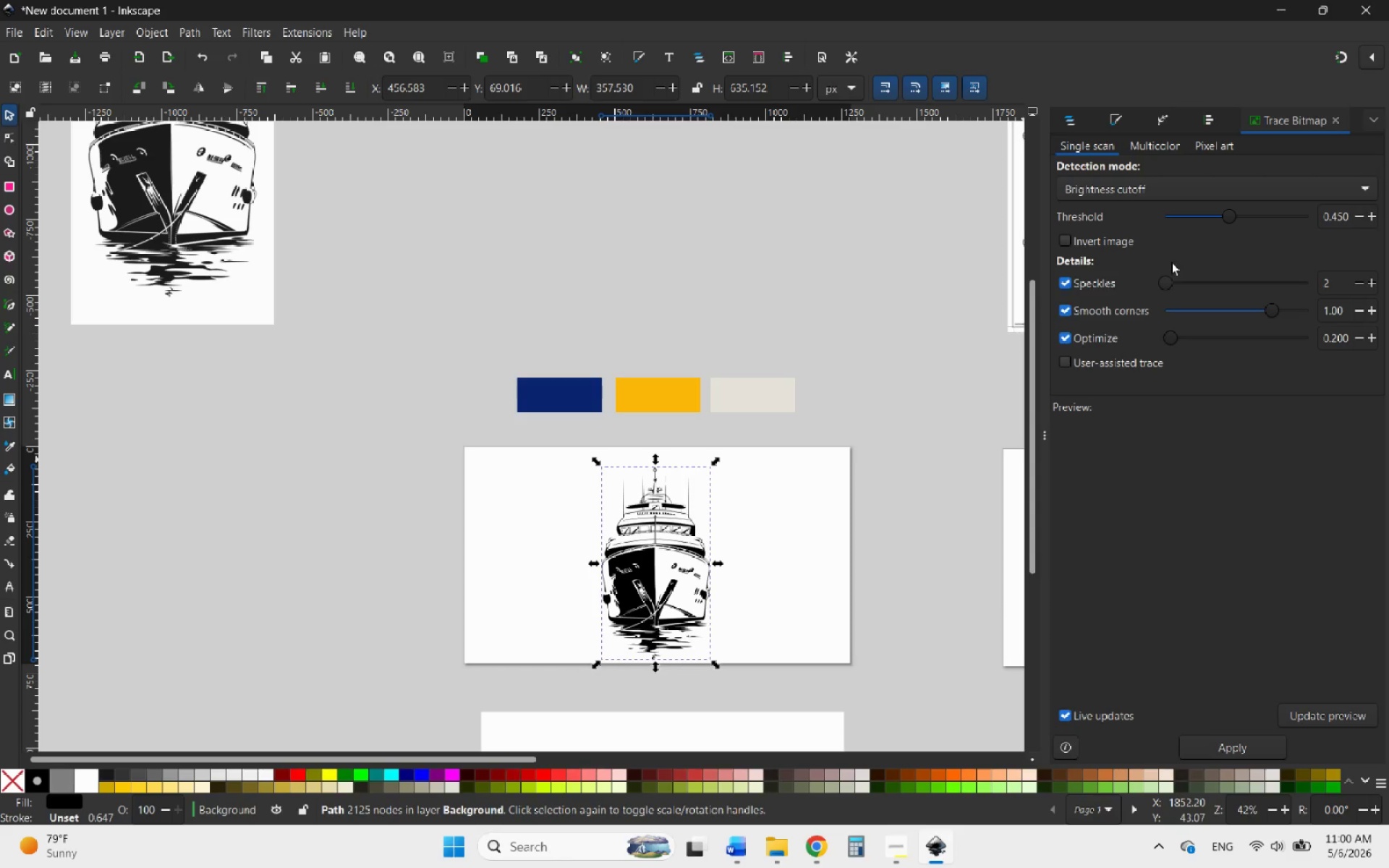 
mouse_move([1316, 150])
 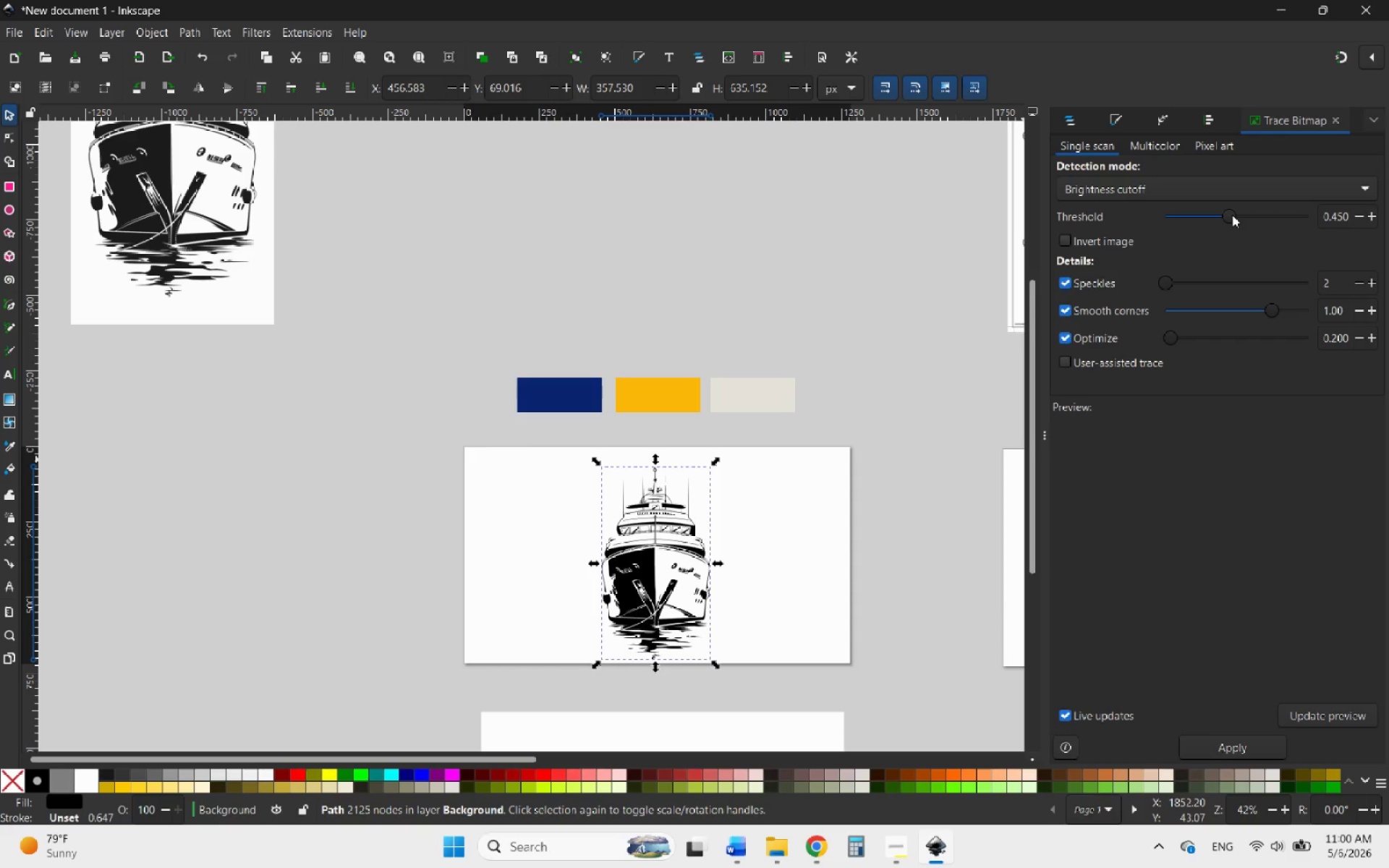 
left_click_drag(start_coordinate=[1231, 215], to_coordinate=[1286, 215])
 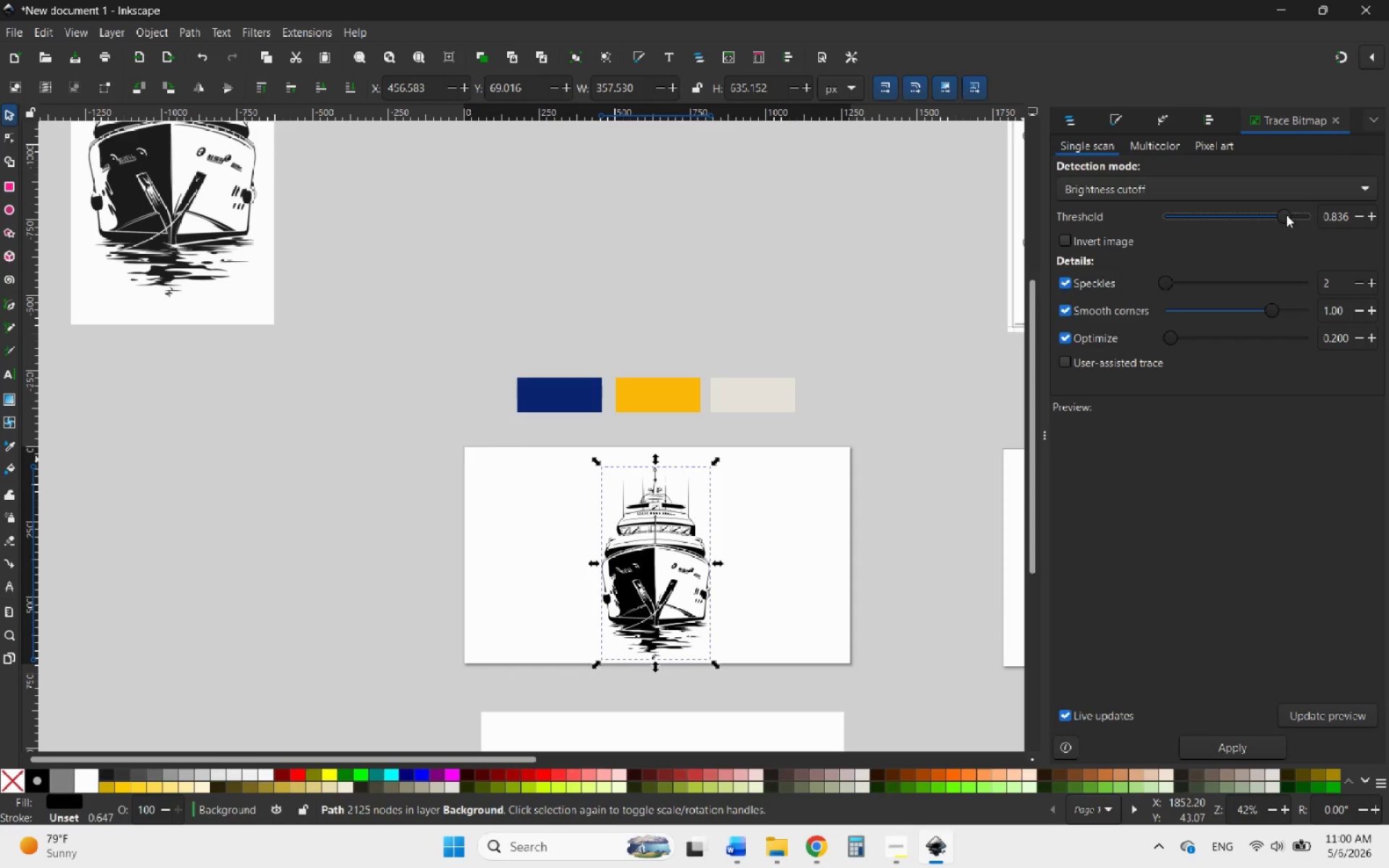 
left_click_drag(start_coordinate=[1284, 216], to_coordinate=[1235, 227])
 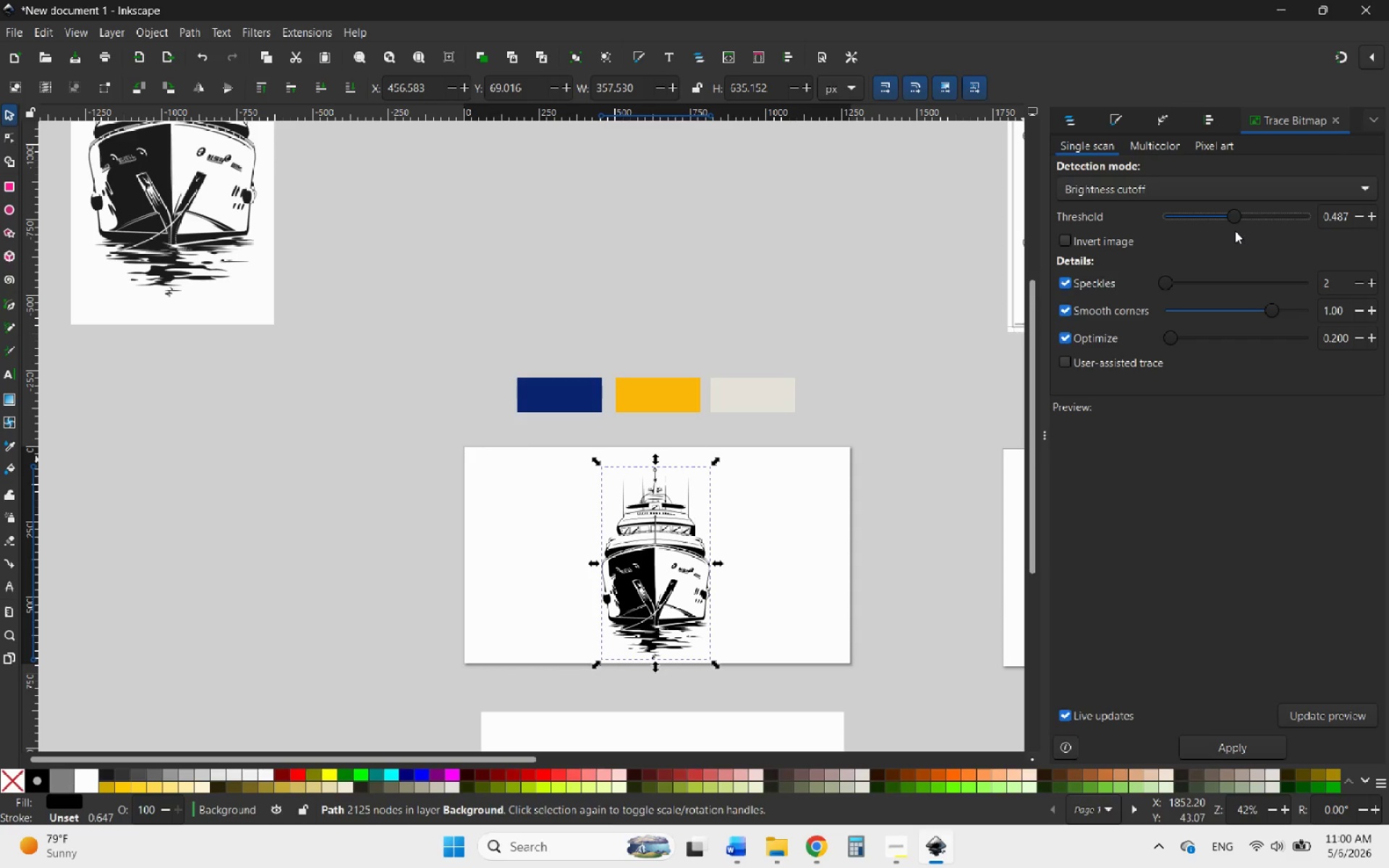 
key(Control+Z)
 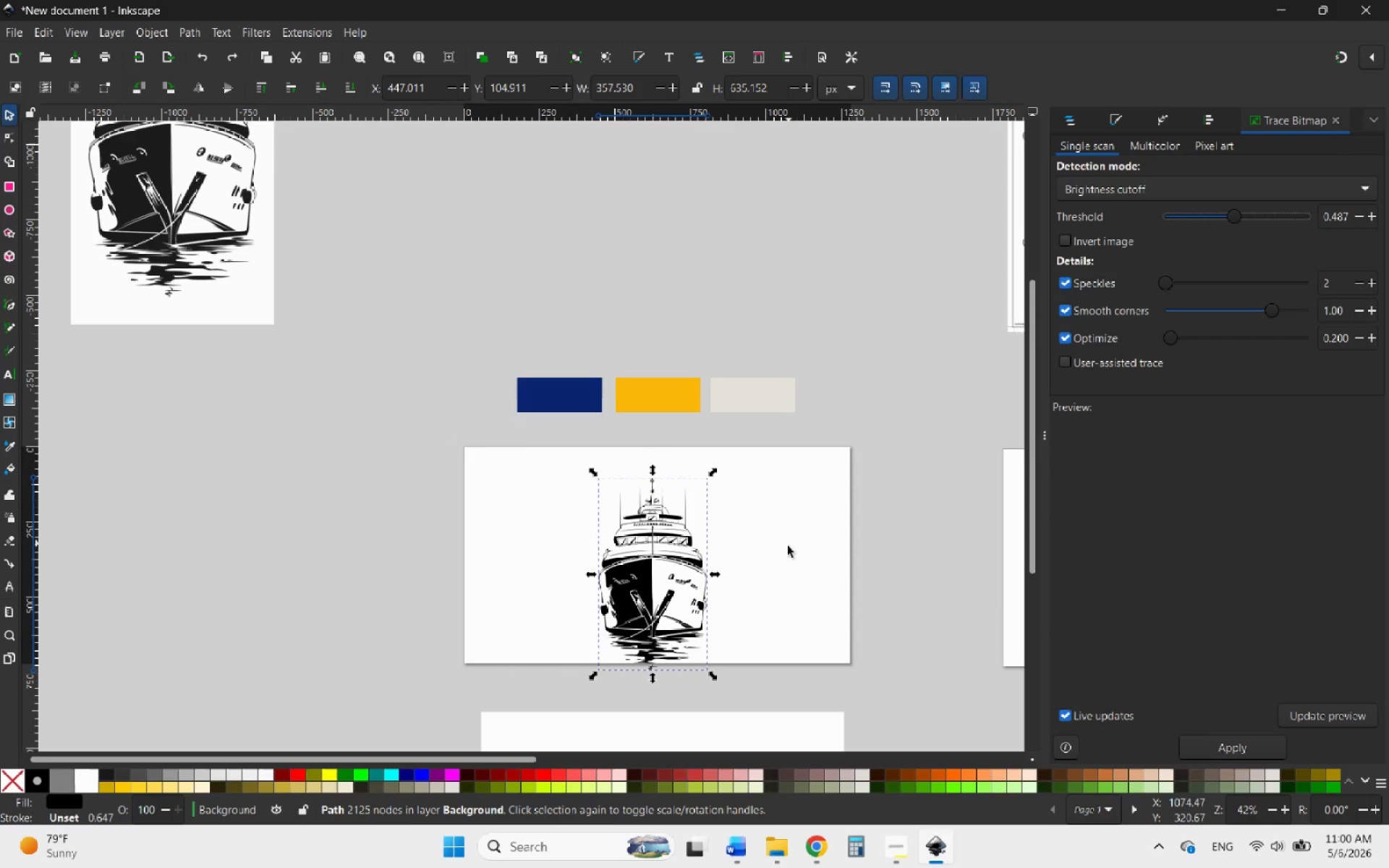 
left_click([786, 553])
 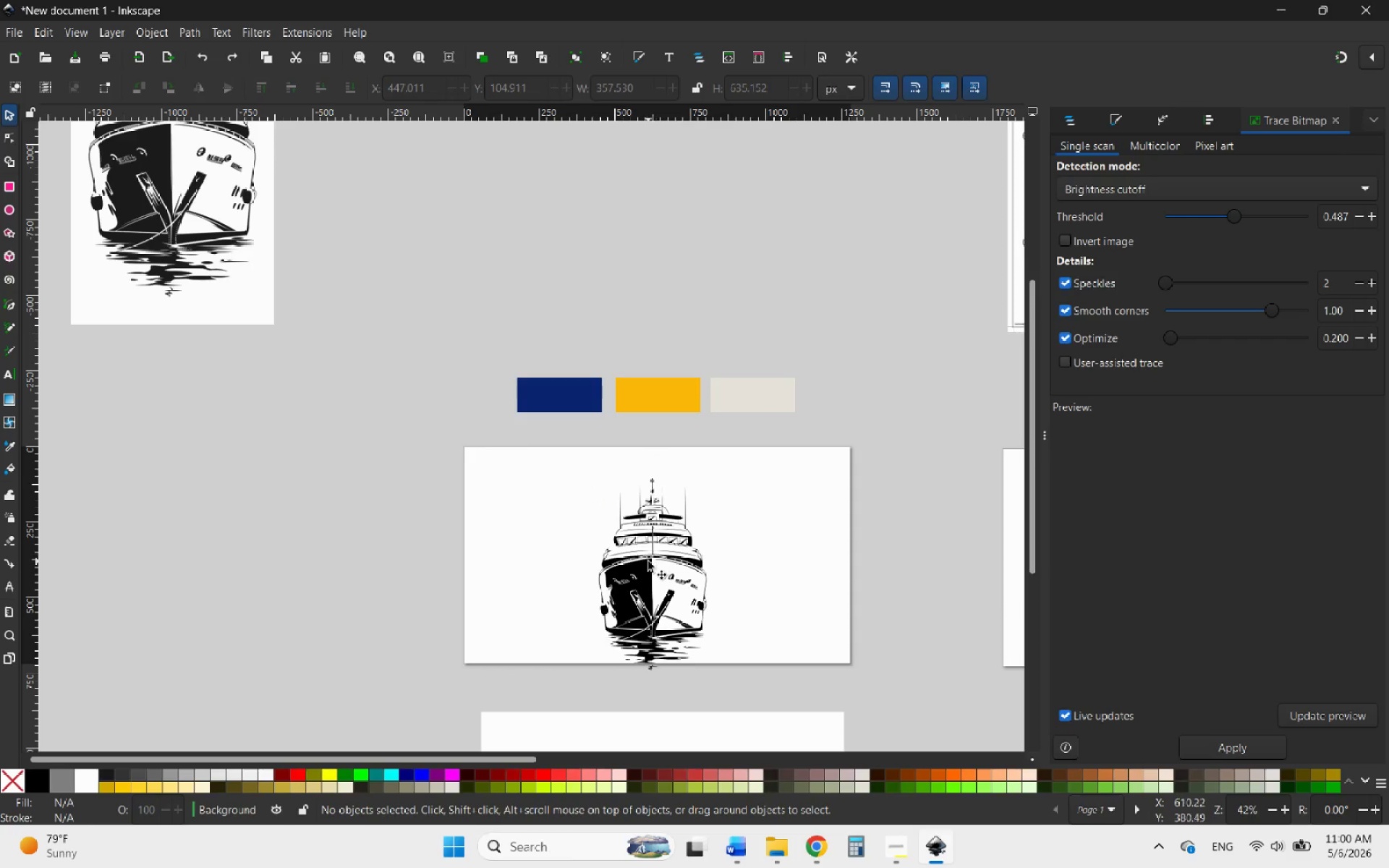 
left_click_drag(start_coordinate=[647, 561], to_coordinate=[665, 537])
 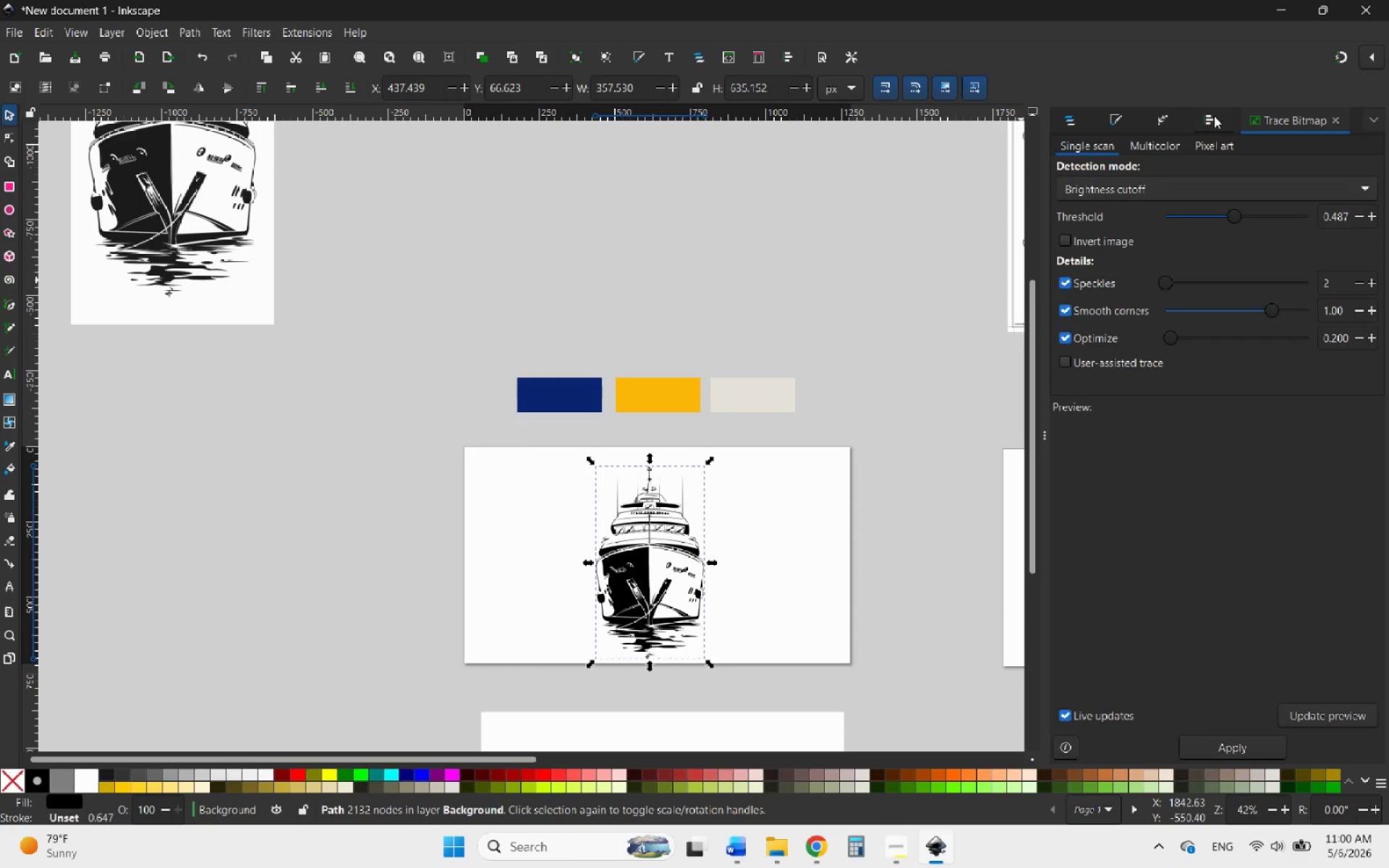 
left_click([1214, 115])
 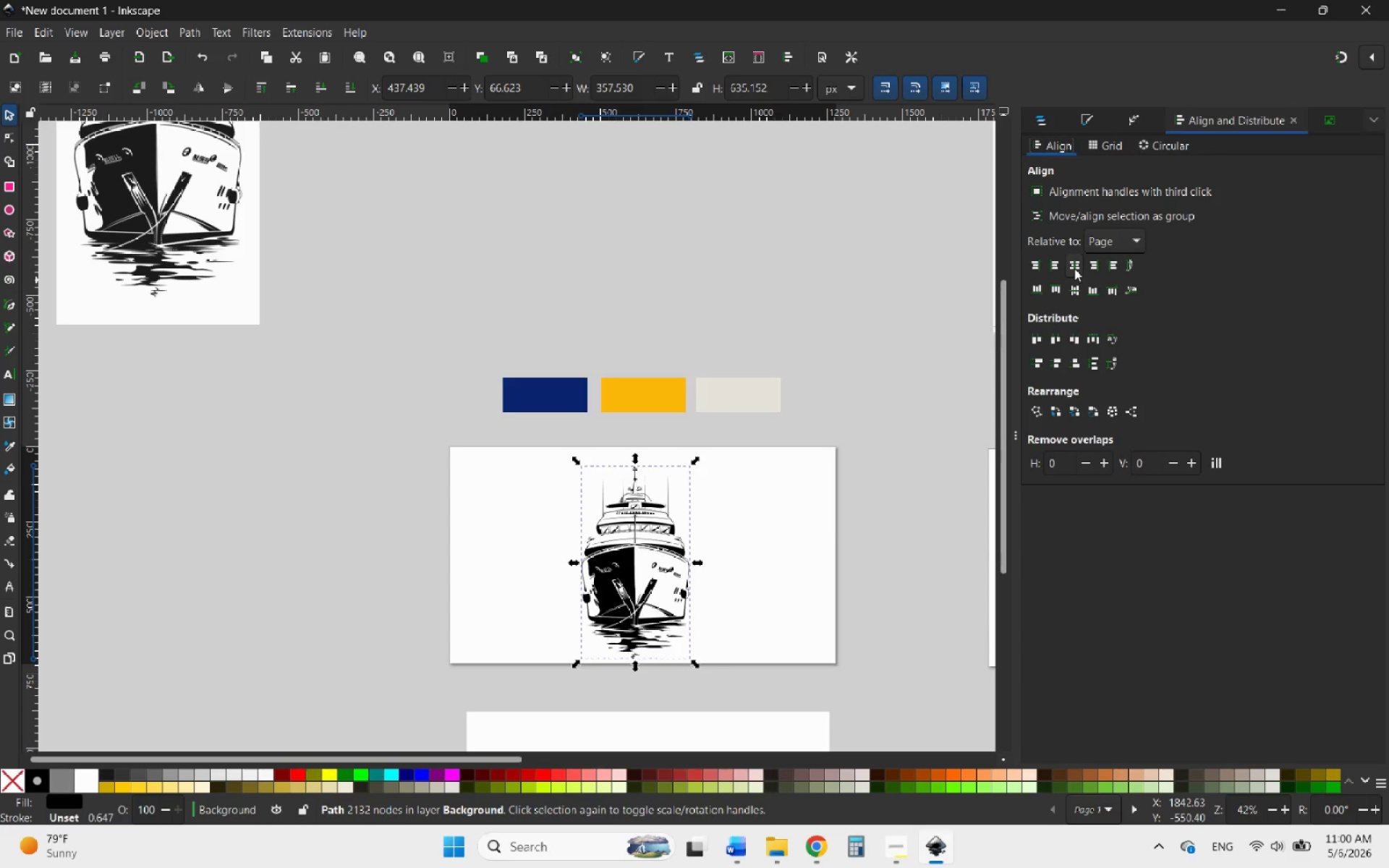 
left_click([1076, 264])
 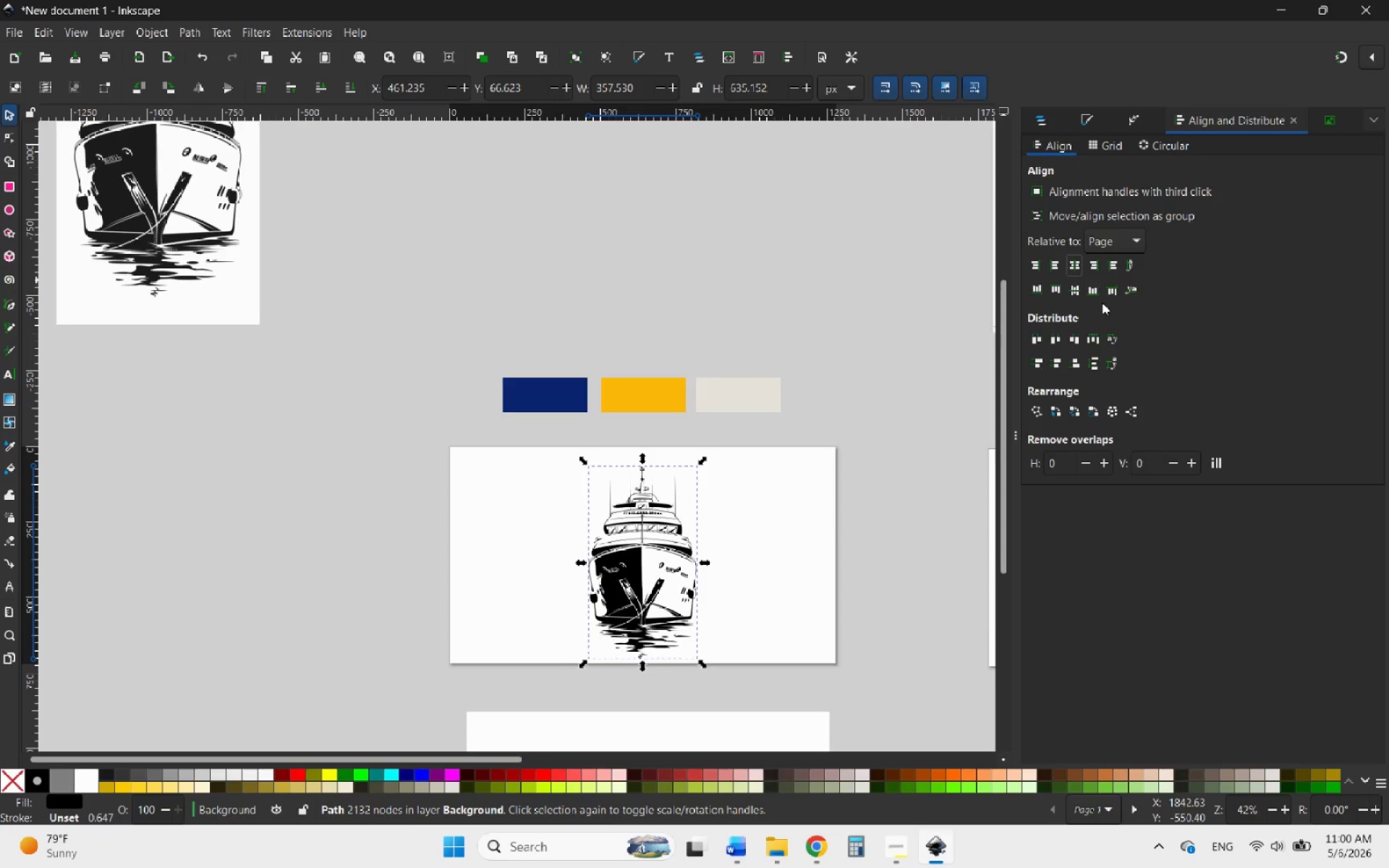 
mouse_move([1128, 307])
 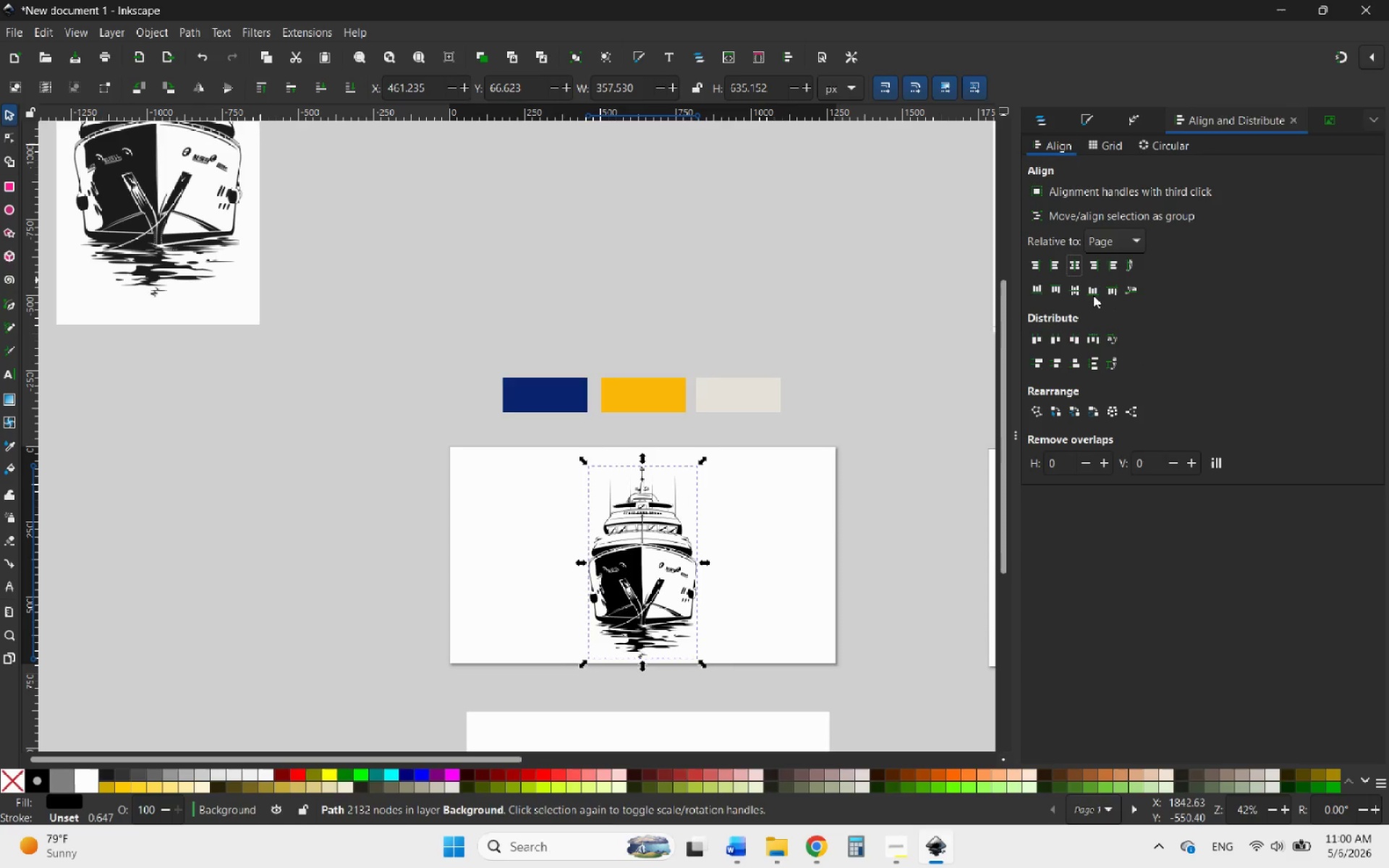 
left_click([1074, 292])
 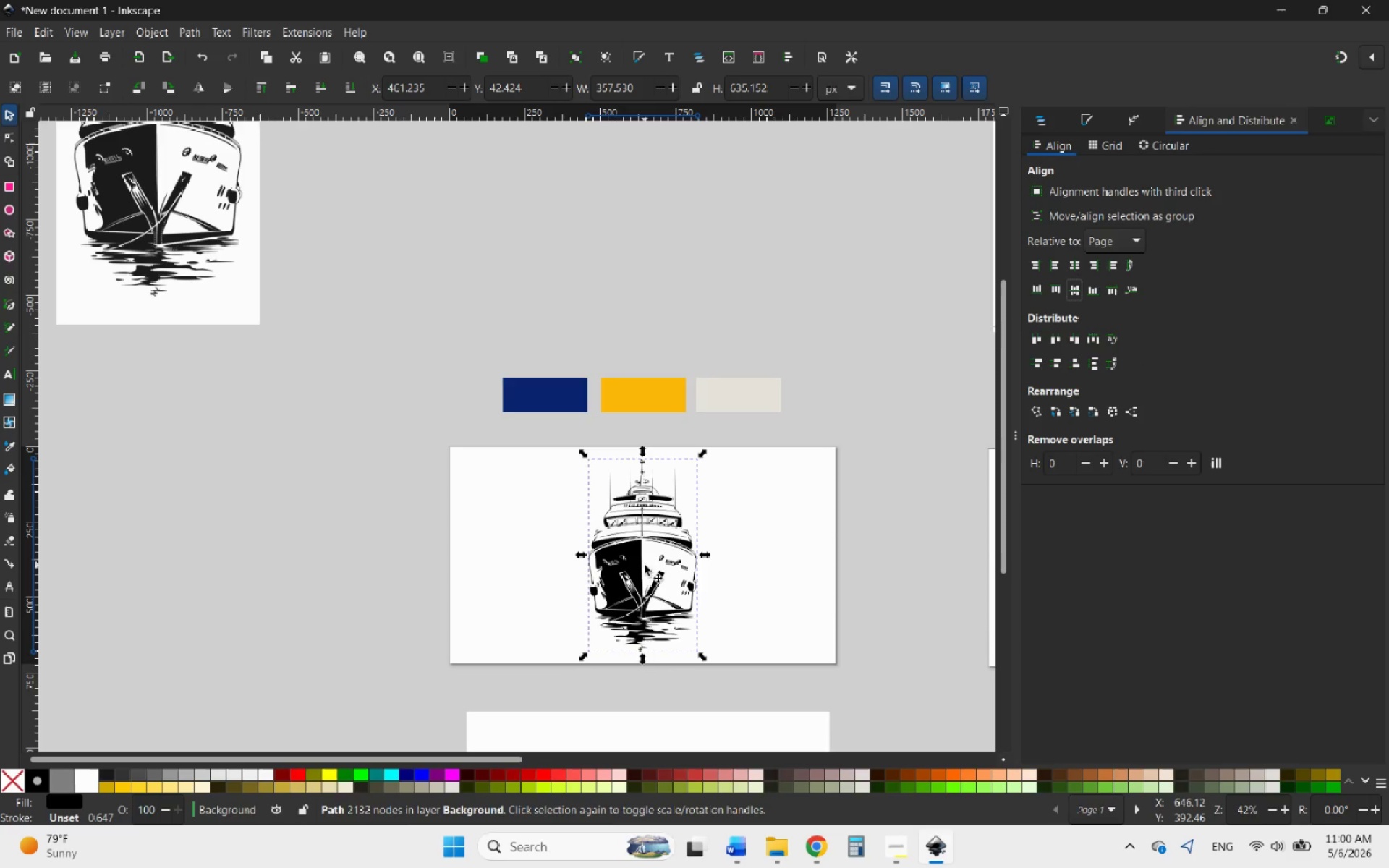 
left_click_drag(start_coordinate=[636, 556], to_coordinate=[636, 568])
 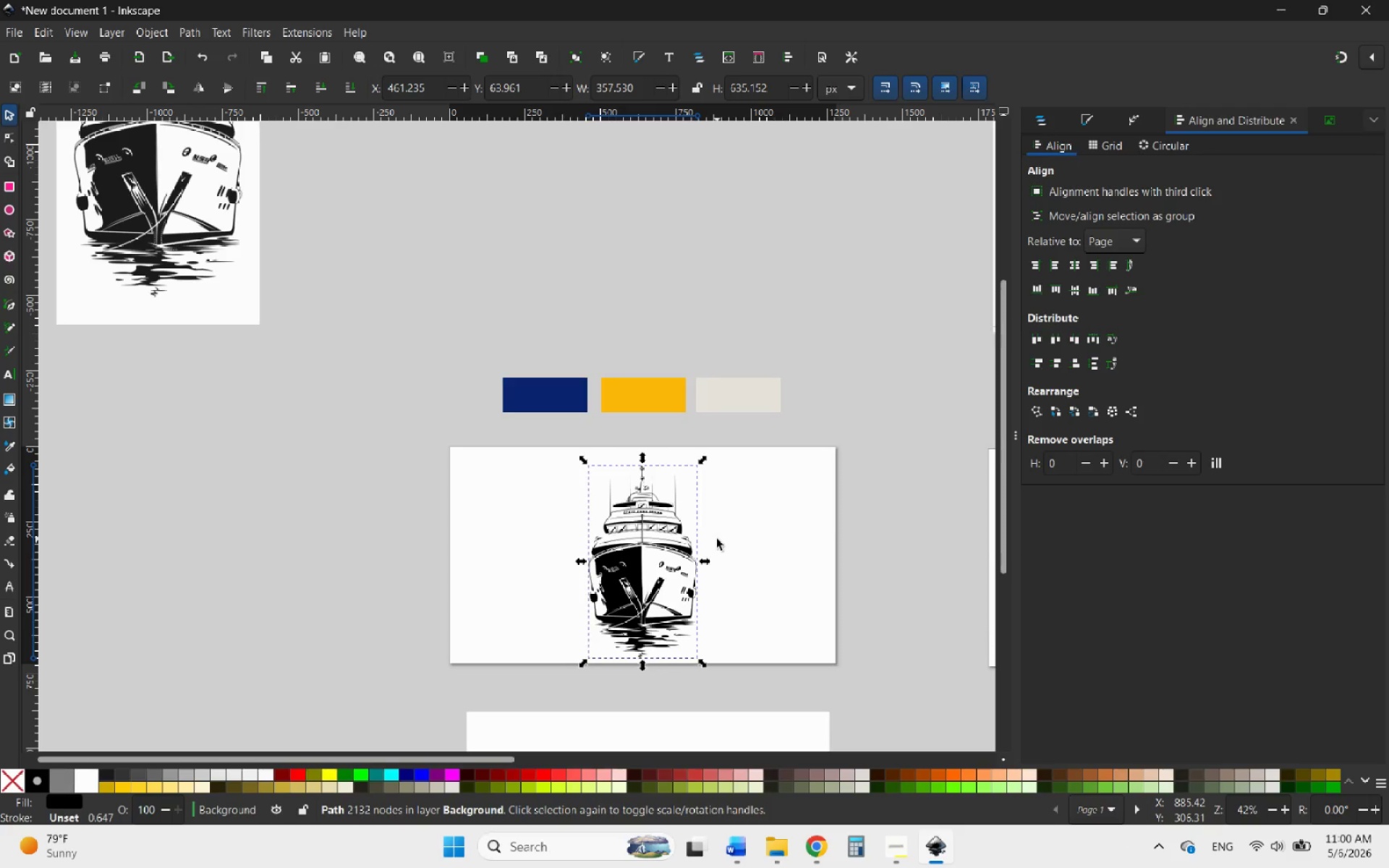 
hold_key(key=ControlLeft, duration=1.26)
 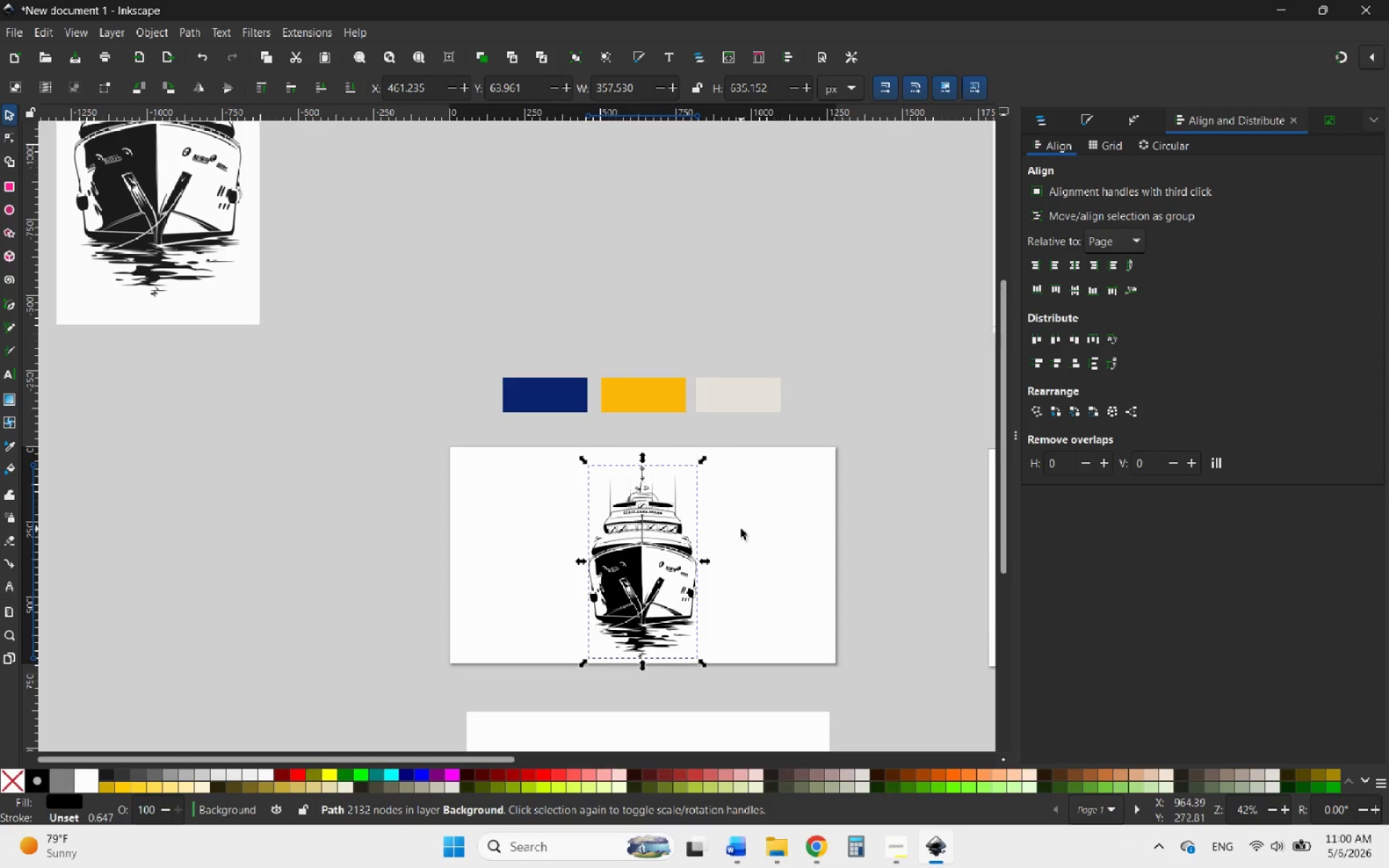 
left_click([741, 528])
 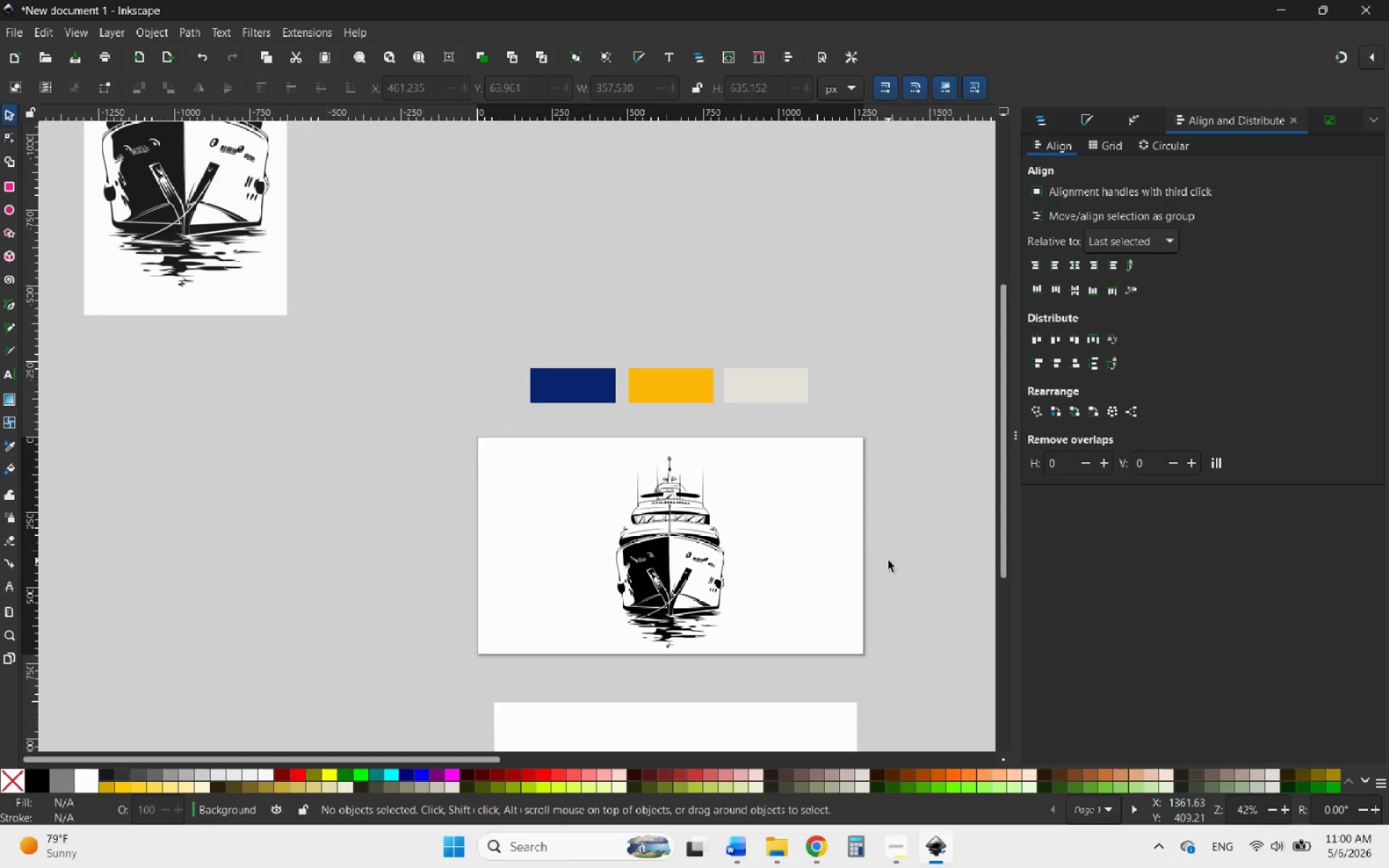 
left_click([563, 388])
 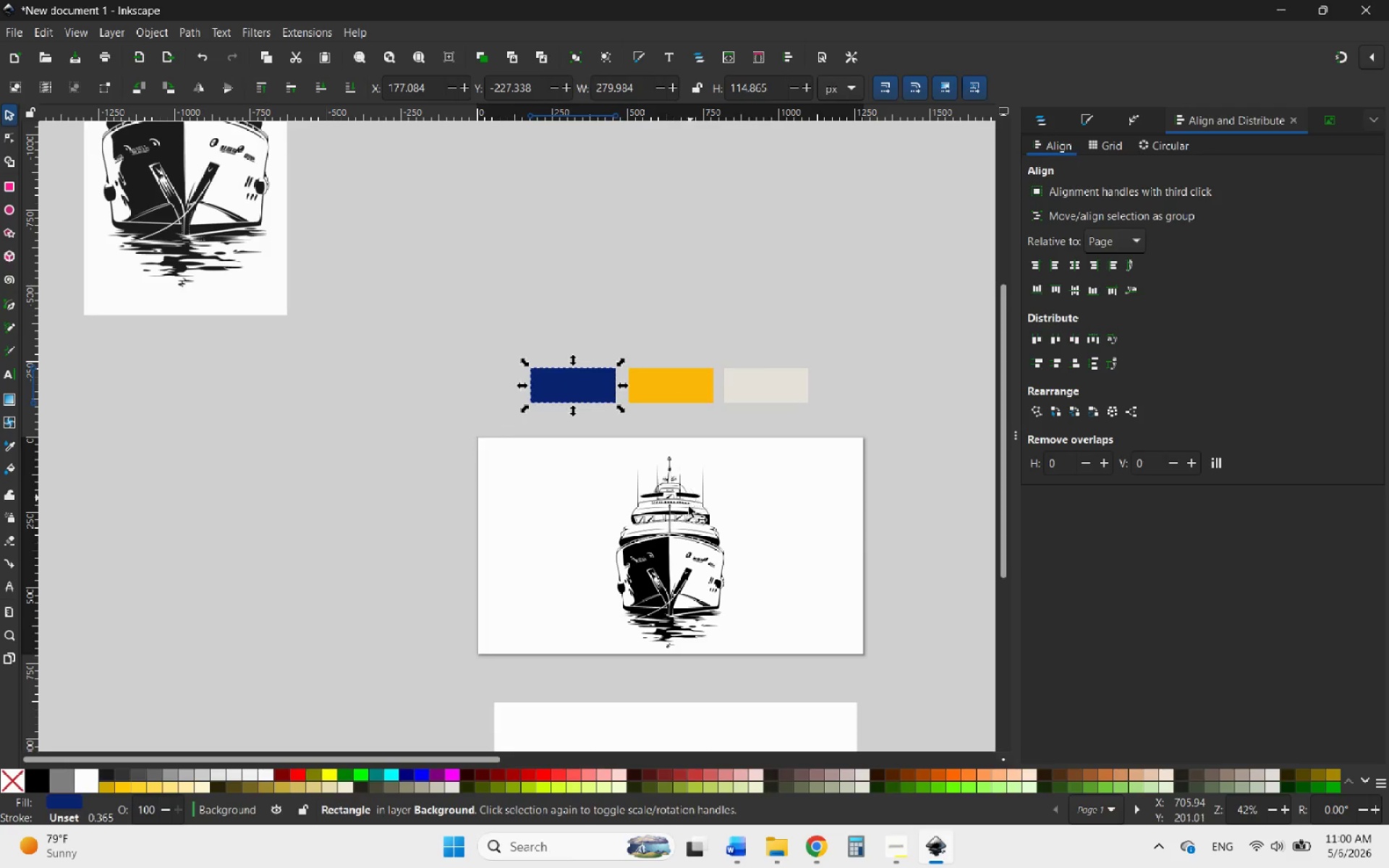 
left_click([671, 540])
 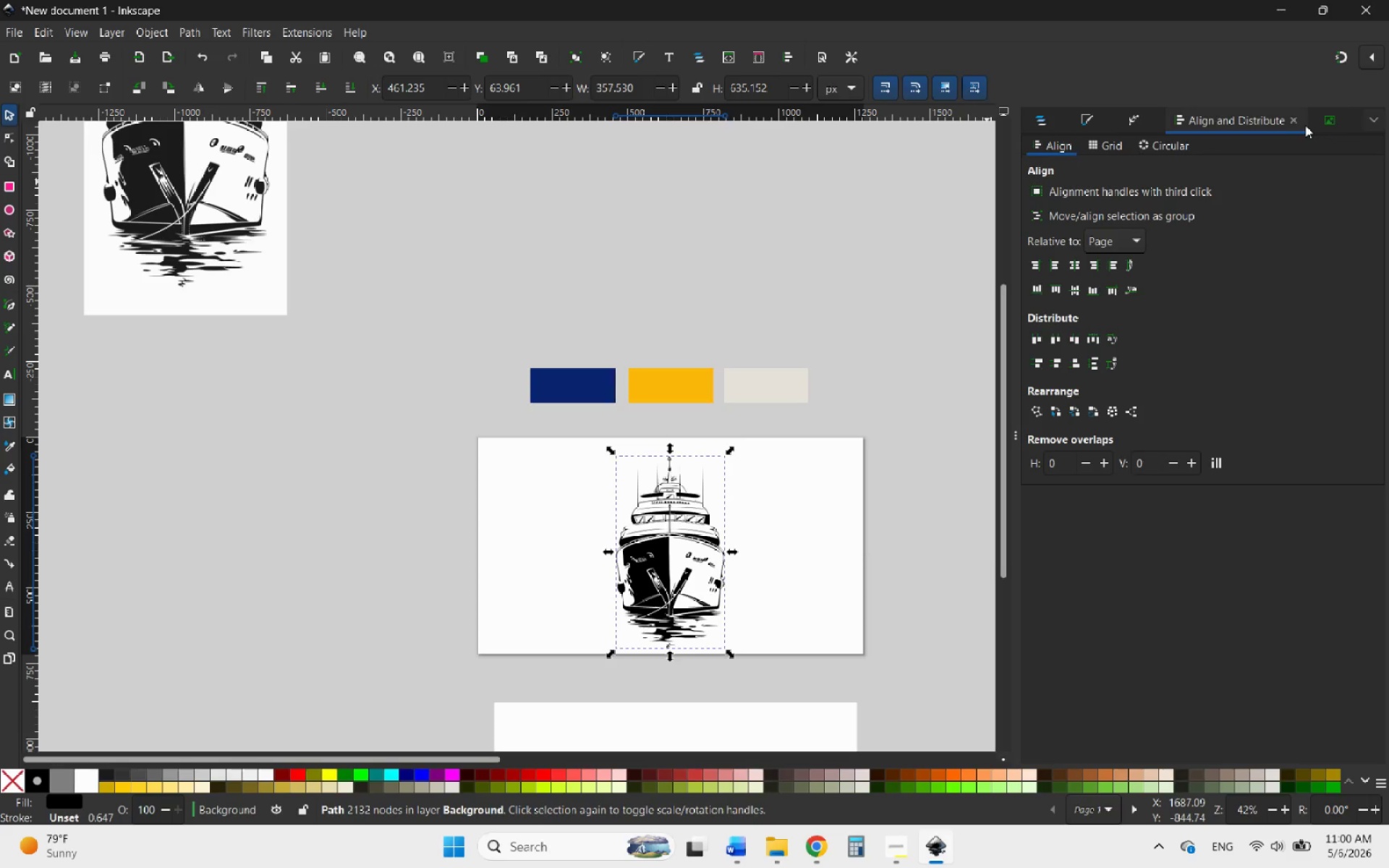 
left_click([1333, 116])
 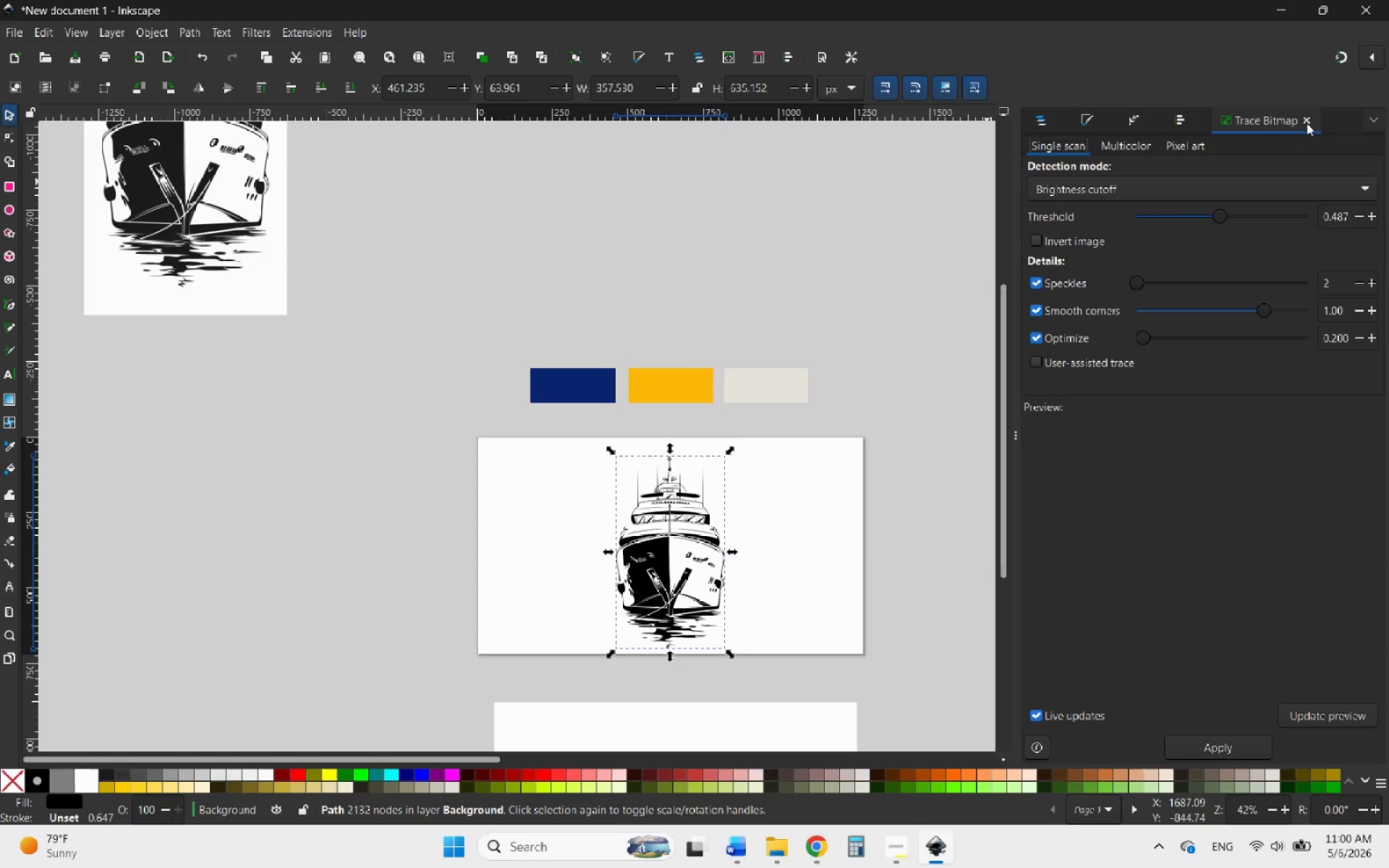 
left_click([1304, 122])
 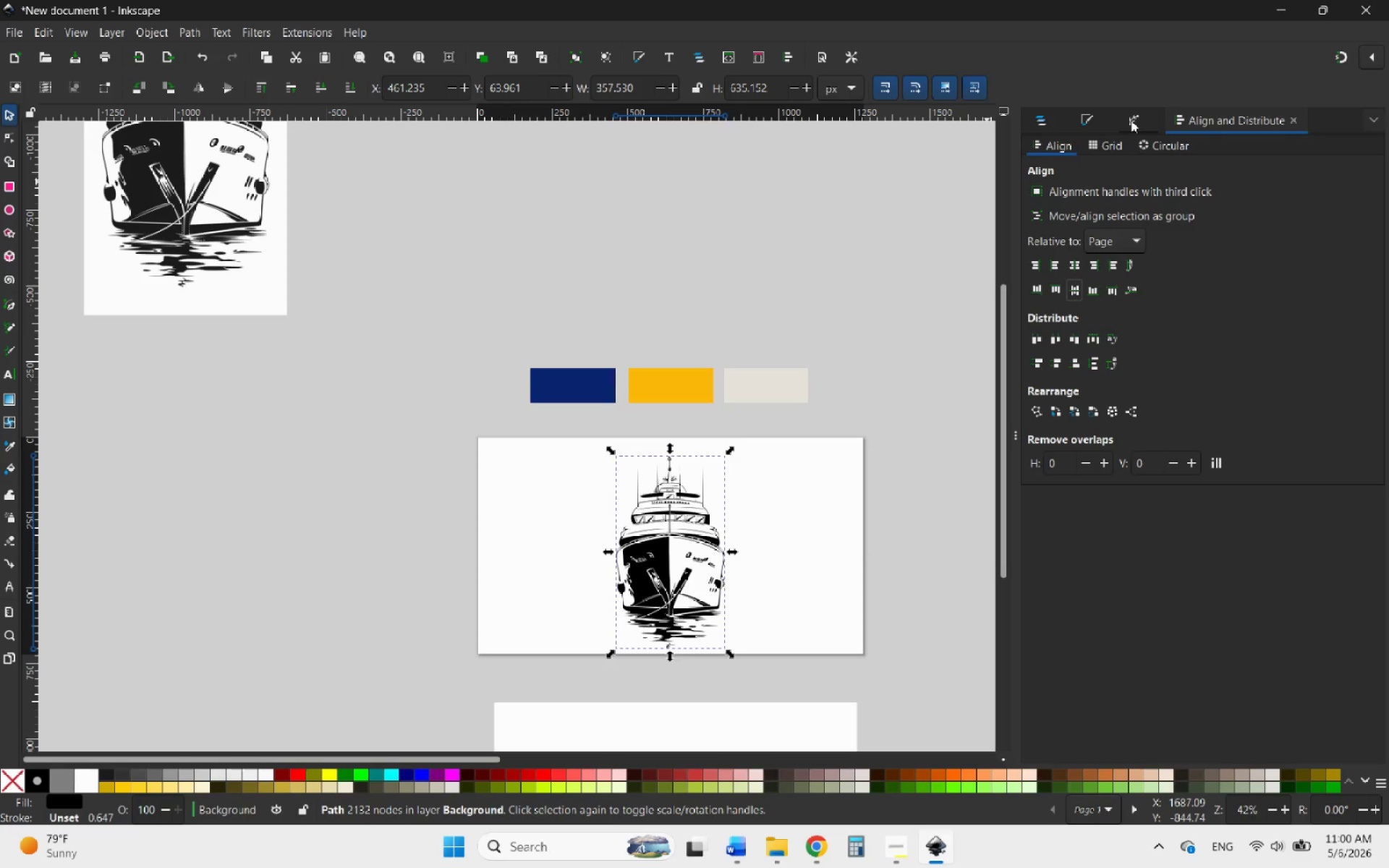 
left_click([1131, 120])
 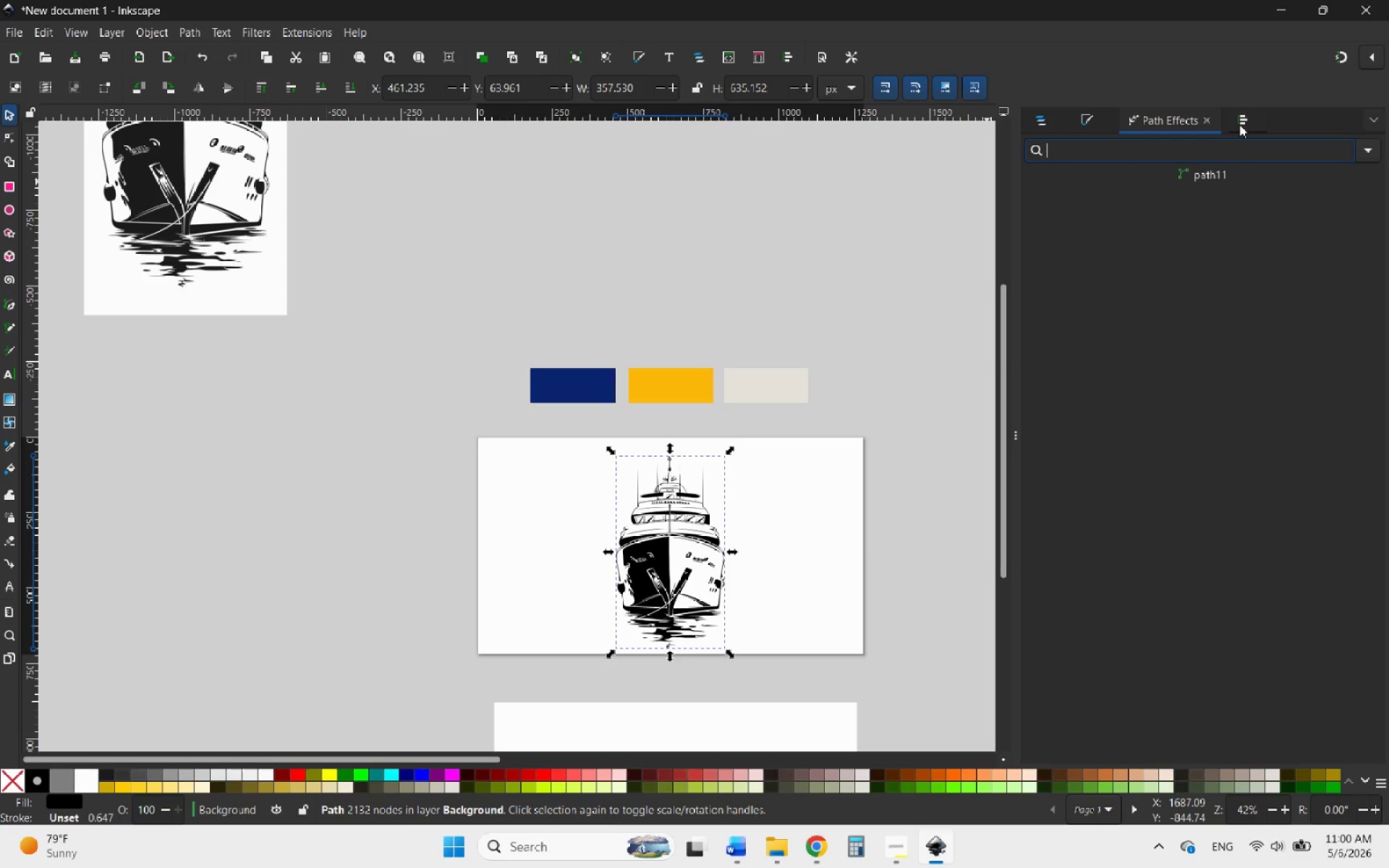 
left_click([1243, 124])
 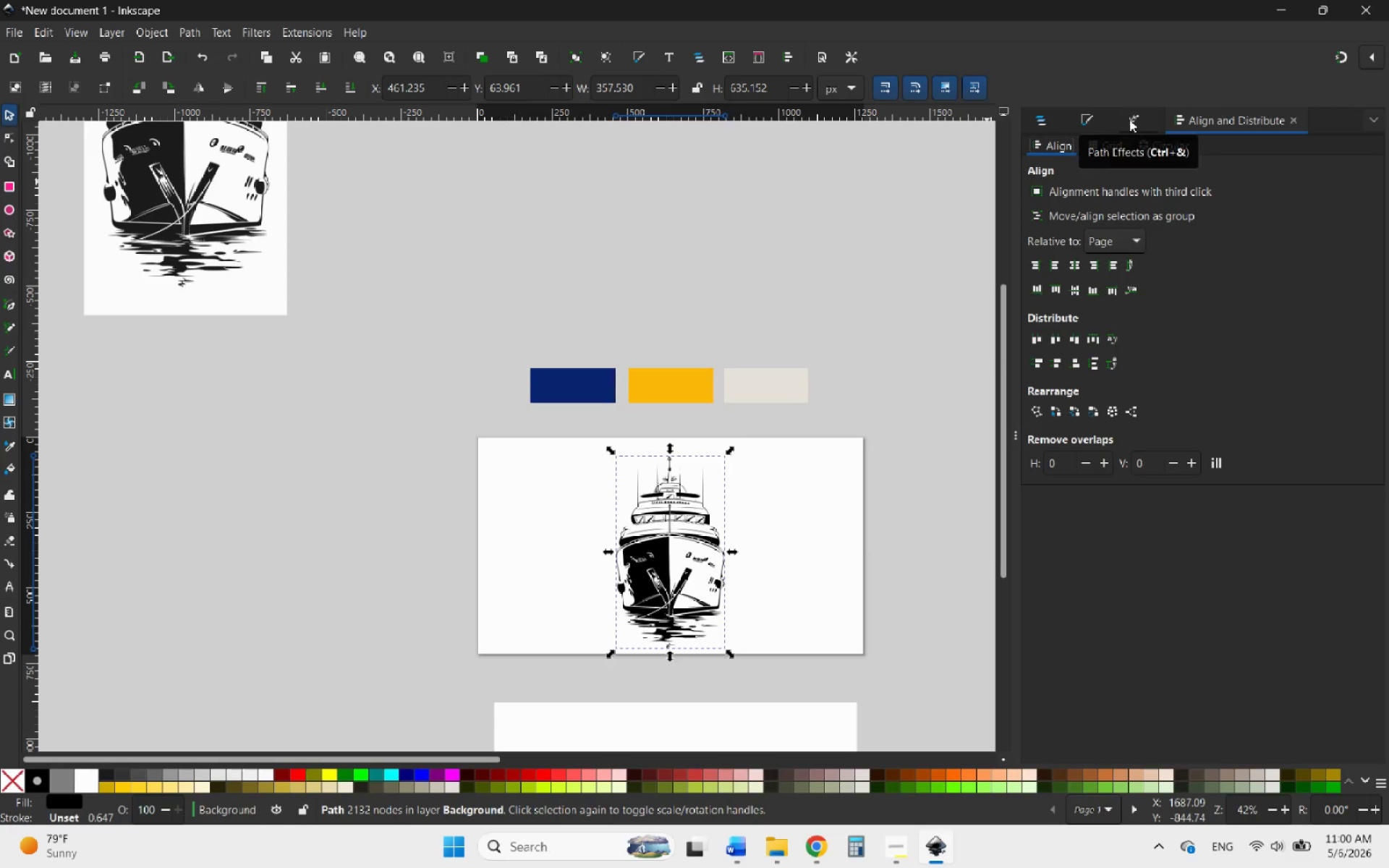 
left_click([1129, 119])
 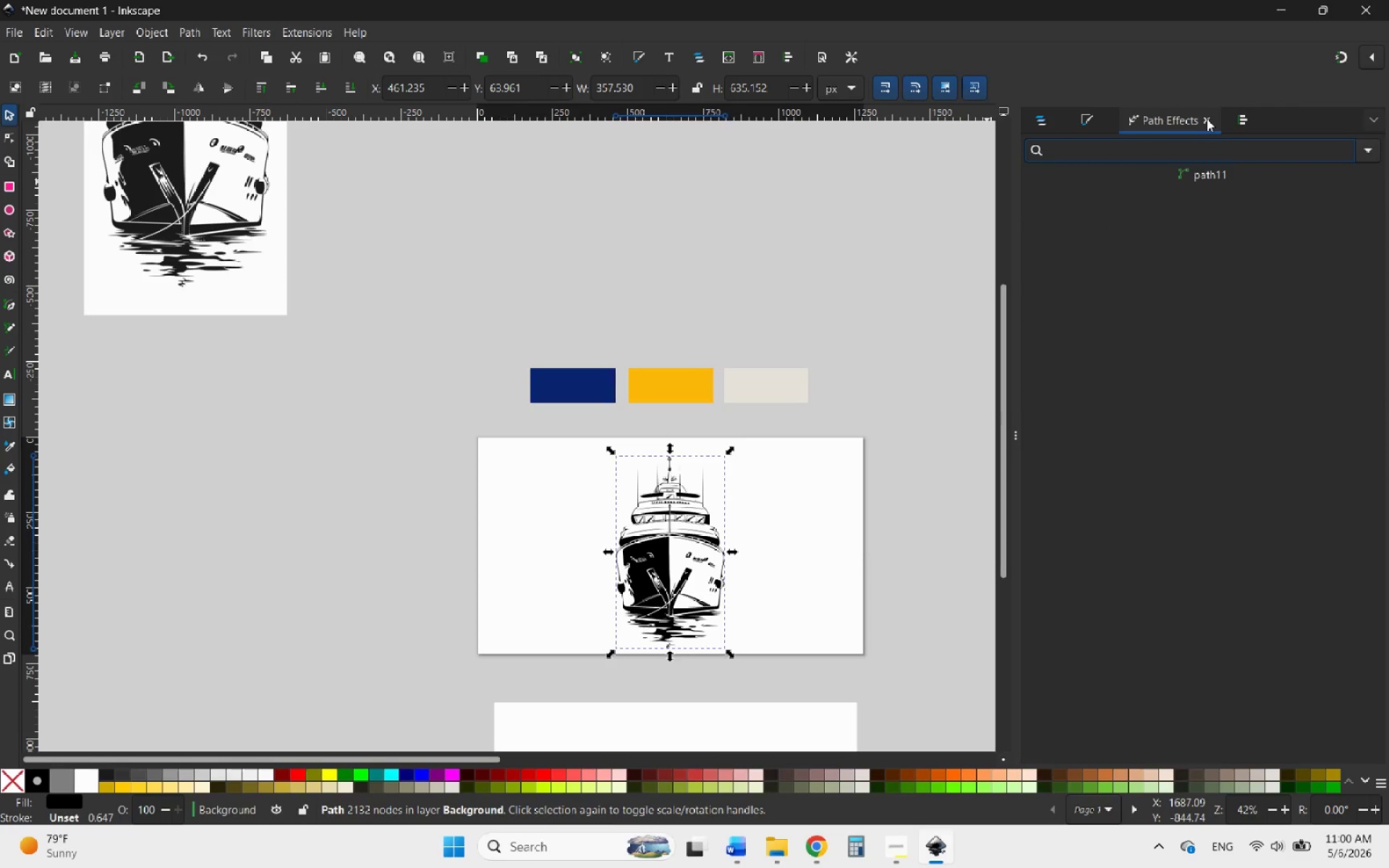 
left_click([1207, 119])
 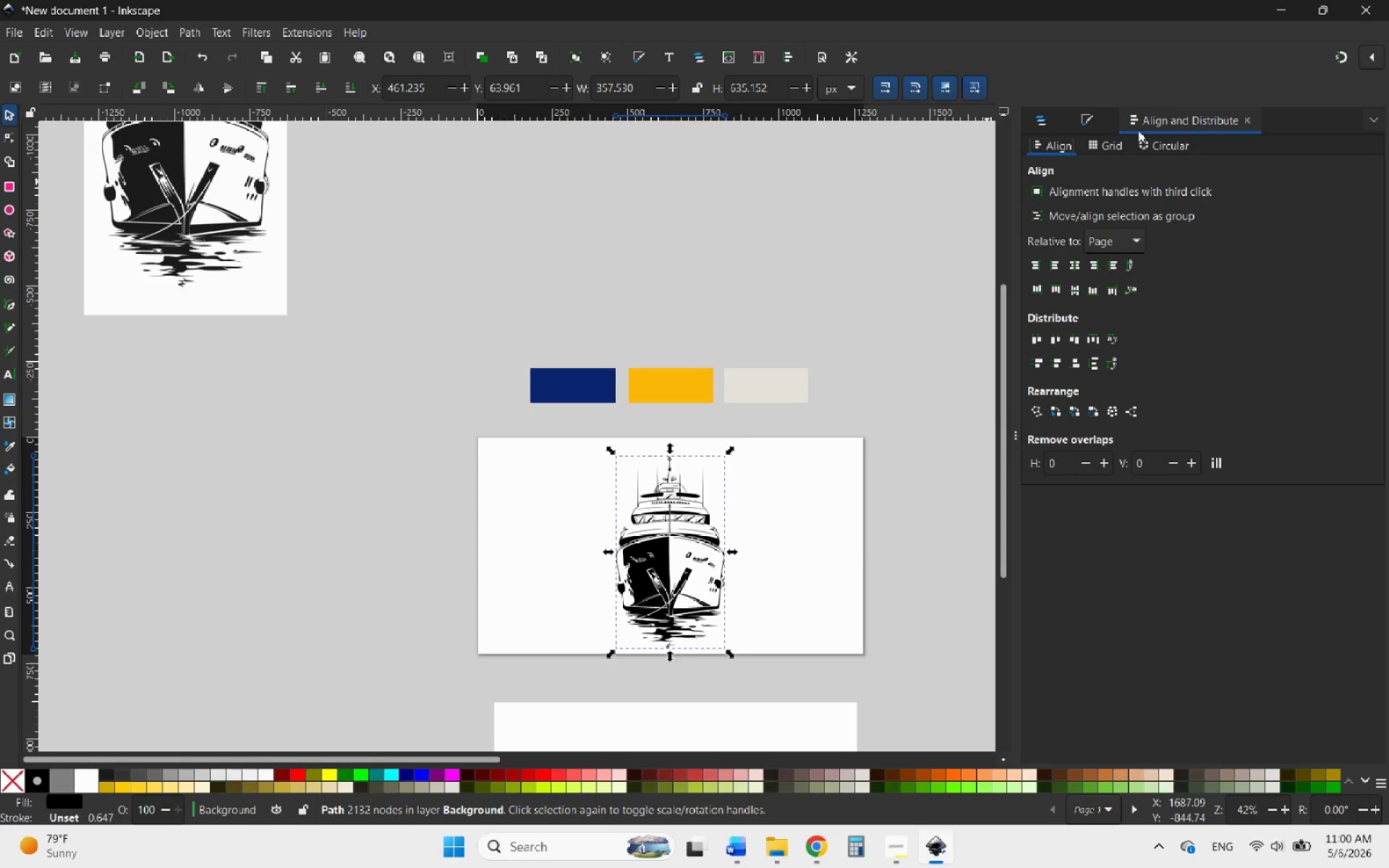 
mouse_move([1080, 119])
 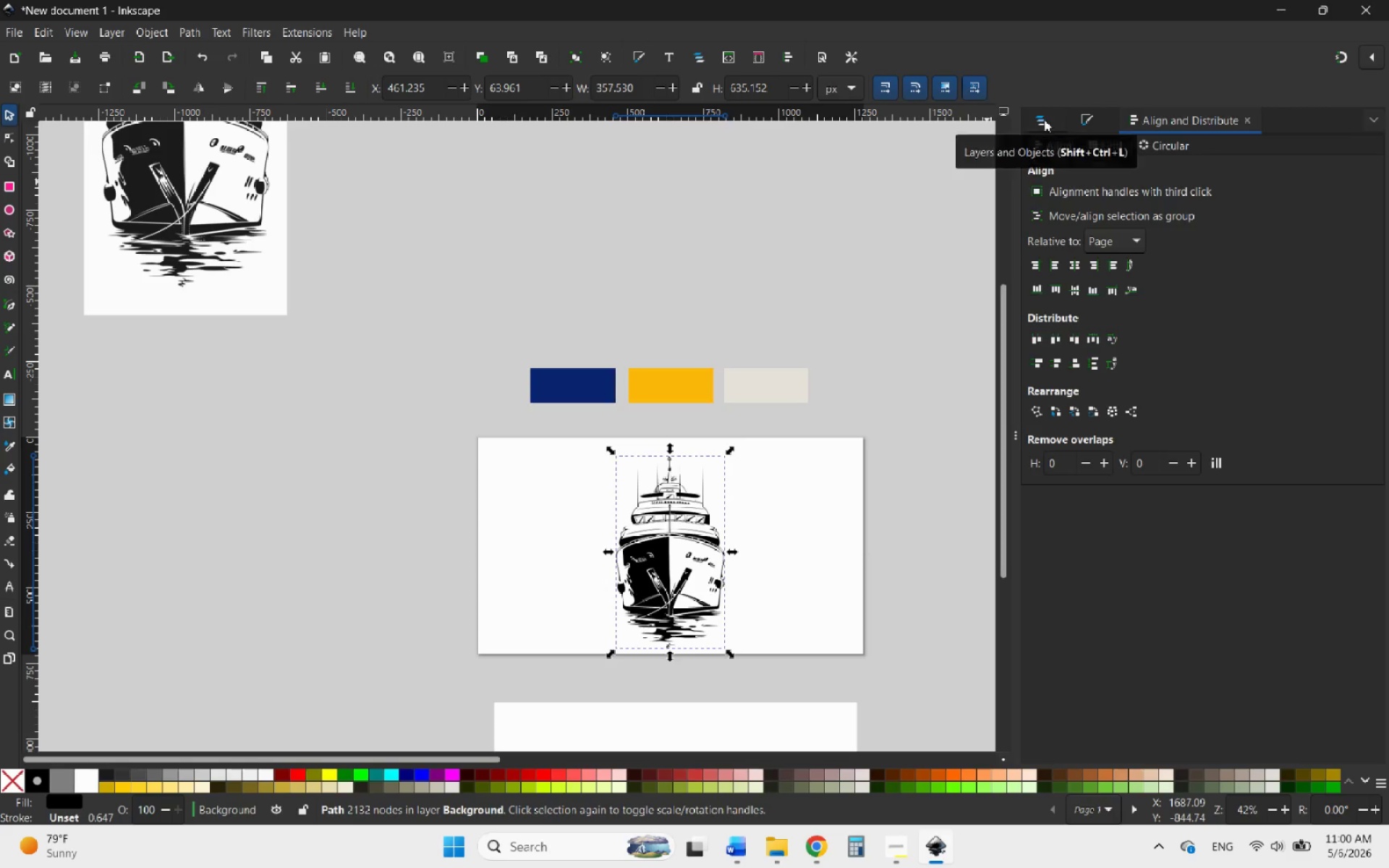 
left_click([1044, 119])
 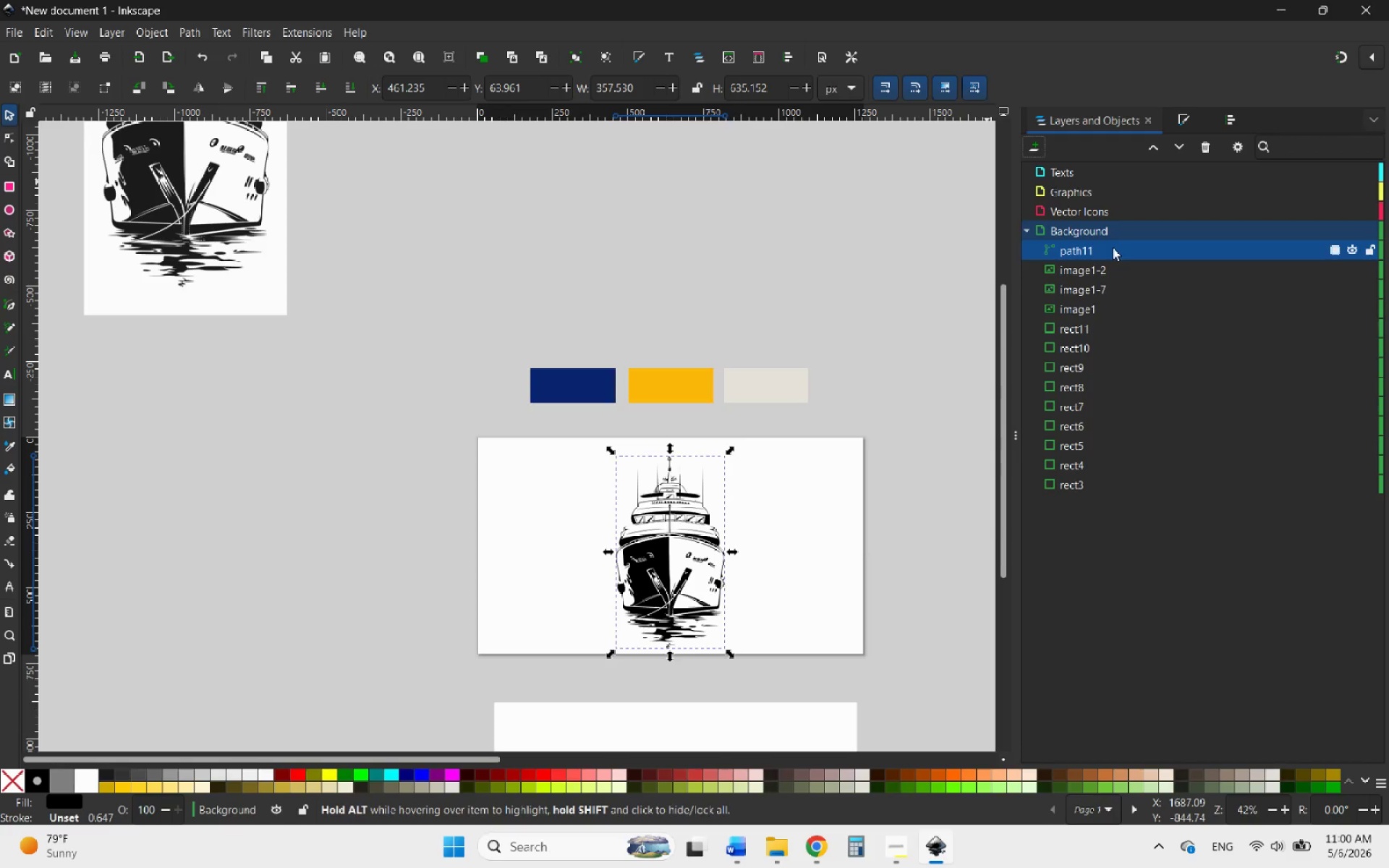 
left_click_drag(start_coordinate=[1105, 249], to_coordinate=[1134, 187])
 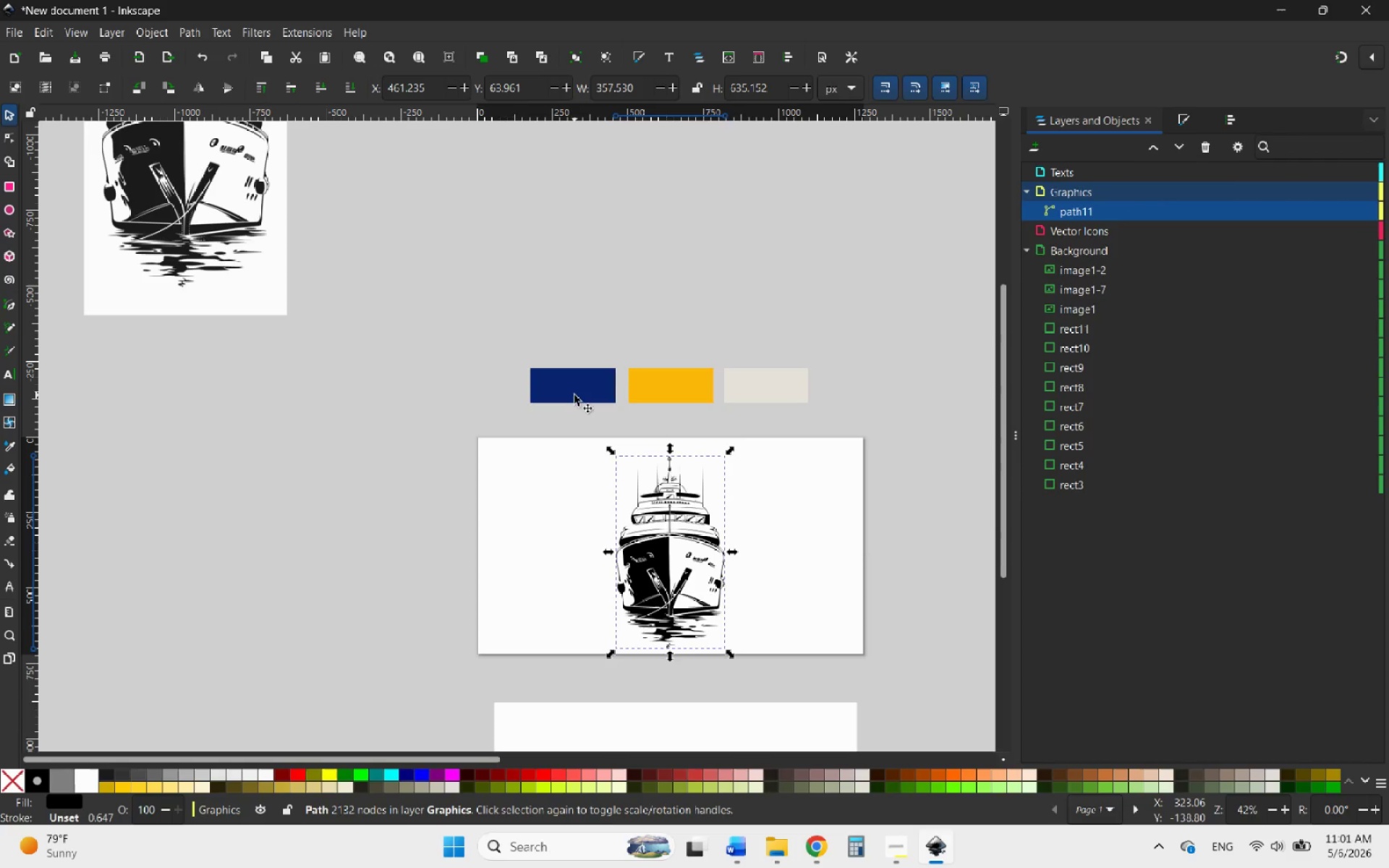 
wait(5.08)
 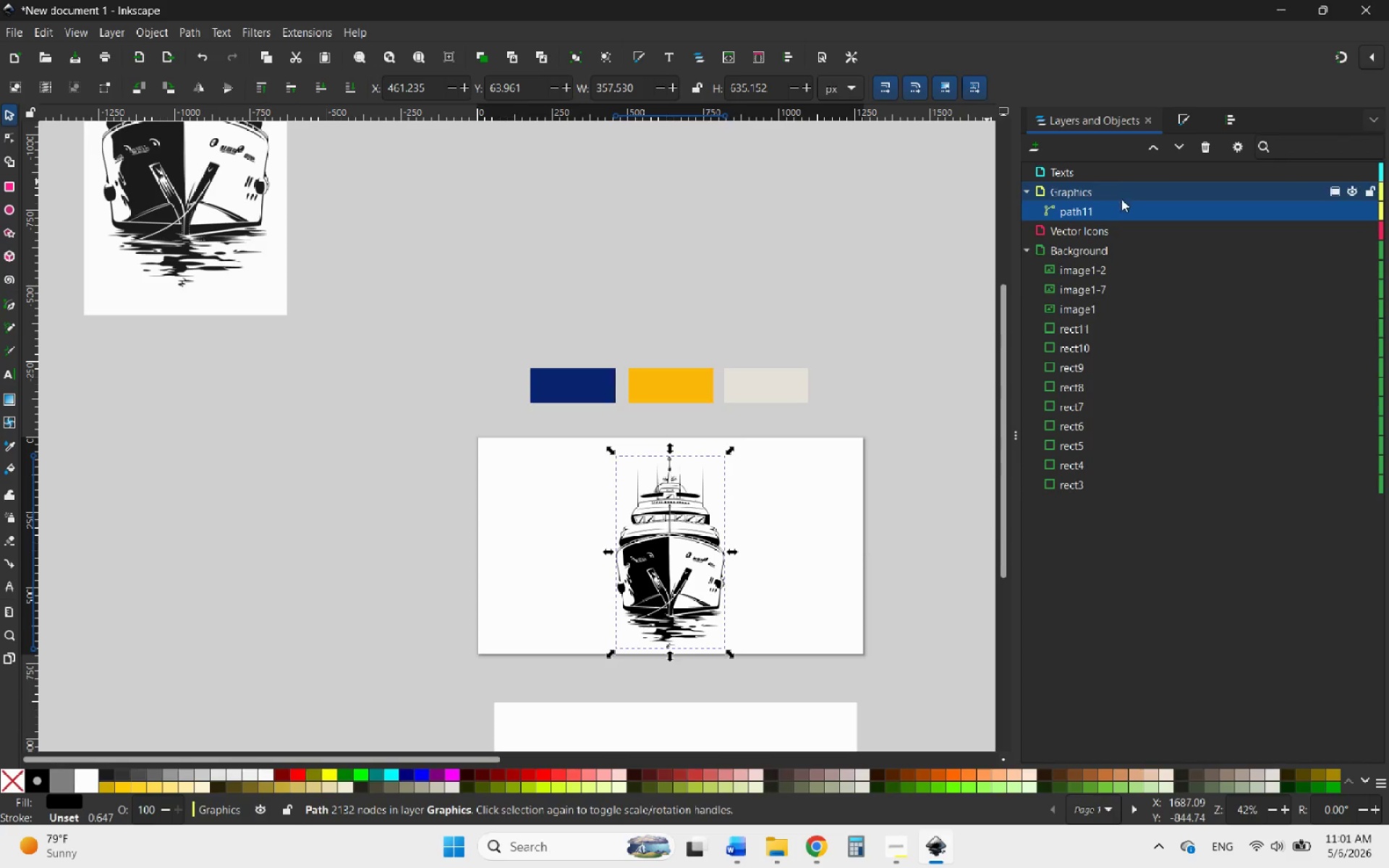 
left_click([1114, 271])
 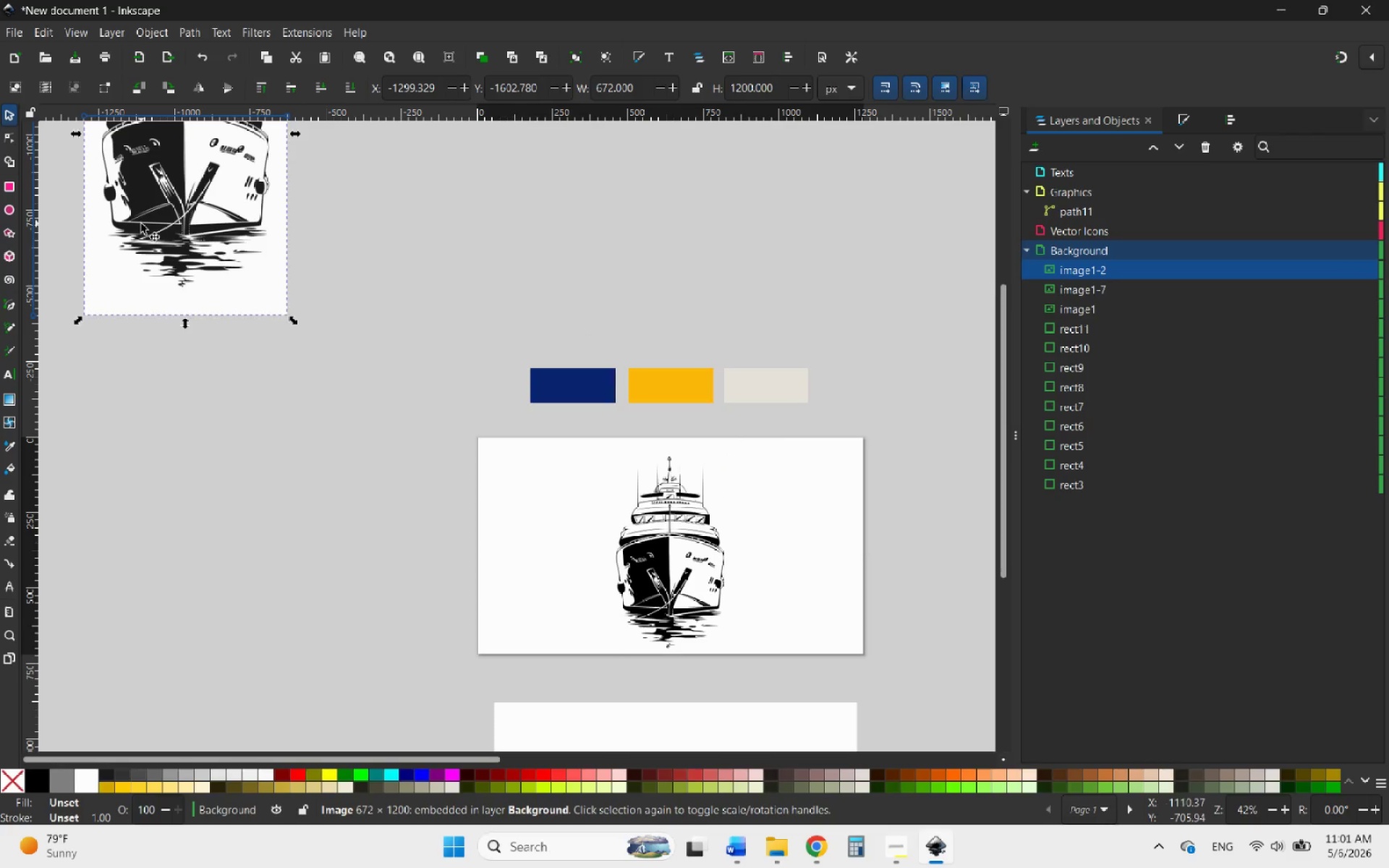 
left_click([153, 226])
 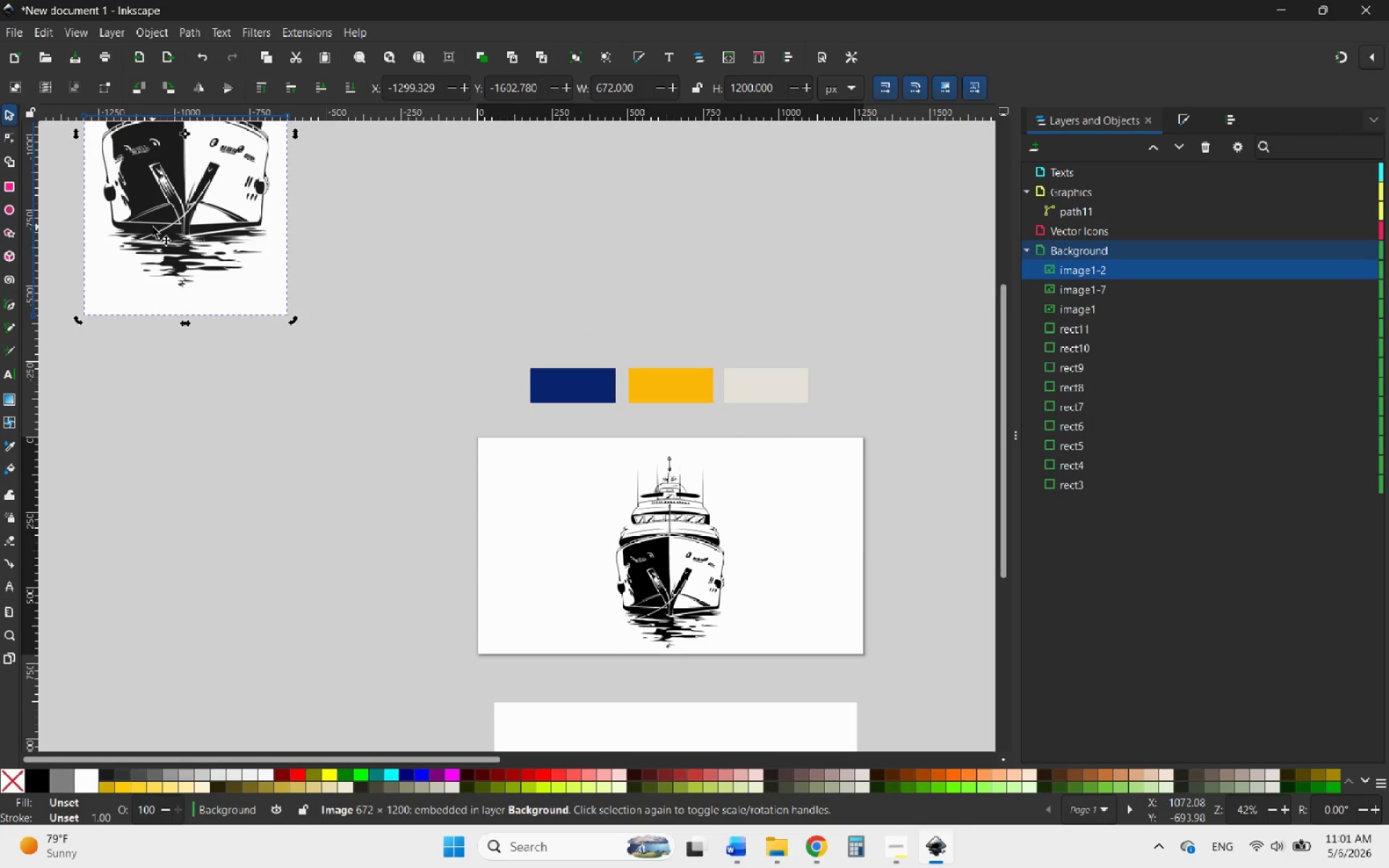 
key(Delete)
 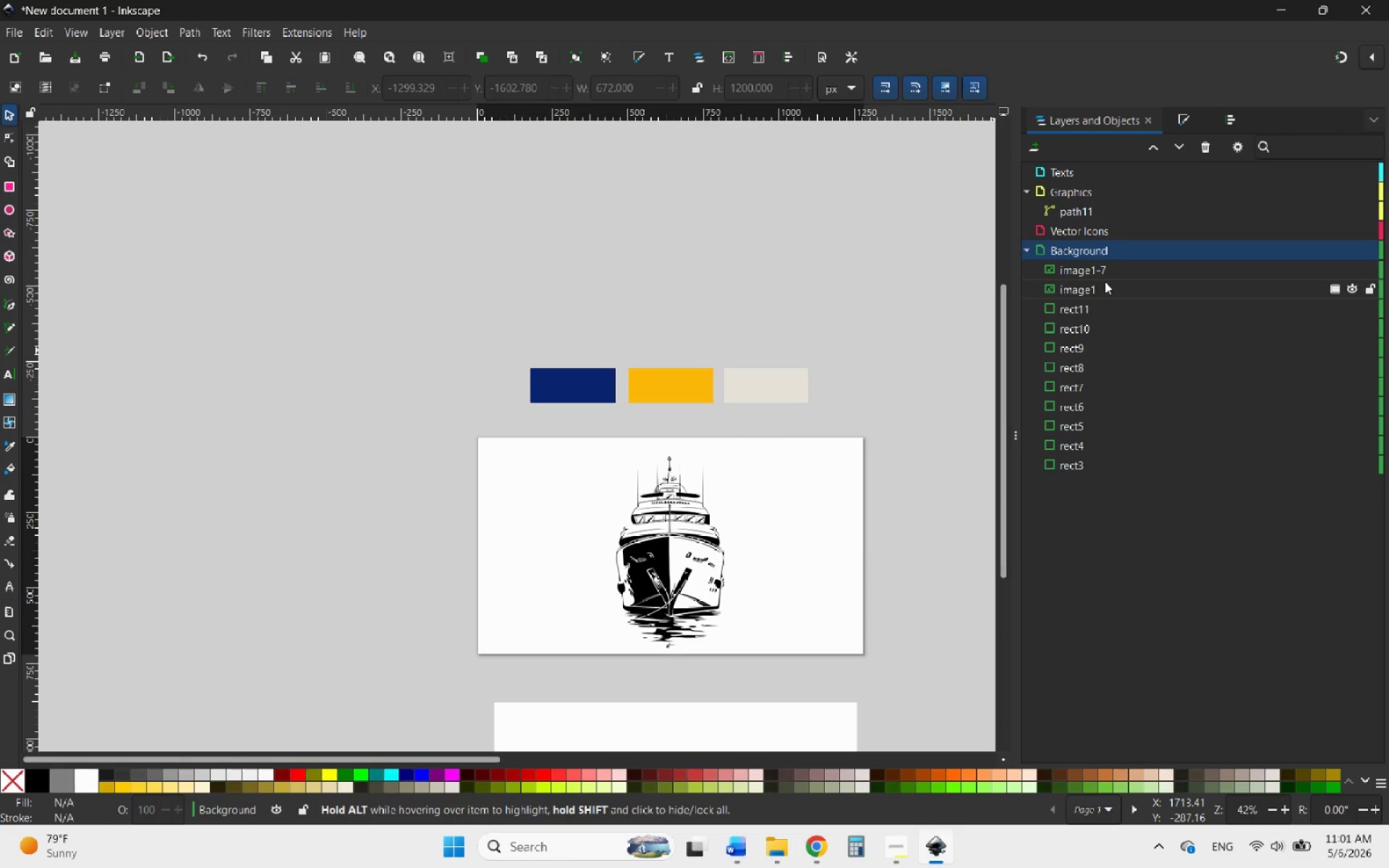 
left_click([1118, 271])
 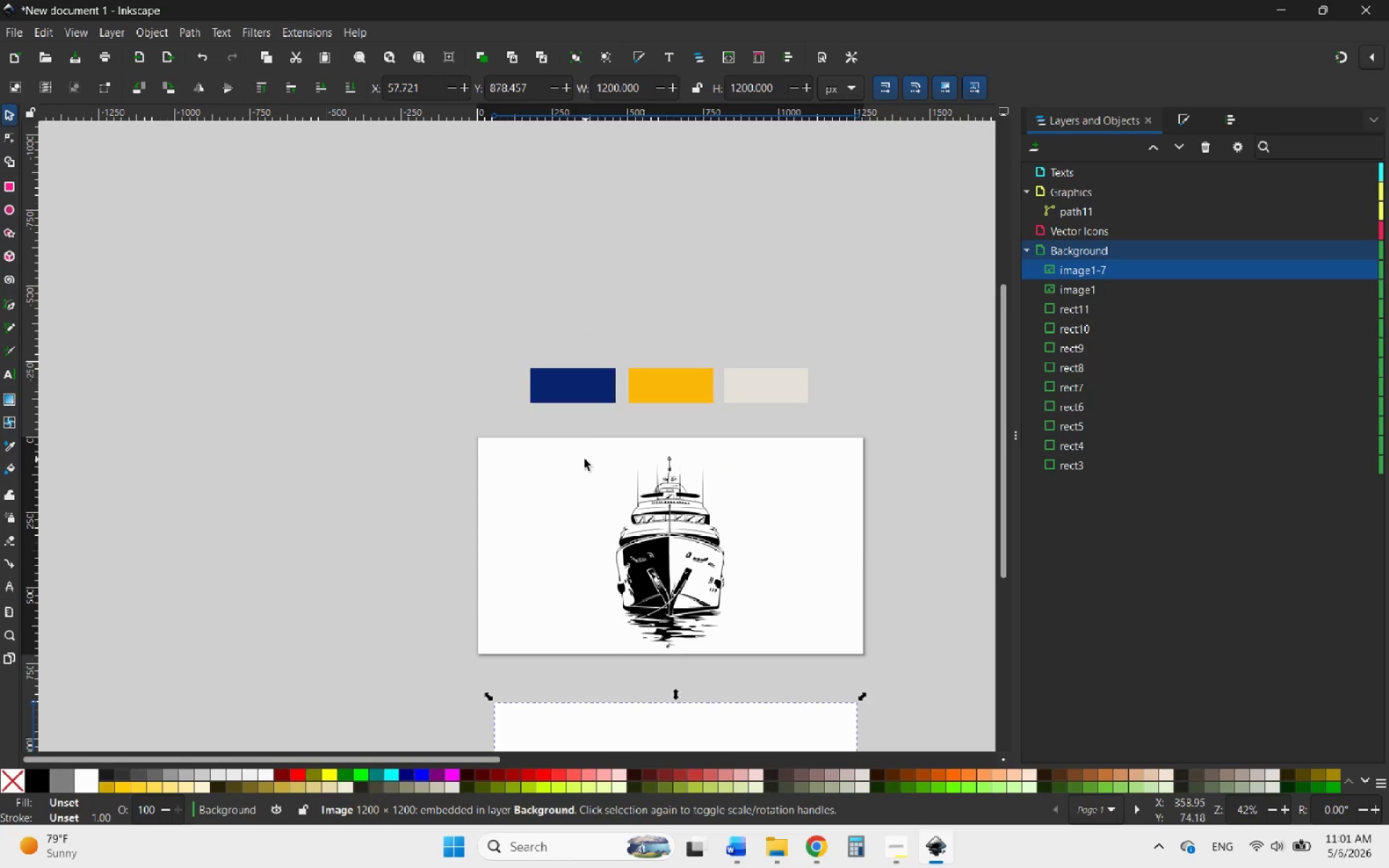 
hold_key(key=ControlLeft, duration=0.88)
scroll: coordinate [585, 459], scroll_direction: down, amount: 2.0
 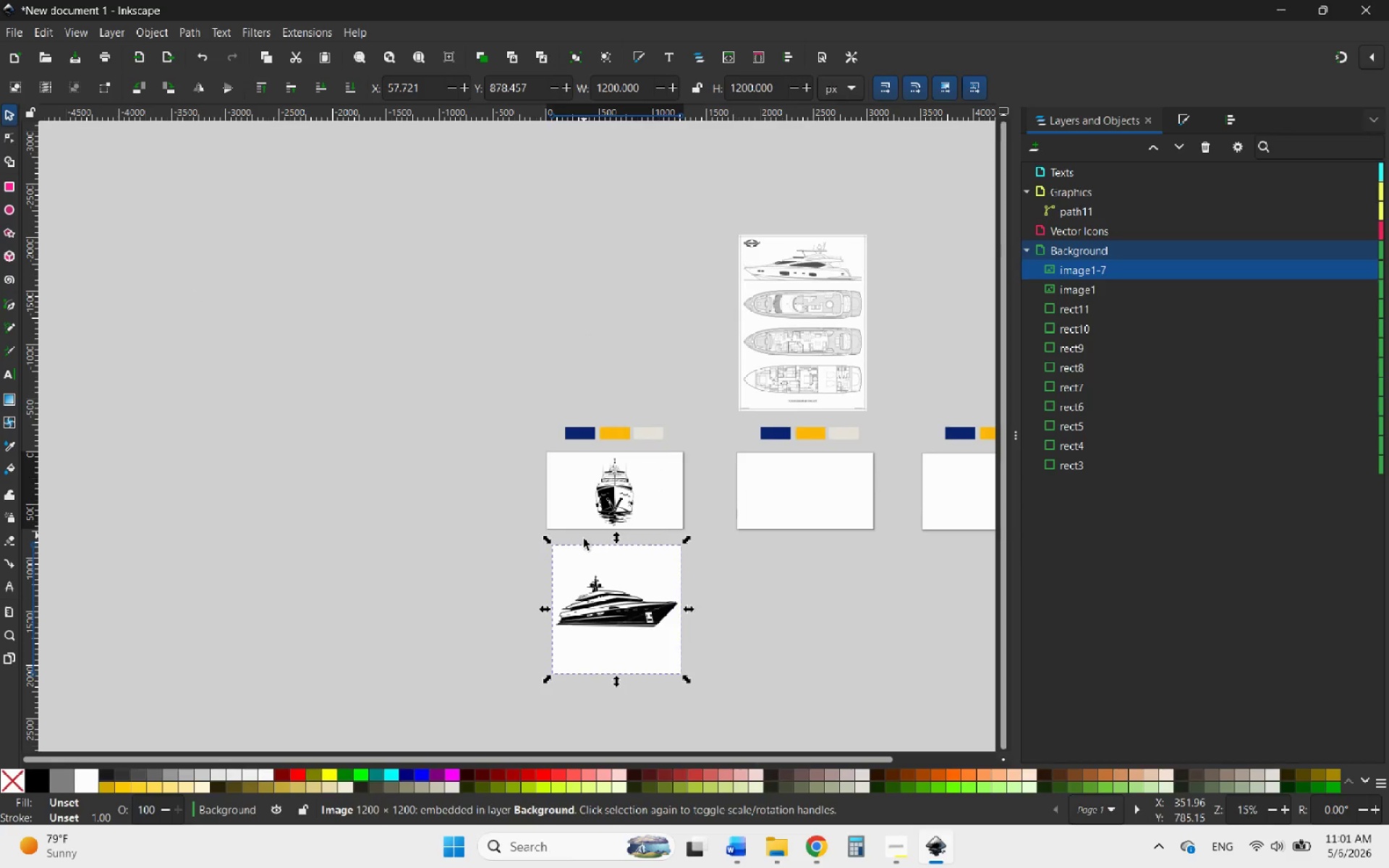 
hold_key(key=ControlLeft, duration=0.52)
 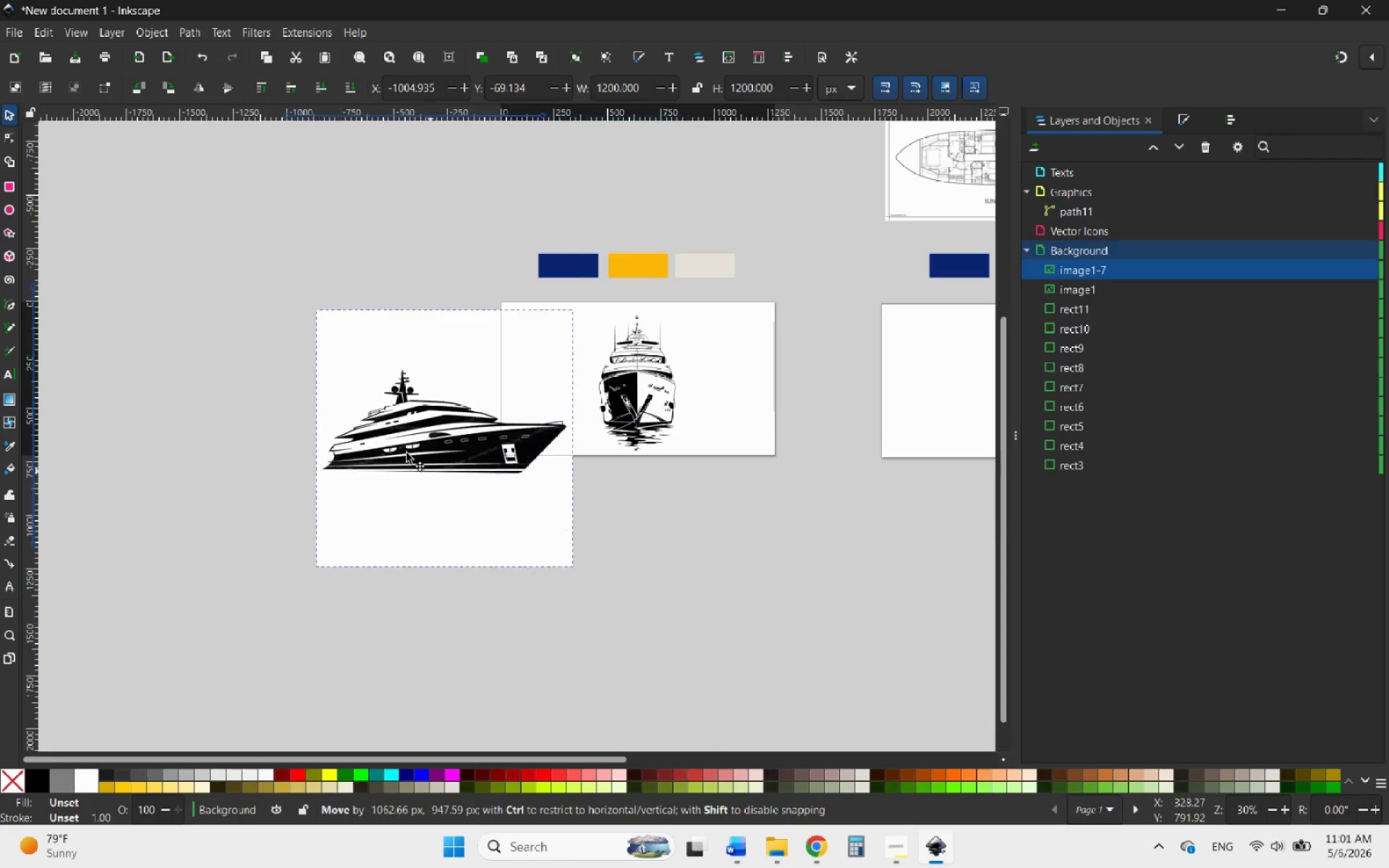 
left_click_drag(start_coordinate=[666, 676], to_coordinate=[305, 363])
 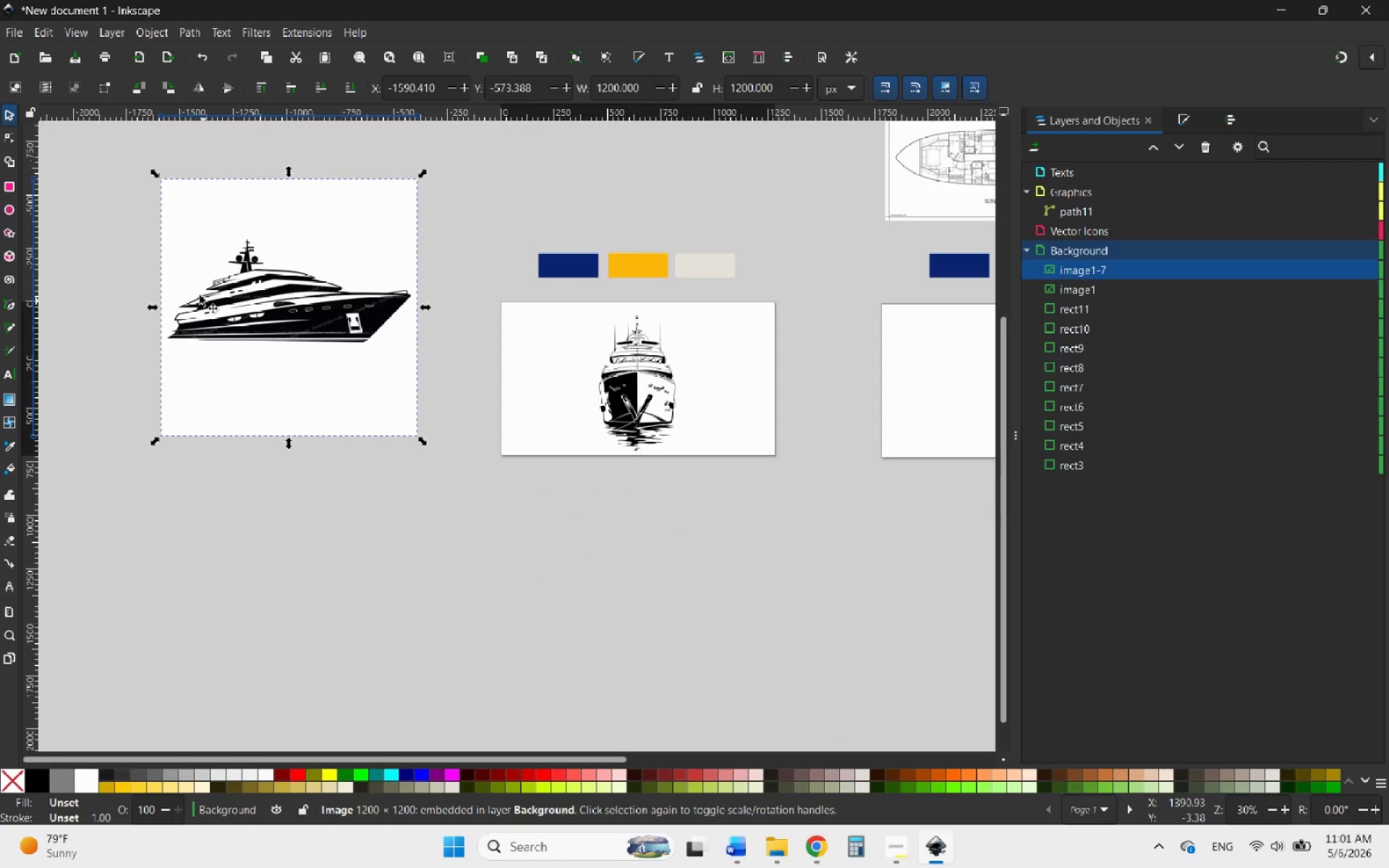 
scroll: coordinate [592, 601], scroll_direction: up, amount: 4.0
 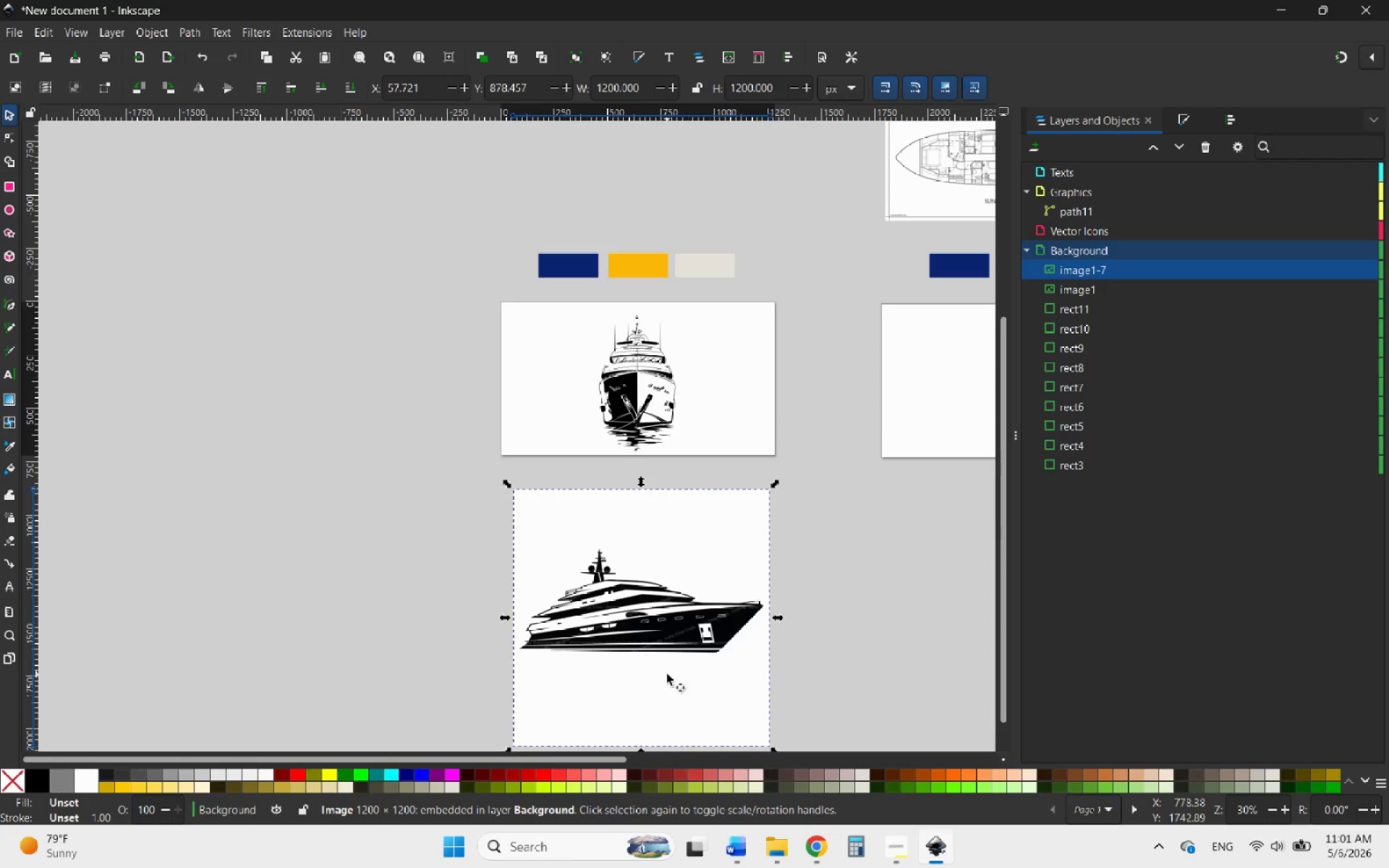 
hold_key(key=ControlLeft, duration=0.62)
scroll: coordinate [148, 229], scroll_direction: up, amount: 2.0
 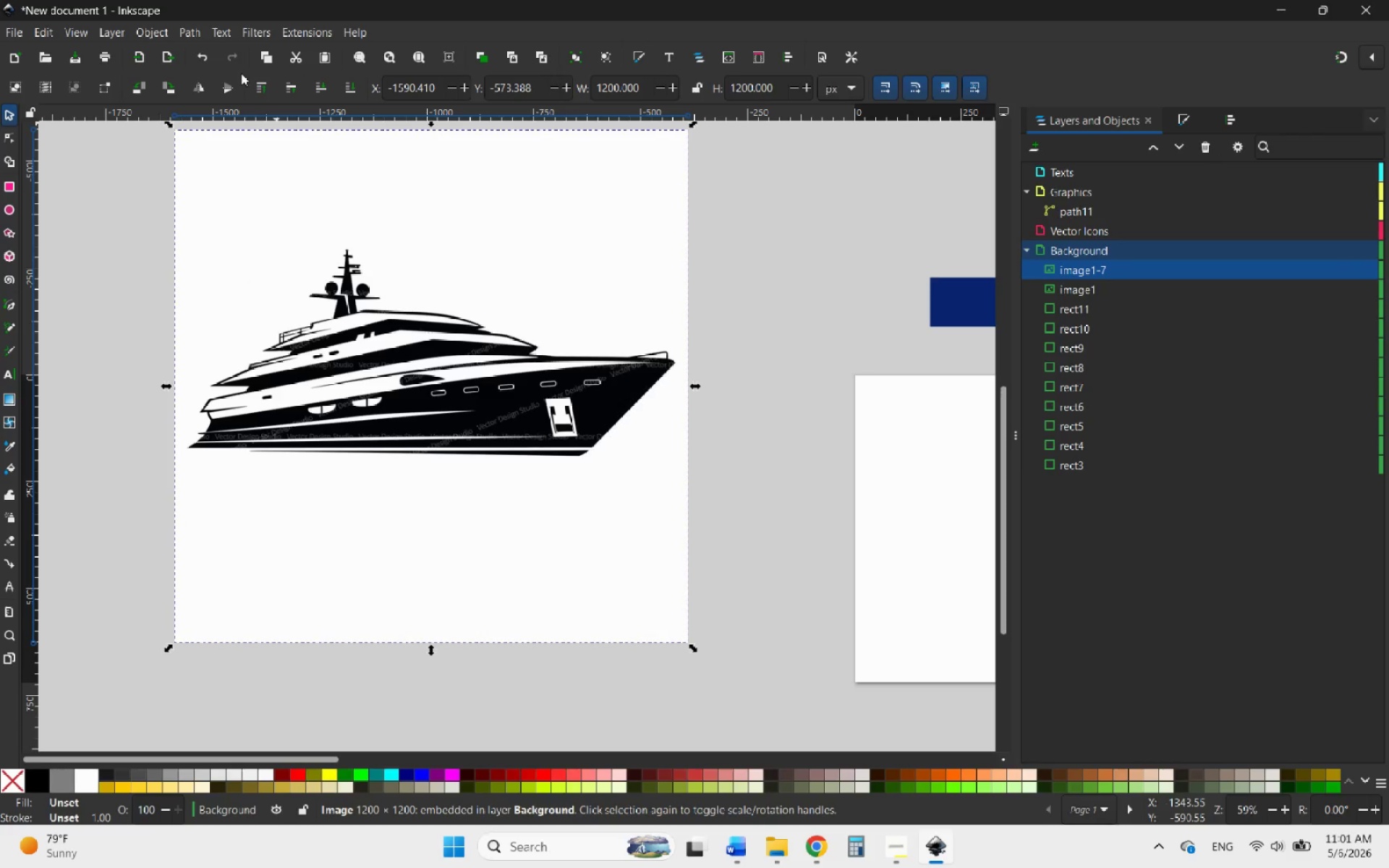 
left_click([192, 33])
 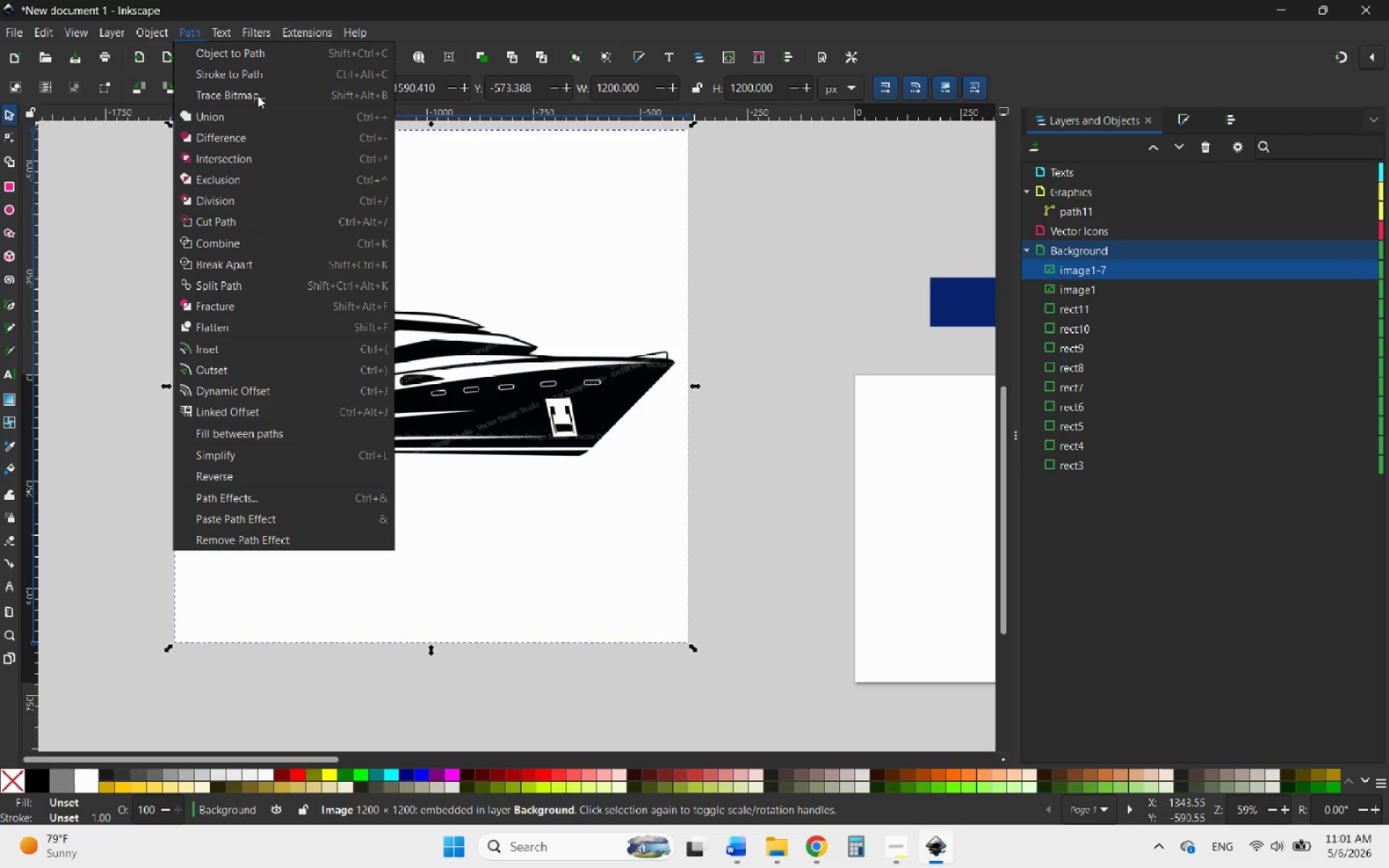 
left_click([258, 96])
 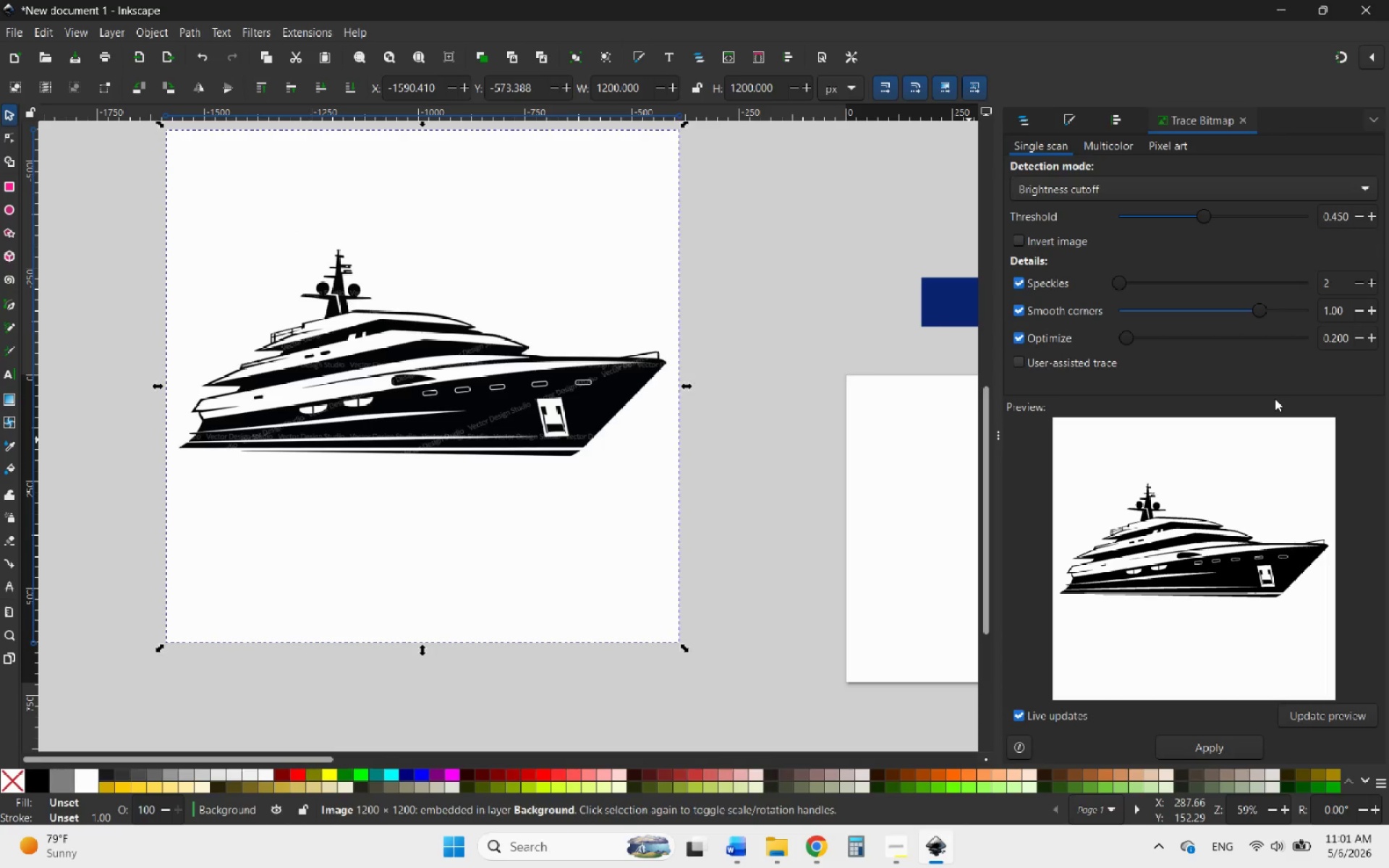 
wait(8.0)
 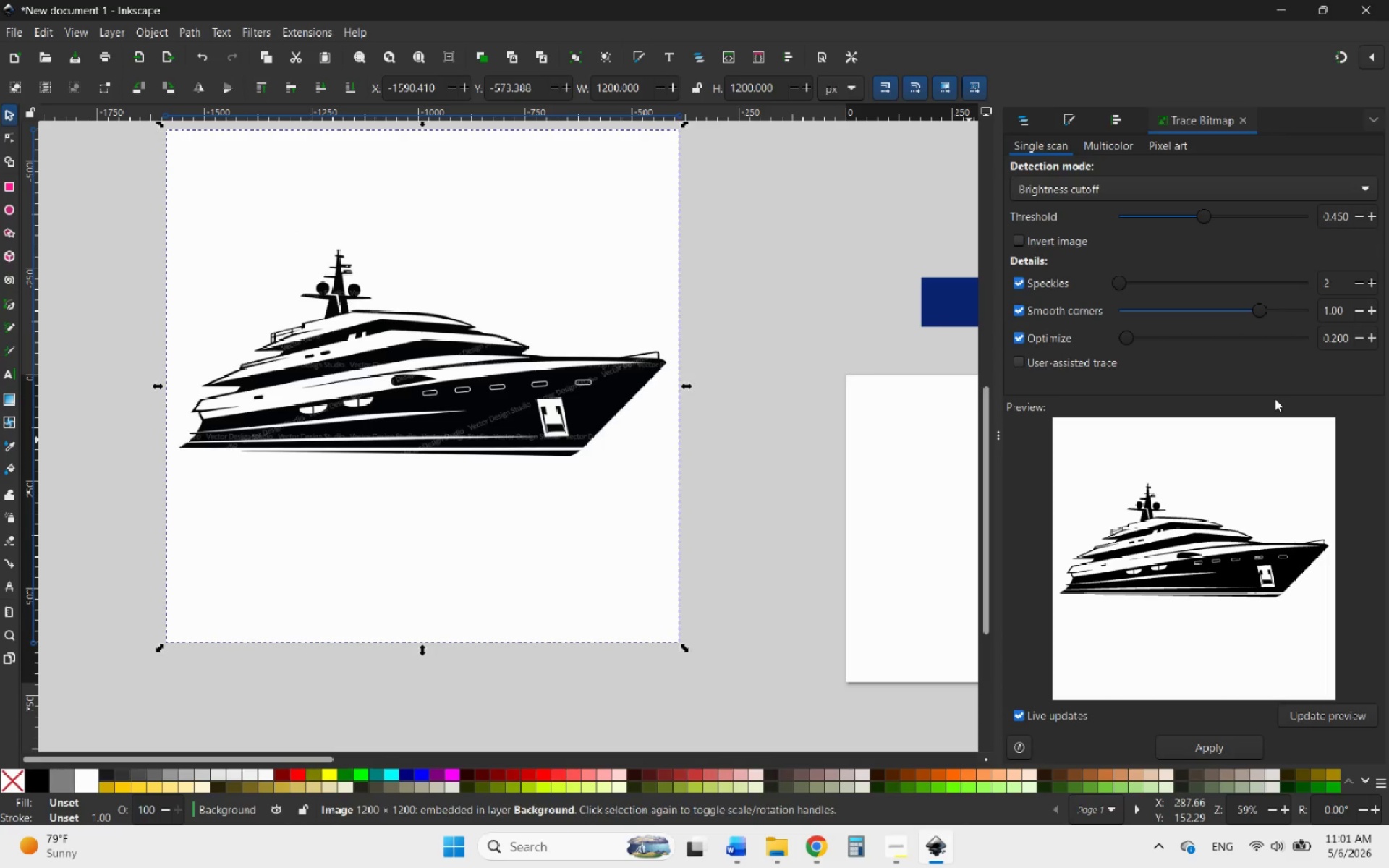 
left_click_drag(start_coordinate=[1259, 312], to_coordinate=[1312, 310])
 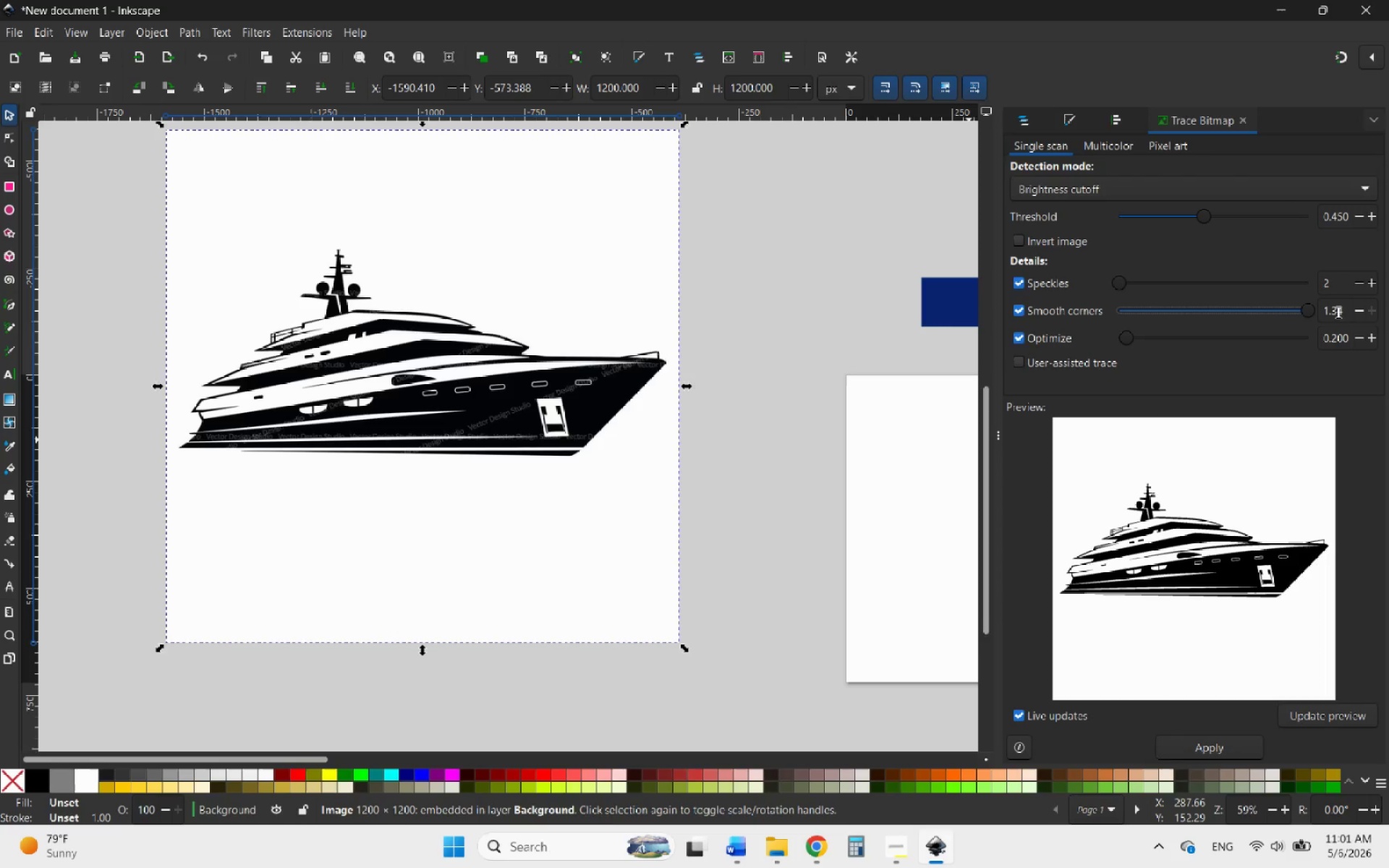 
left_click_drag(start_coordinate=[1341, 313], to_coordinate=[1333, 313])
 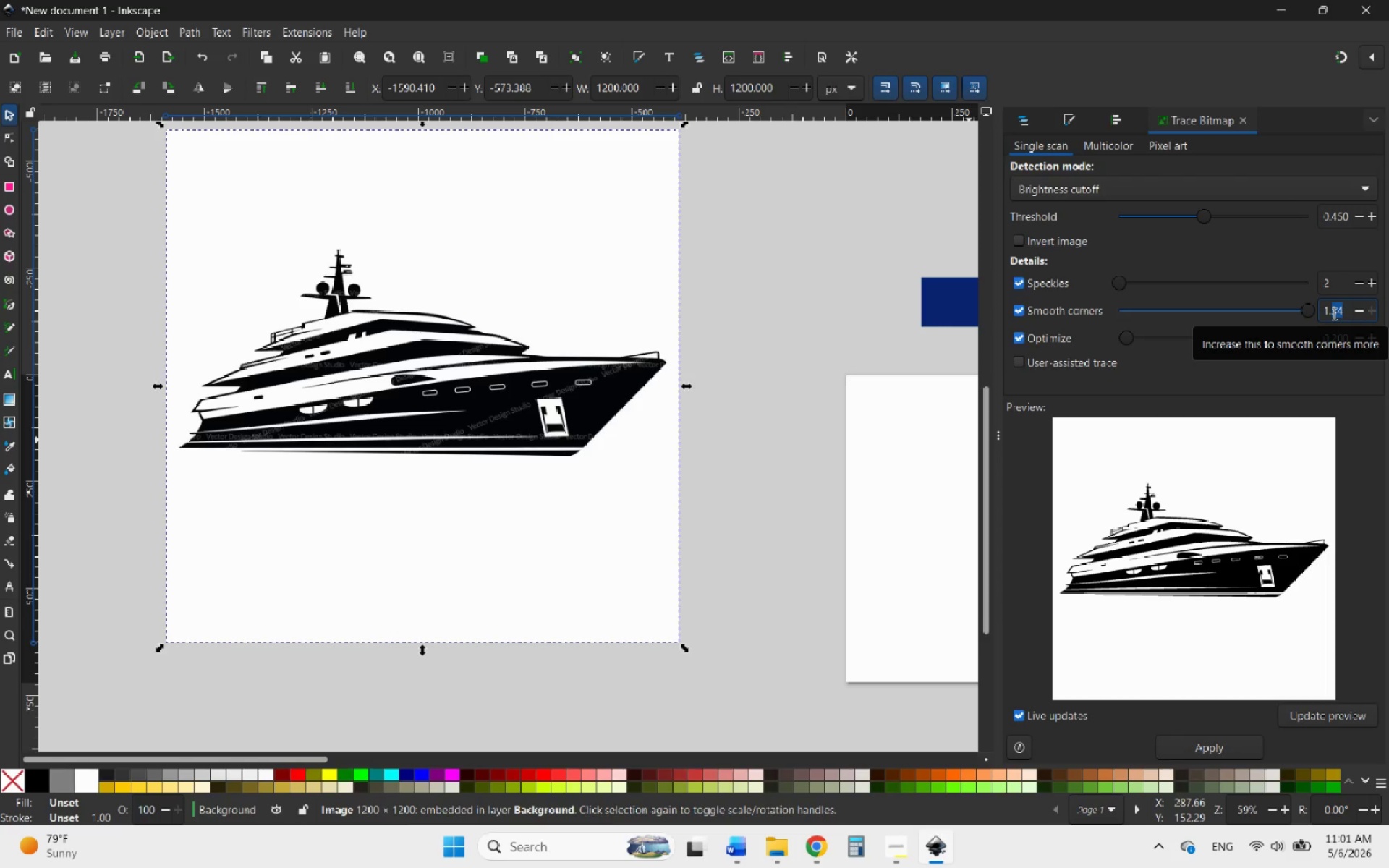 
key(0)
 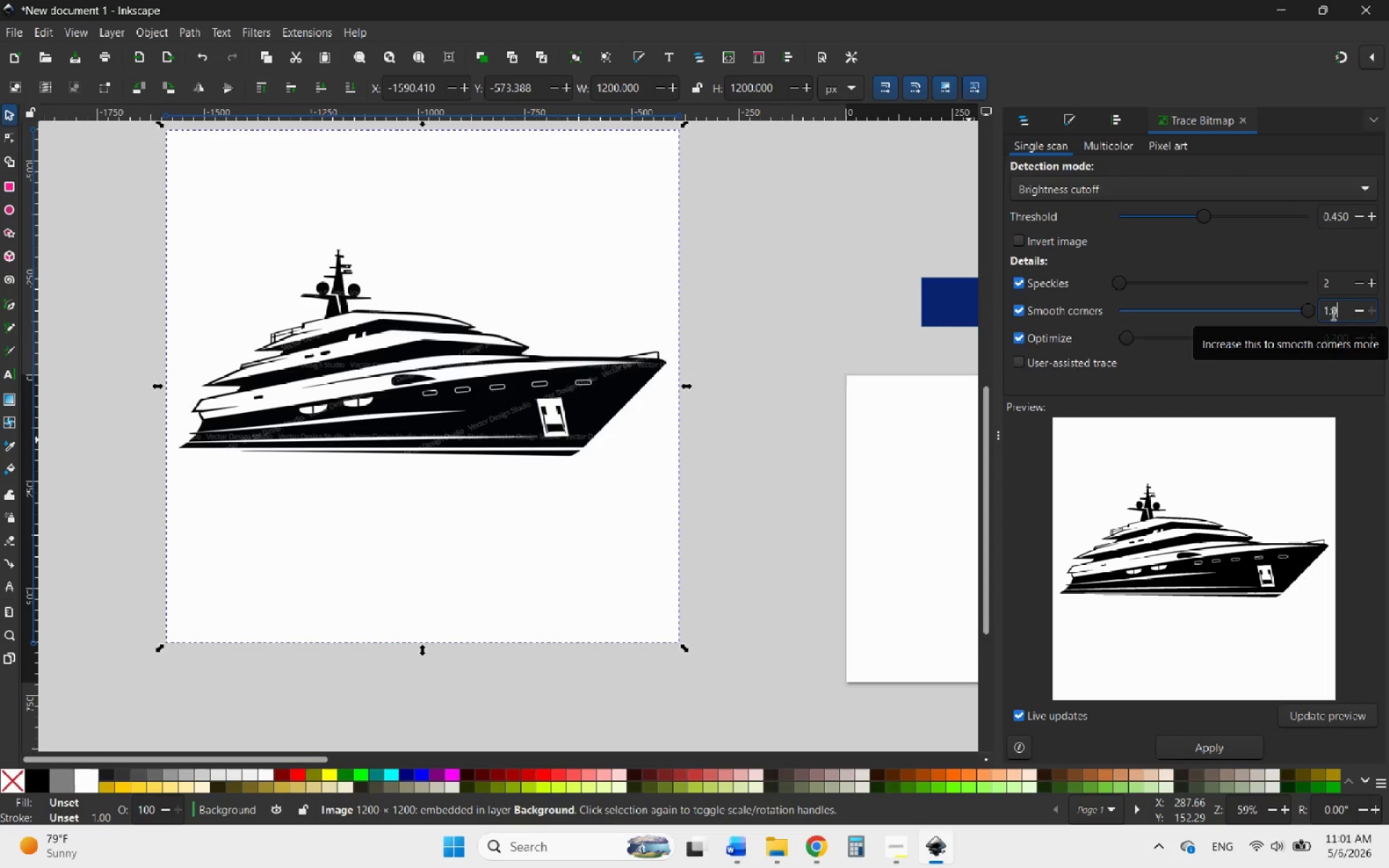 
key(Enter)
 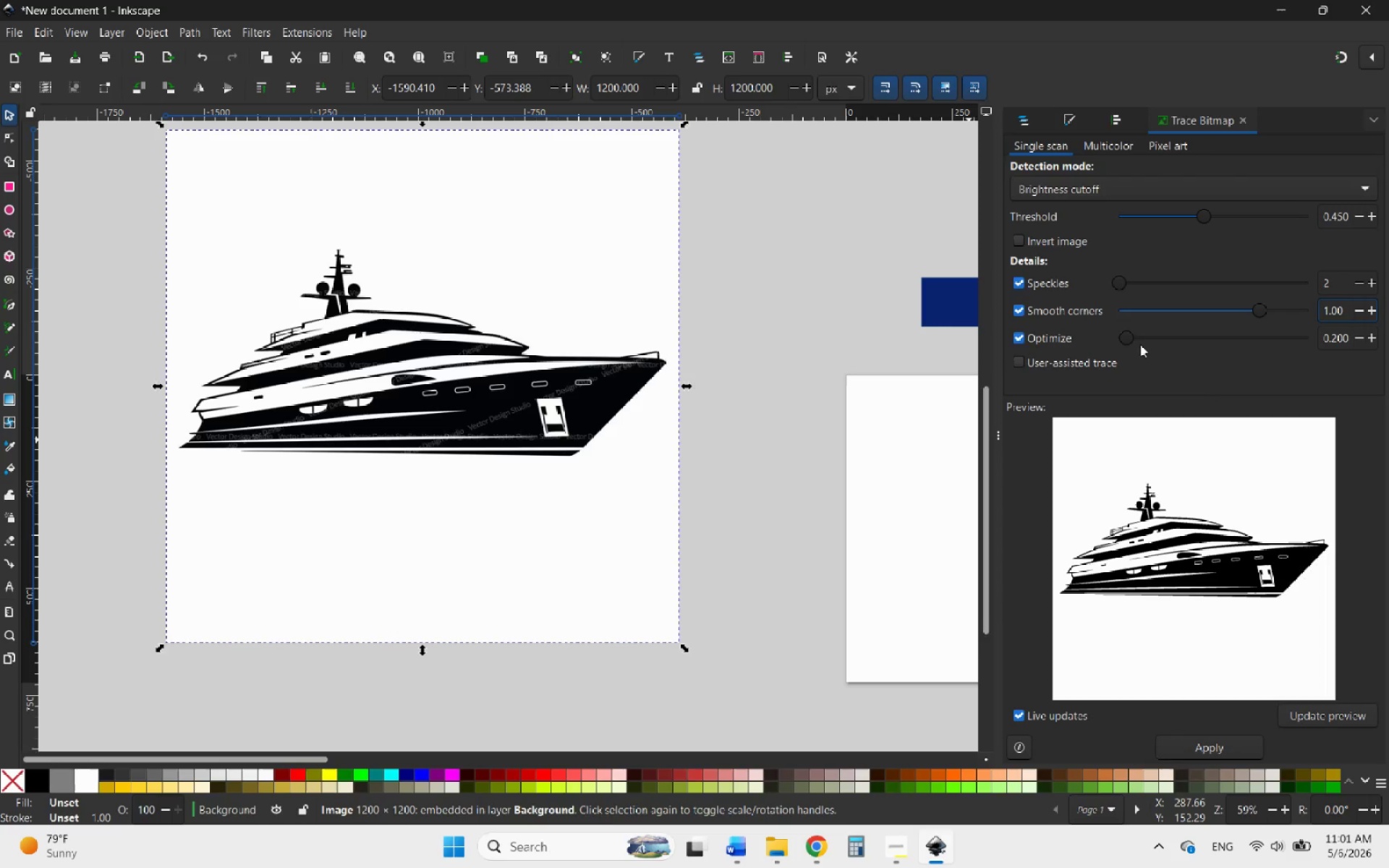 
left_click_drag(start_coordinate=[1129, 339], to_coordinate=[1191, 339])
 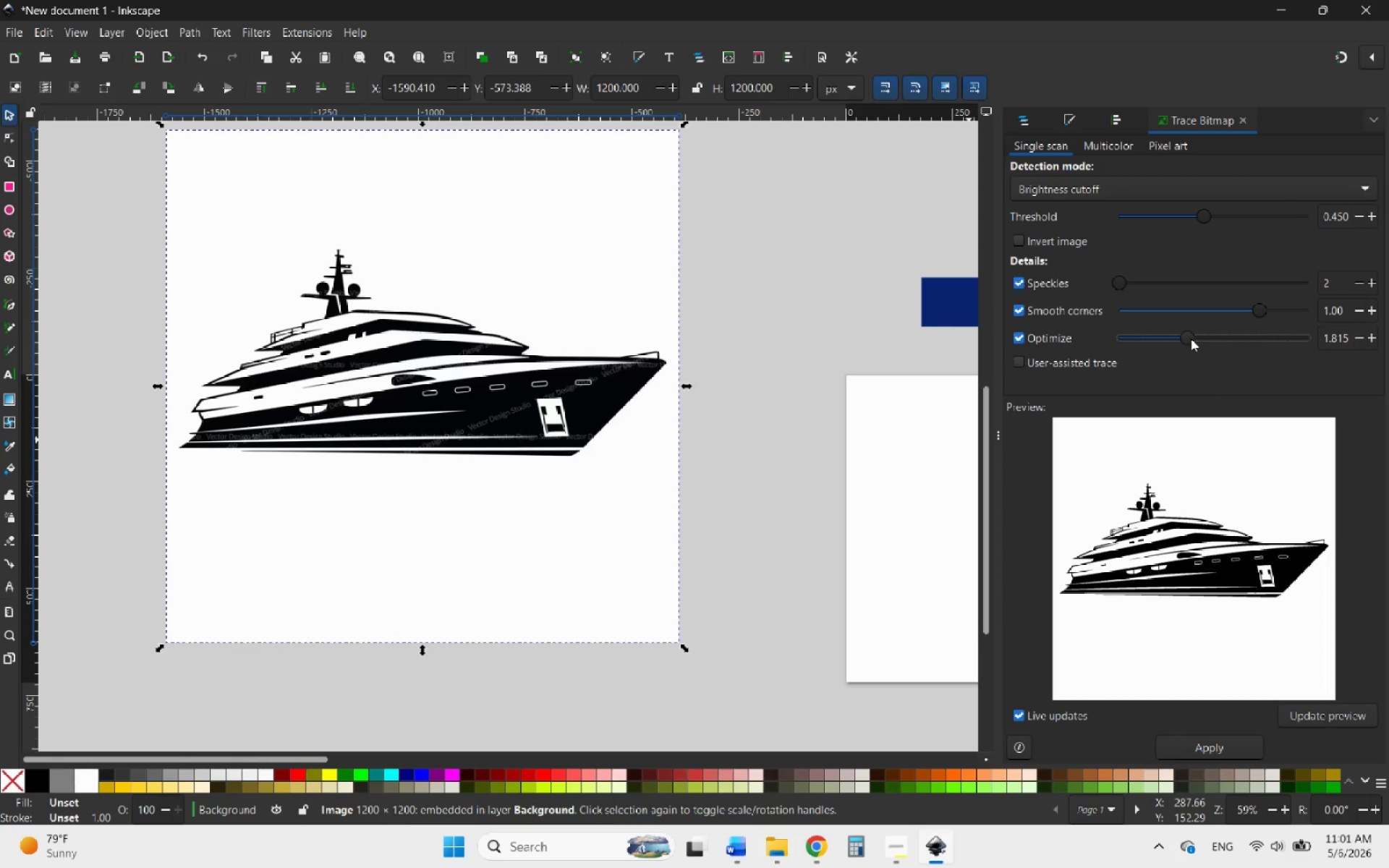 
left_click_drag(start_coordinate=[1191, 339], to_coordinate=[1084, 354])
 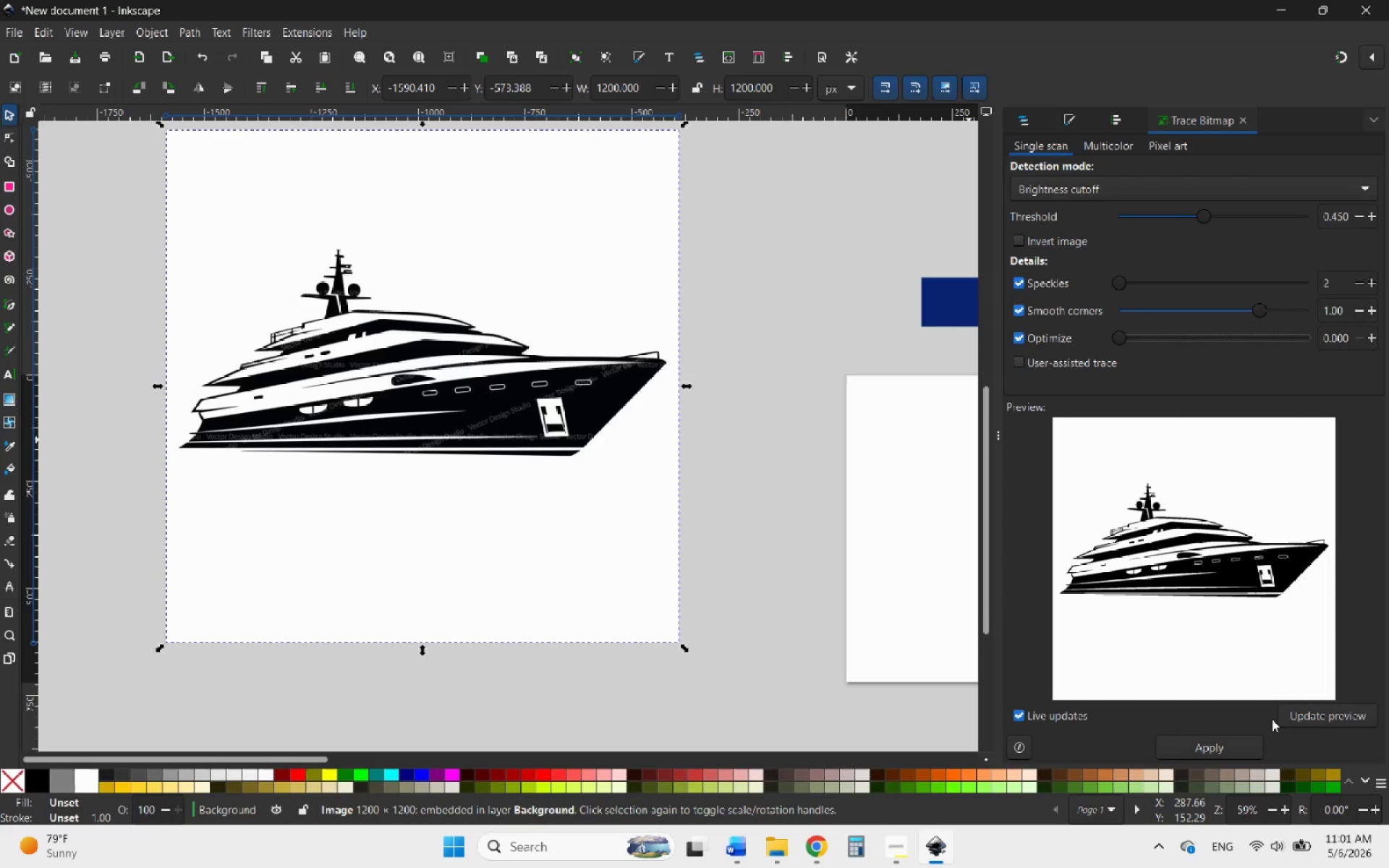 
left_click([1239, 746])
 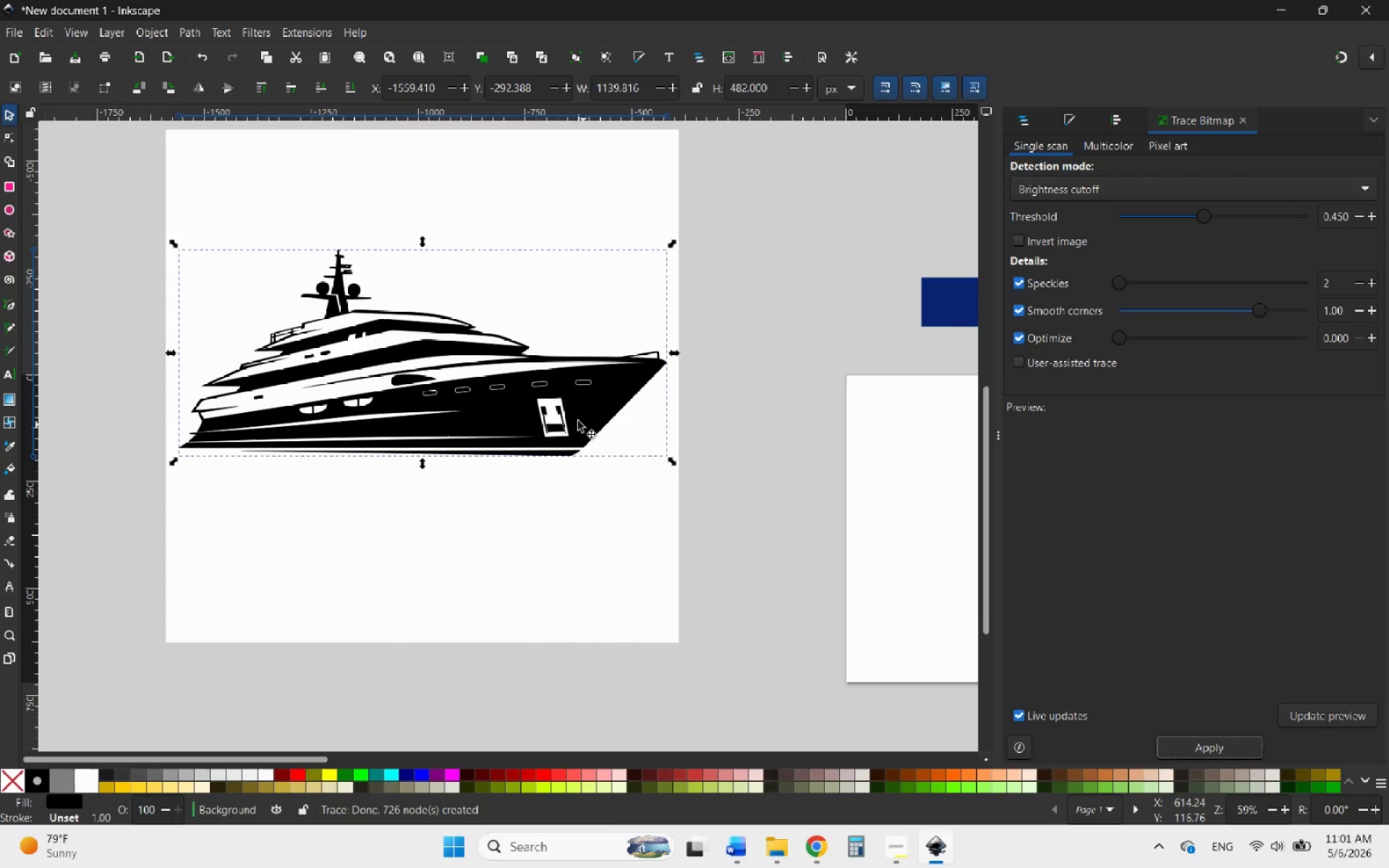 
left_click_drag(start_coordinate=[532, 397], to_coordinate=[588, 592])
 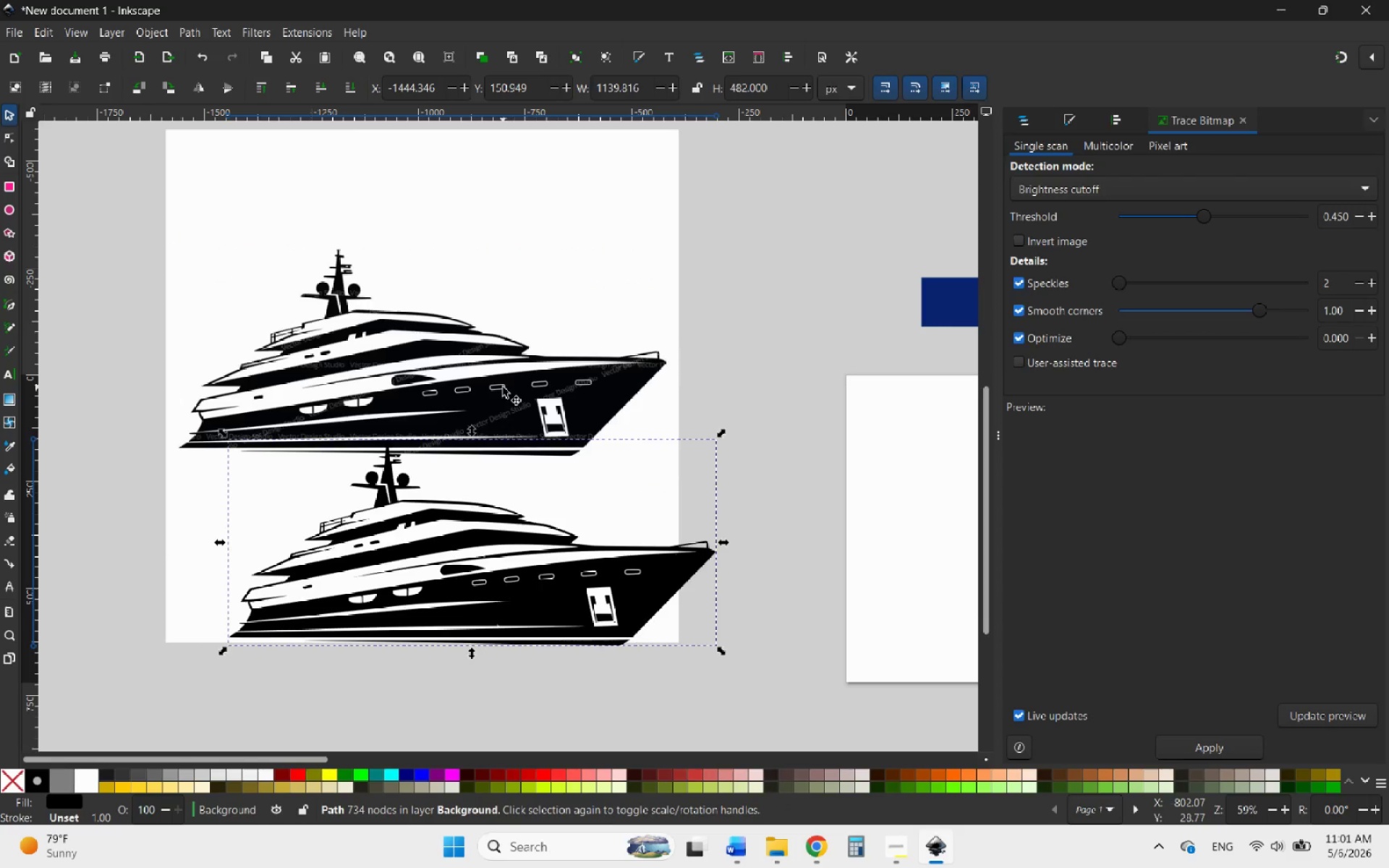 
wait(5.39)
 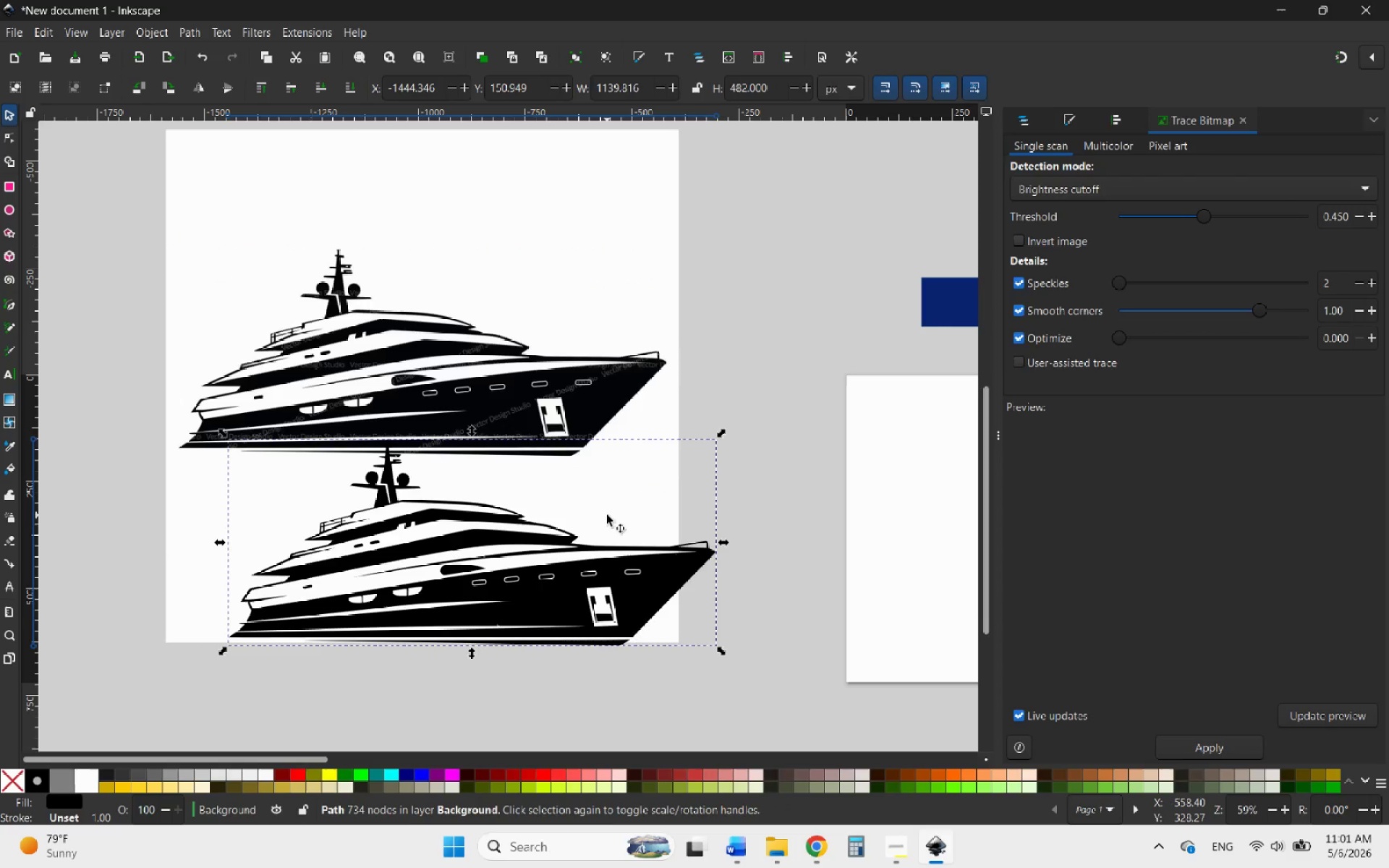 
left_click_drag(start_coordinate=[477, 333], to_coordinate=[416, 284])
 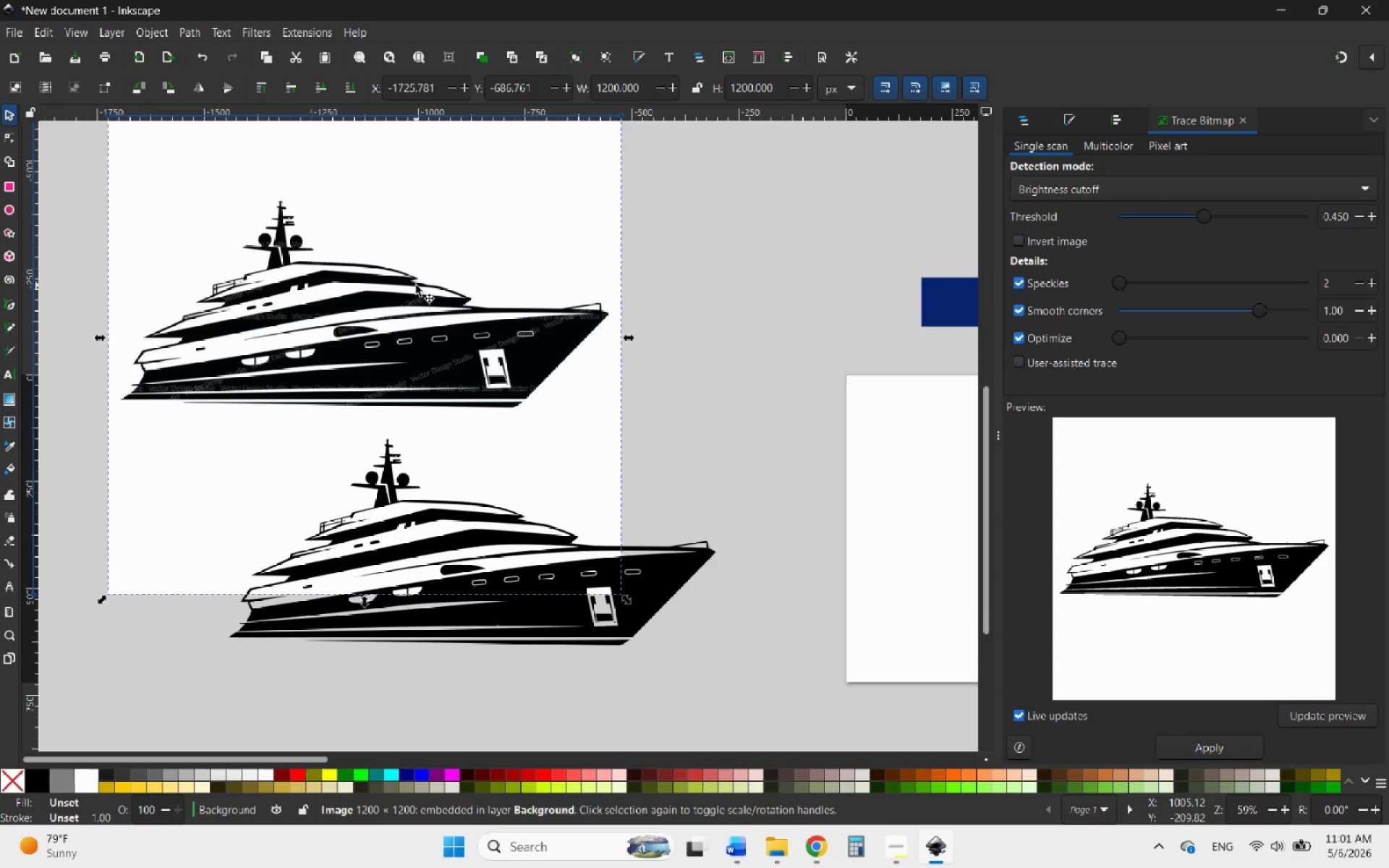 
key(Delete)
 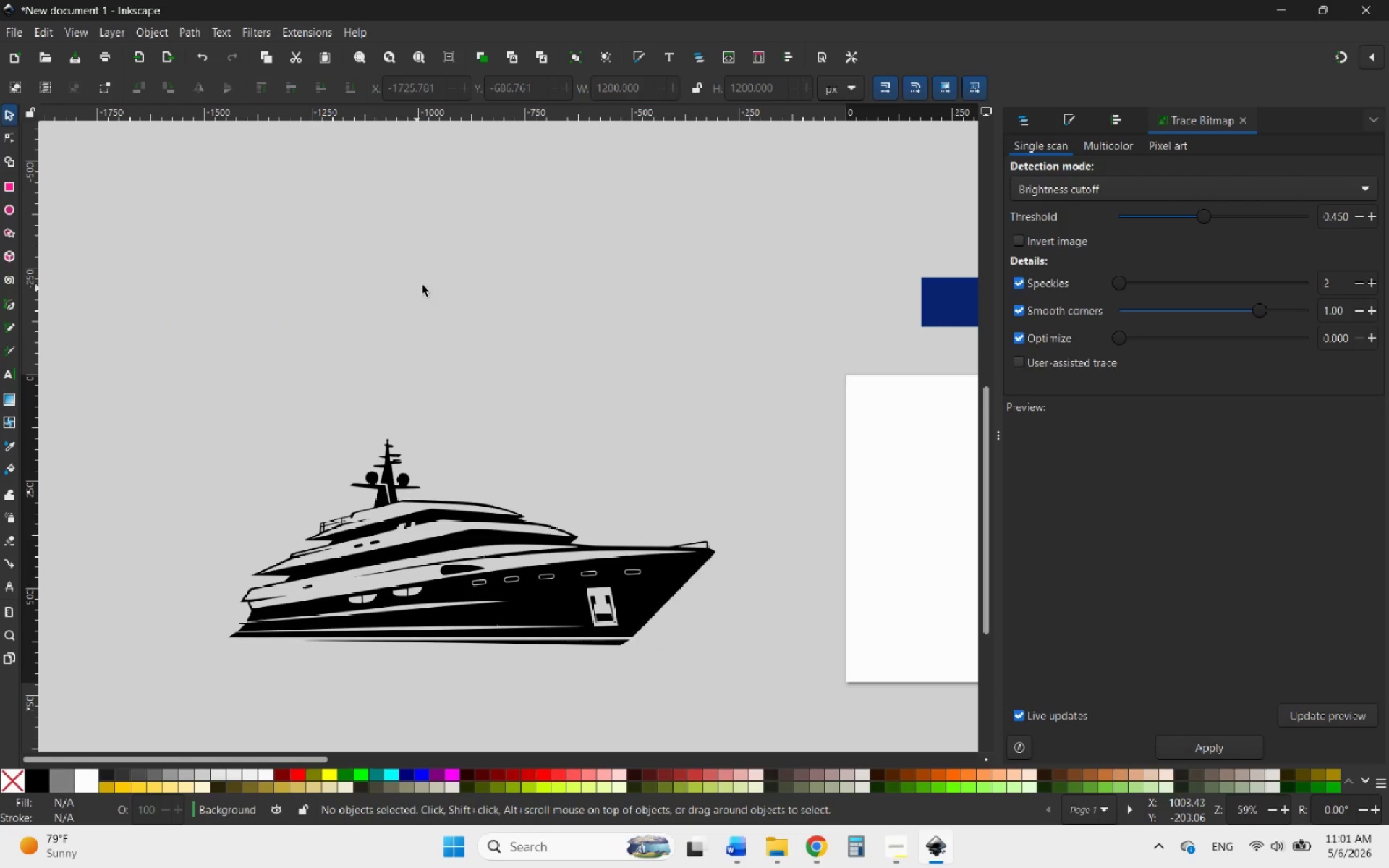 
hold_key(key=ControlLeft, duration=1.61)
scroll: coordinate [375, 342], scroll_direction: down, amount: 4.0
 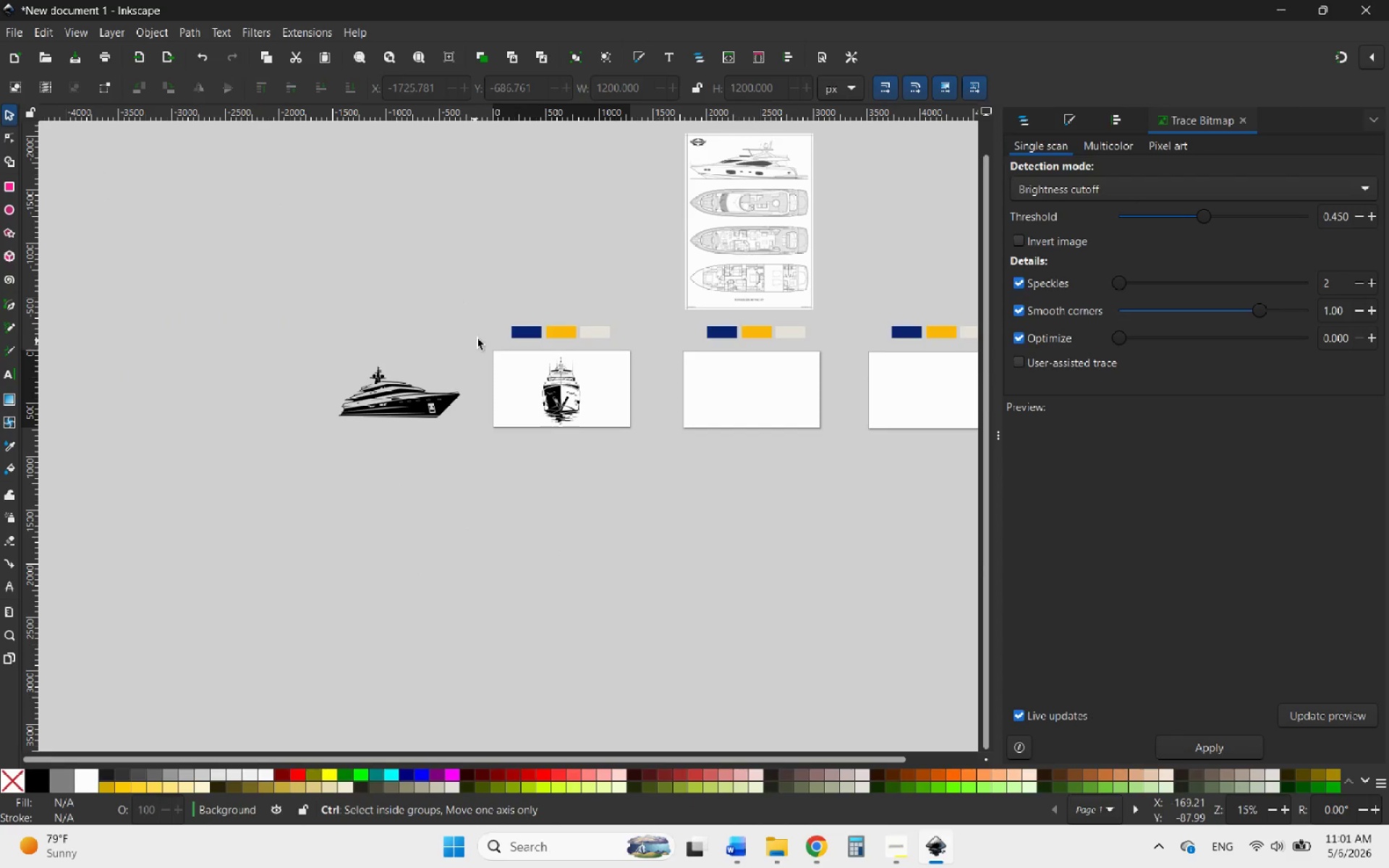 
scroll: coordinate [479, 338], scroll_direction: up, amount: 1.0
 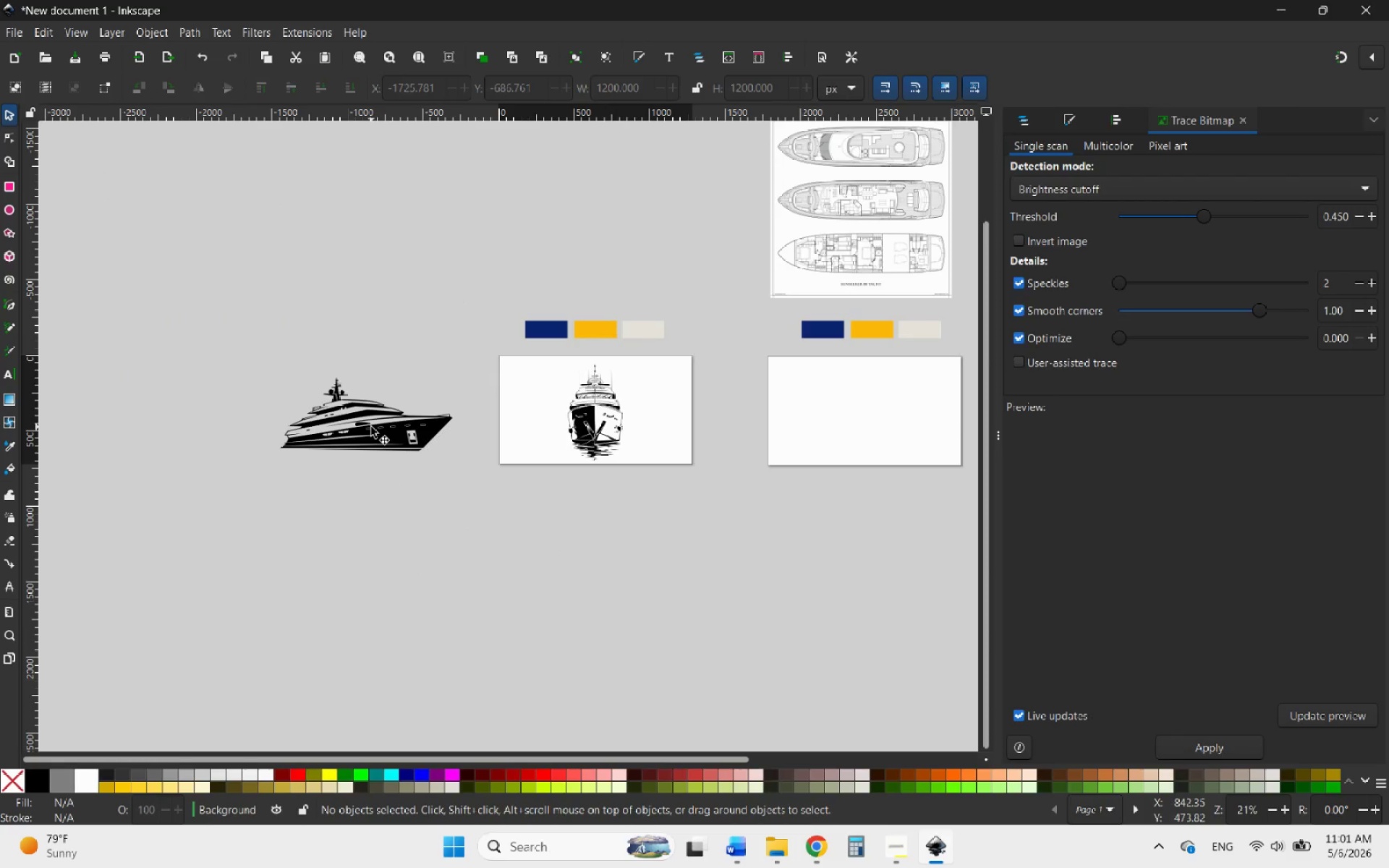 
left_click_drag(start_coordinate=[371, 427], to_coordinate=[873, 441])
 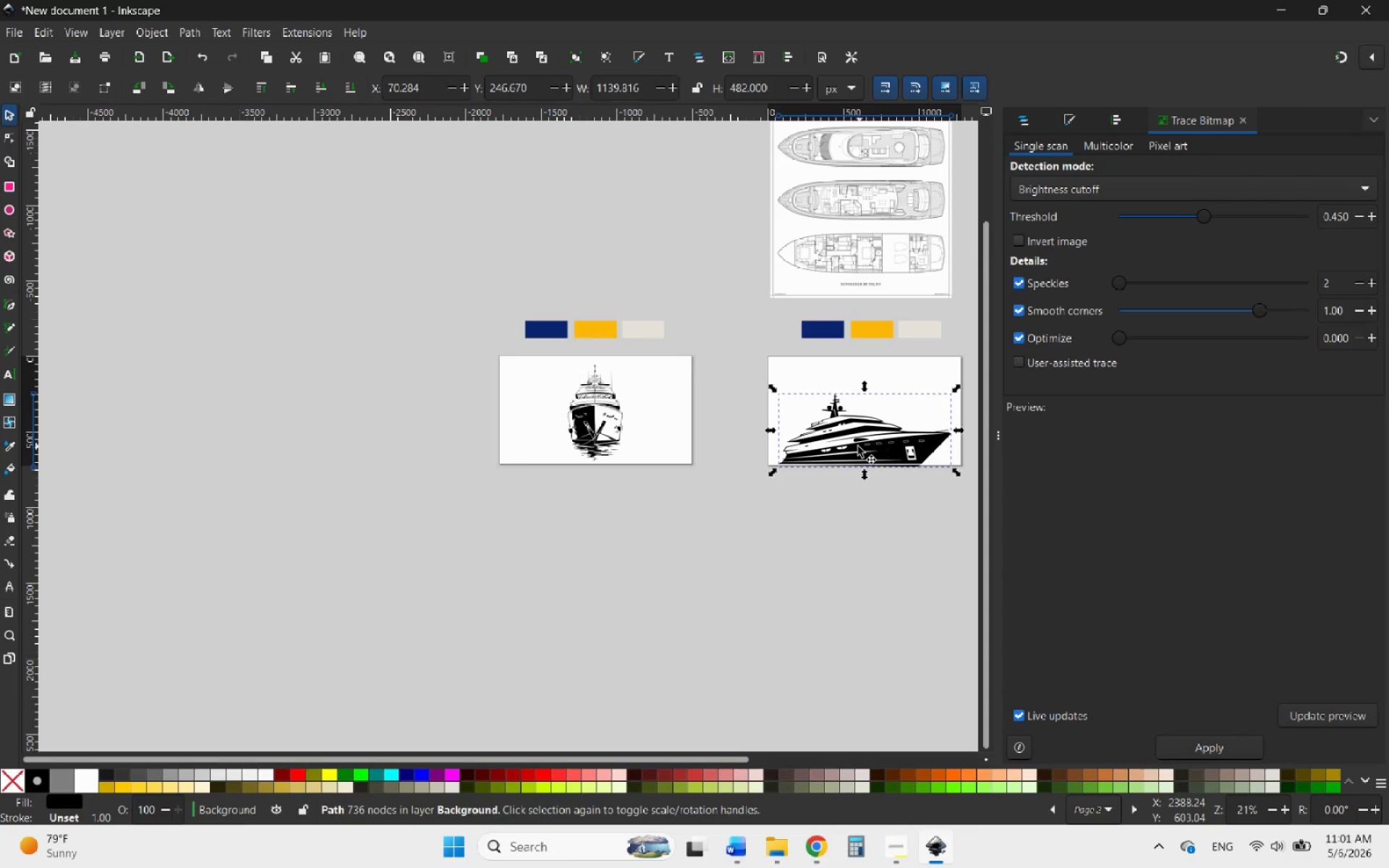 
hold_key(key=ControlLeft, duration=1.83)
scroll: coordinate [642, 477], scroll_direction: down, amount: 2.0
 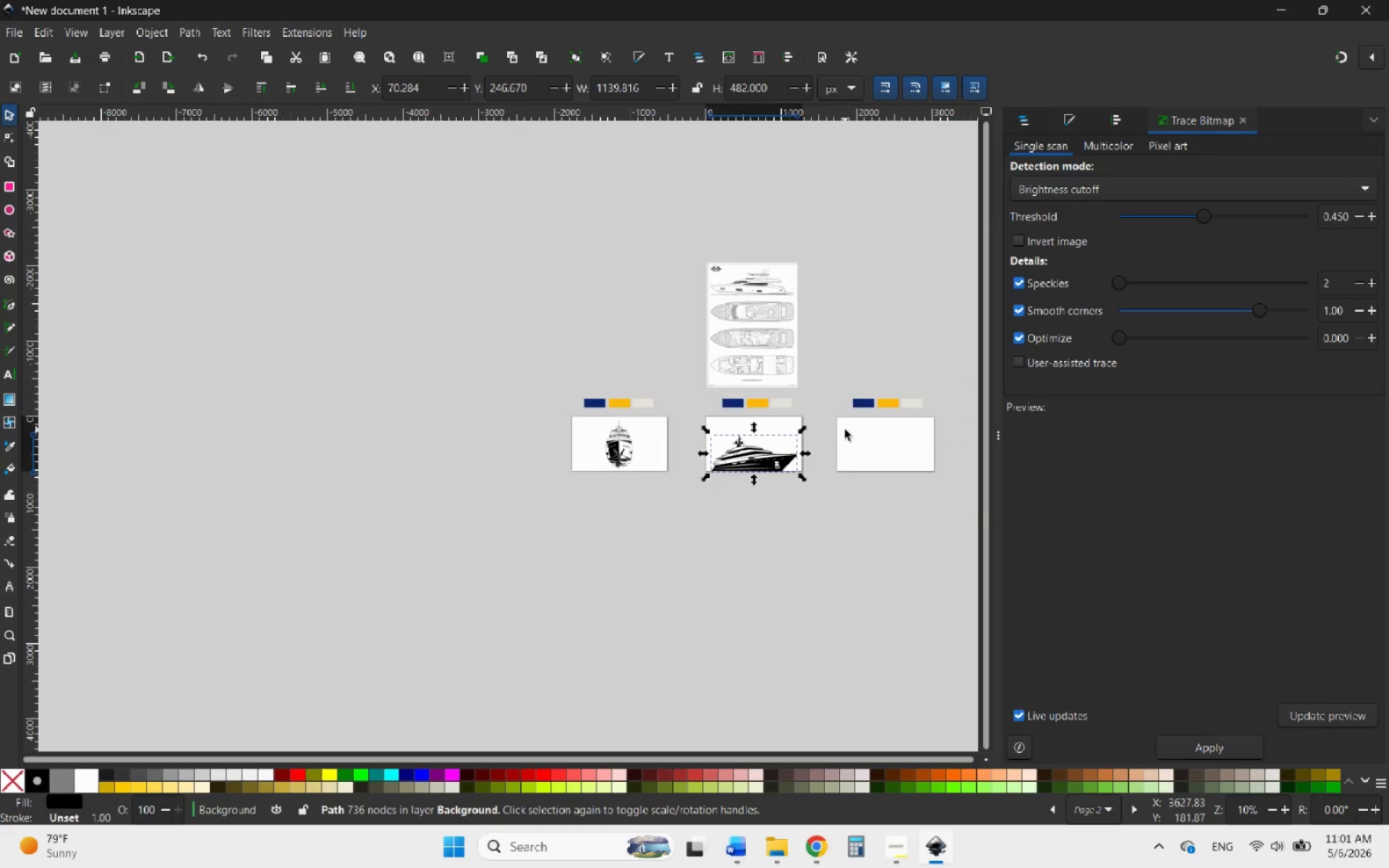 
hold_key(key=ControlLeft, duration=0.81)
 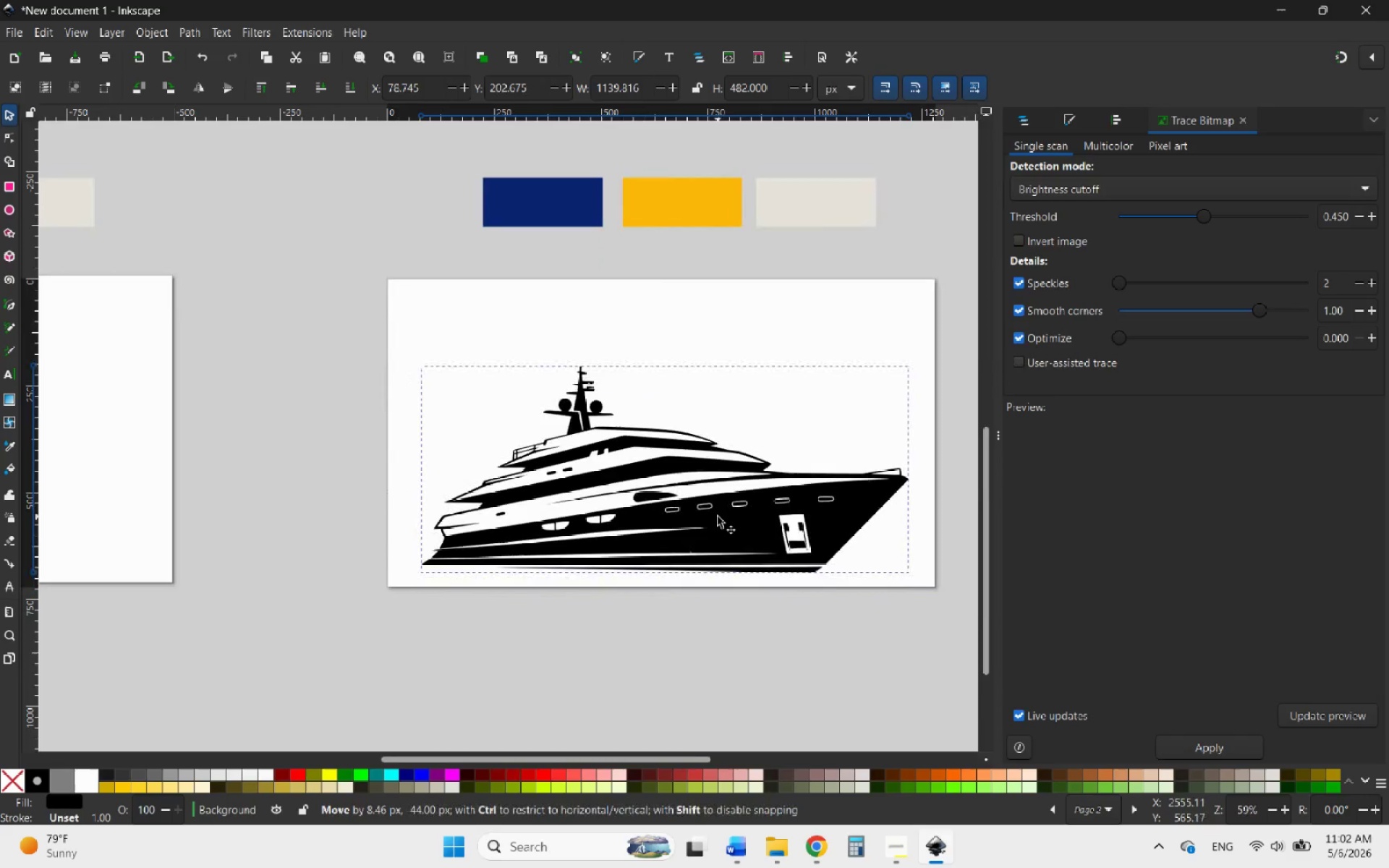 
scroll: coordinate [665, 484], scroll_direction: up, amount: 11.0
 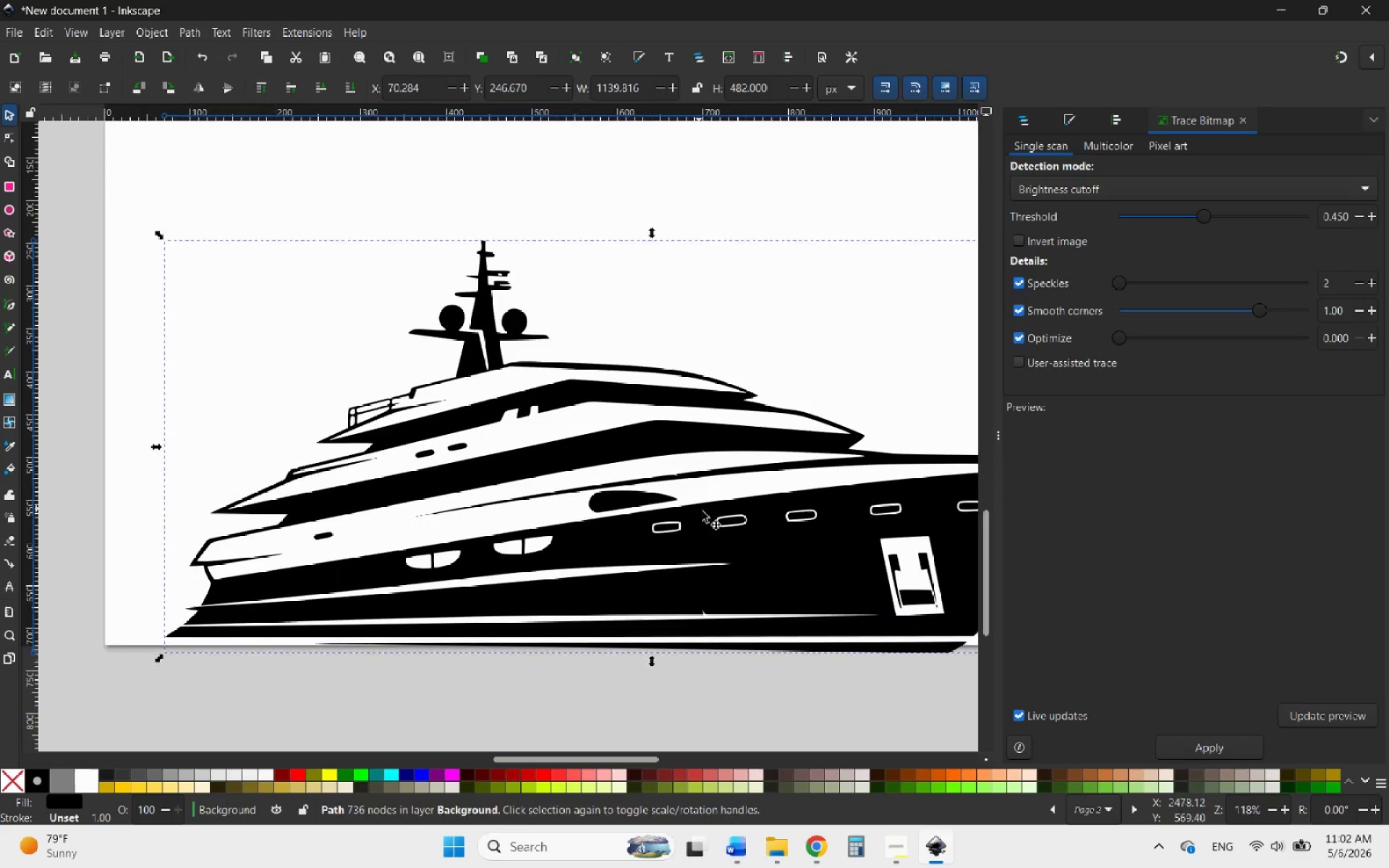 
scroll: coordinate [671, 528], scroll_direction: down, amount: 2.0
 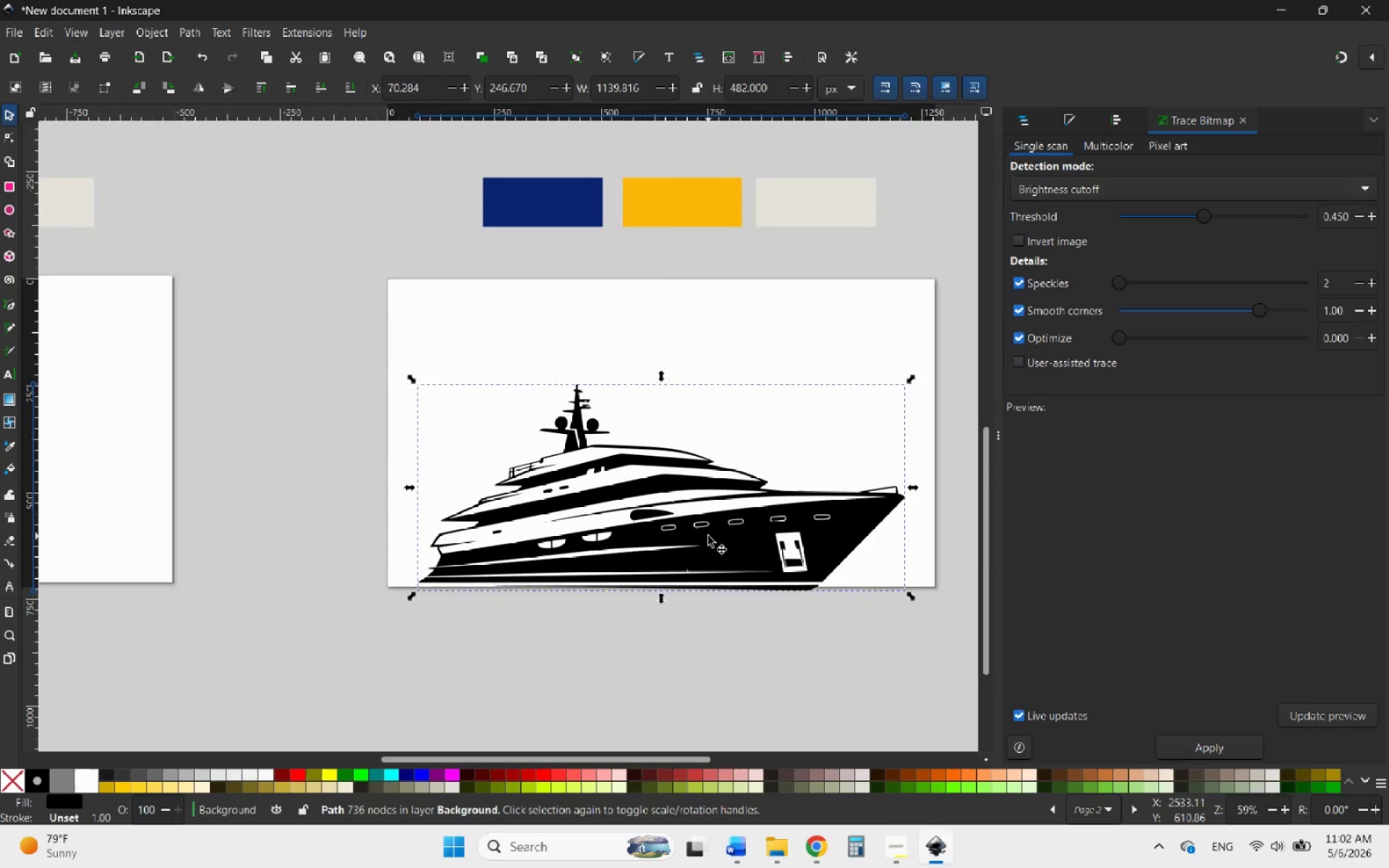 
left_click_drag(start_coordinate=[711, 536], to_coordinate=[714, 522])
 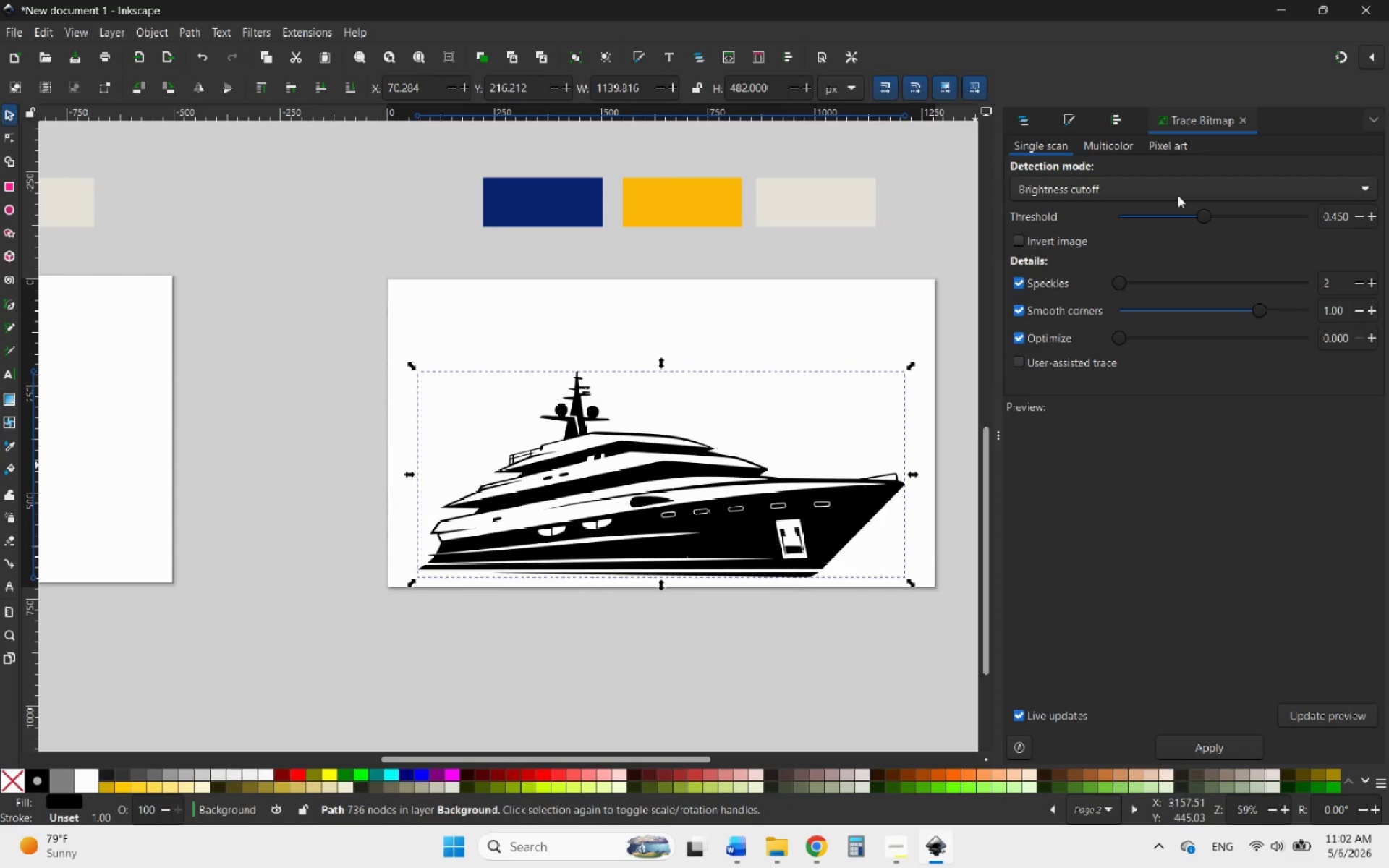 
left_click([1113, 116])
 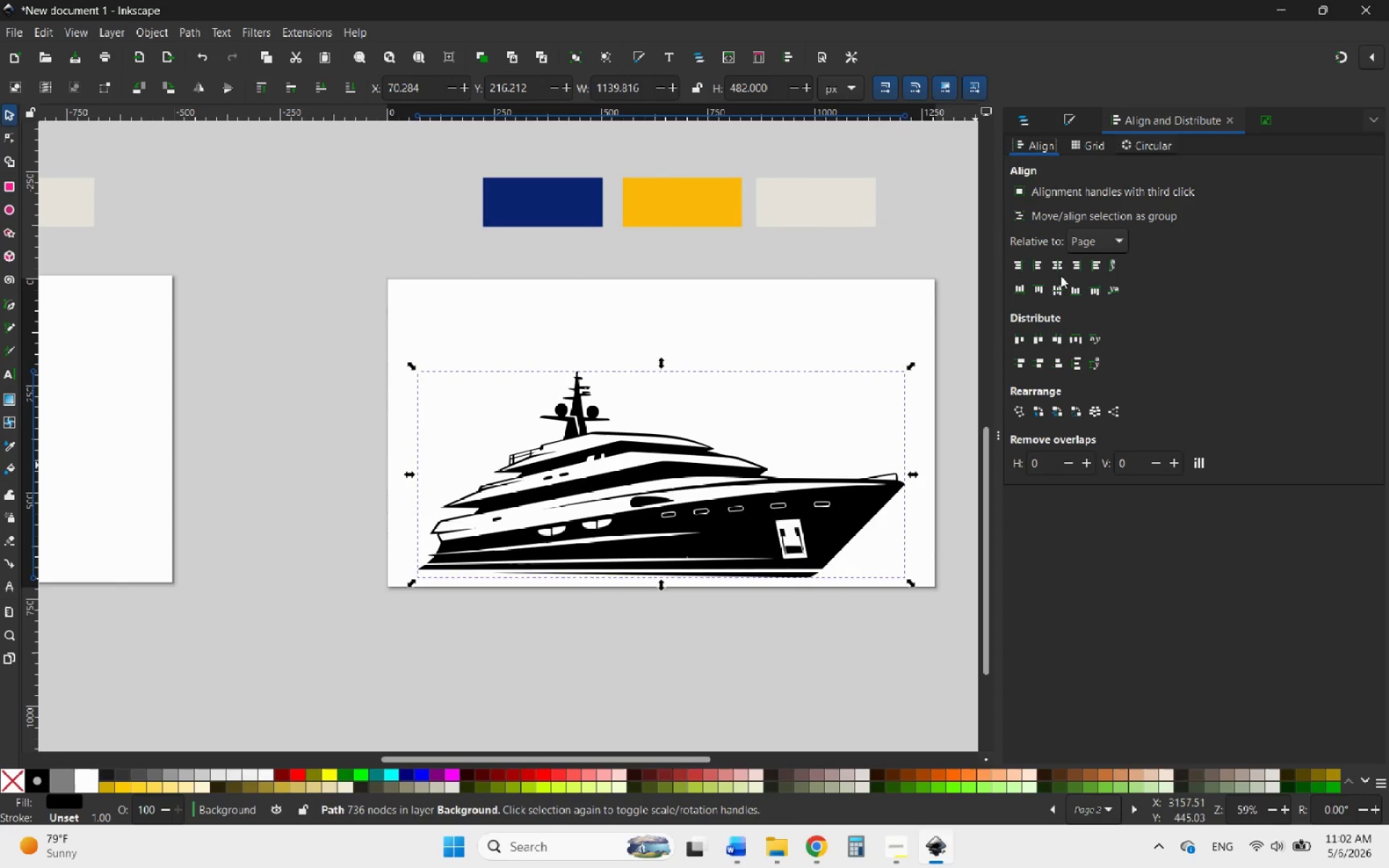 
left_click([1059, 268])
 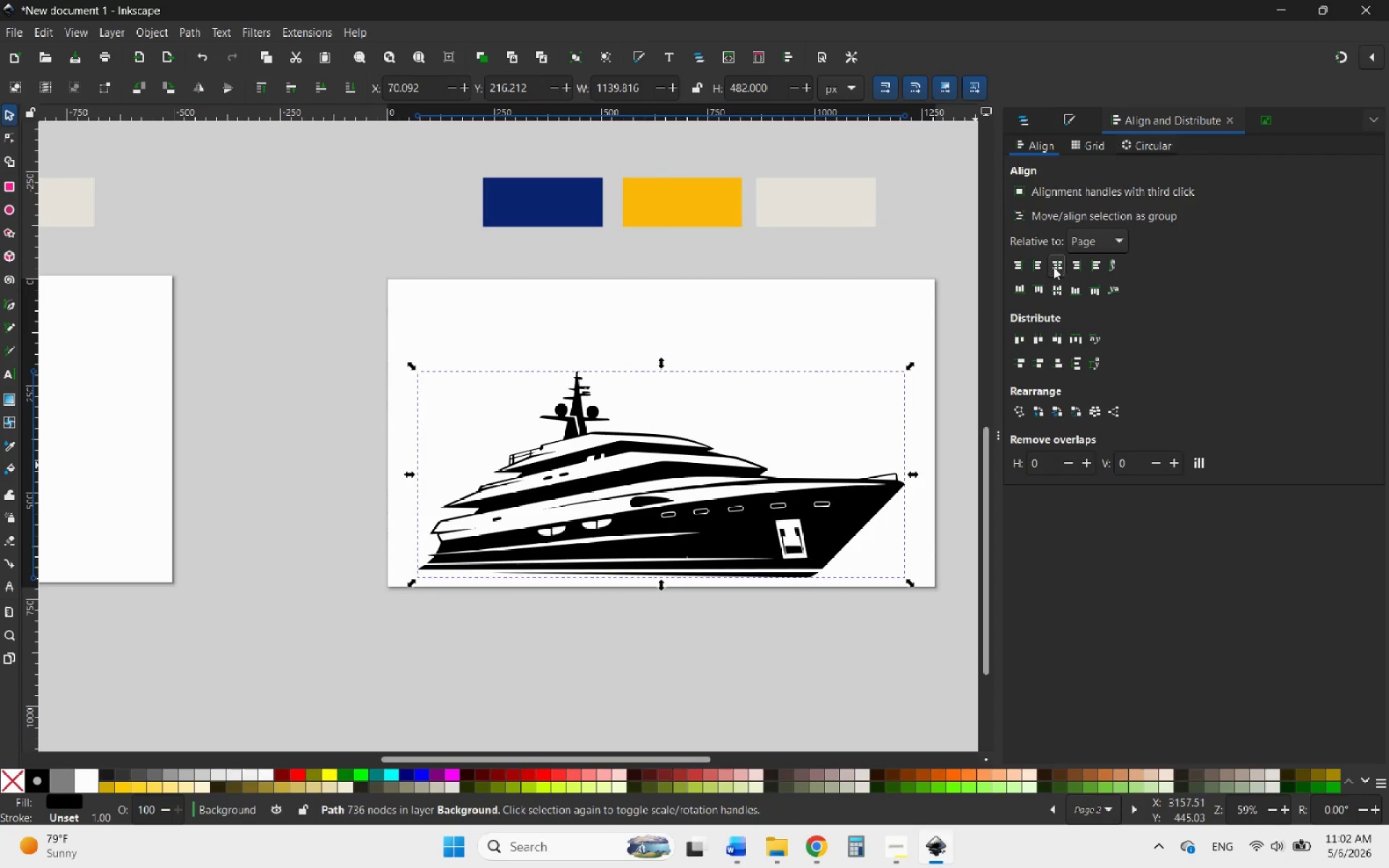 
left_click([1053, 266])
 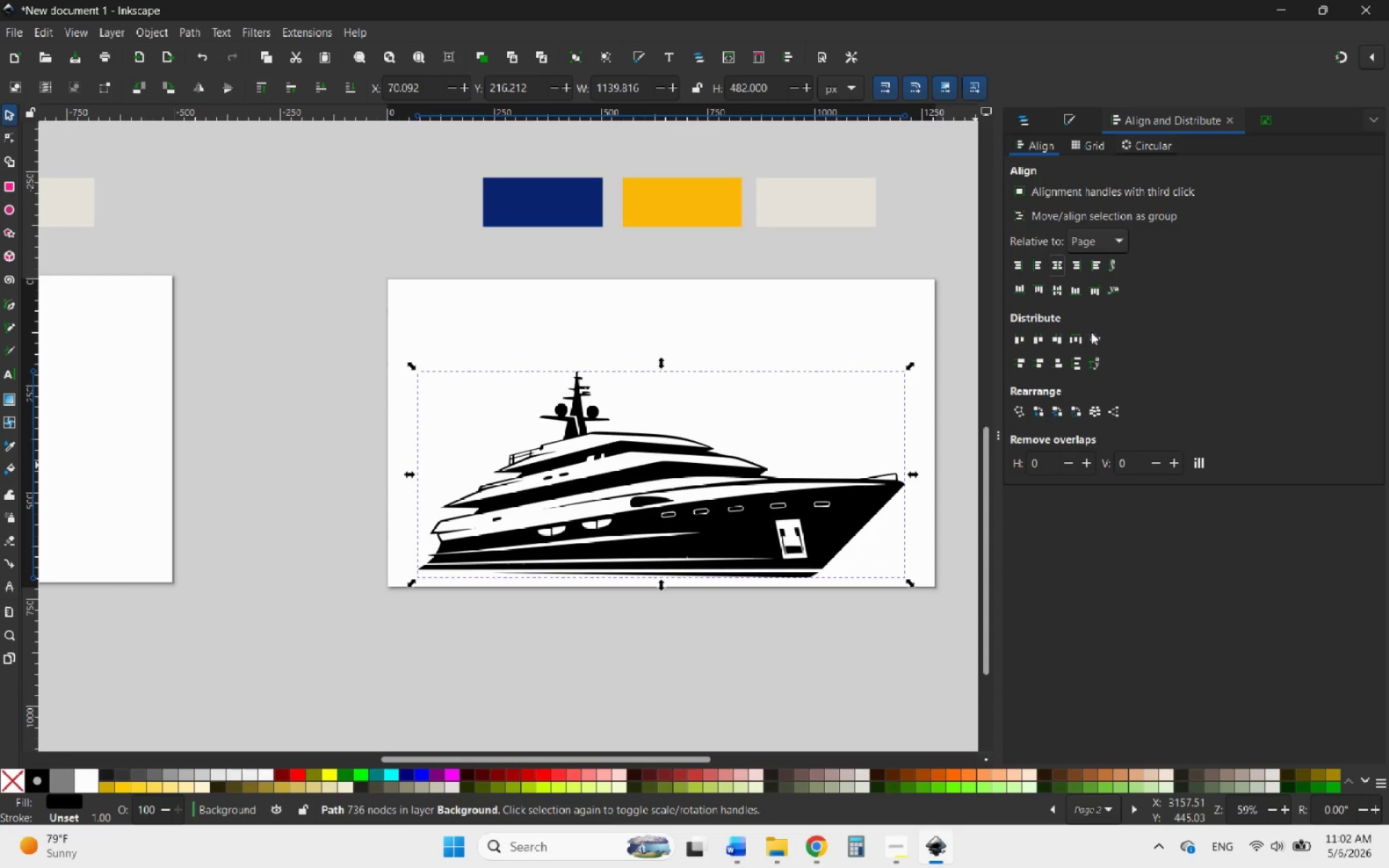 
wait(12.13)
 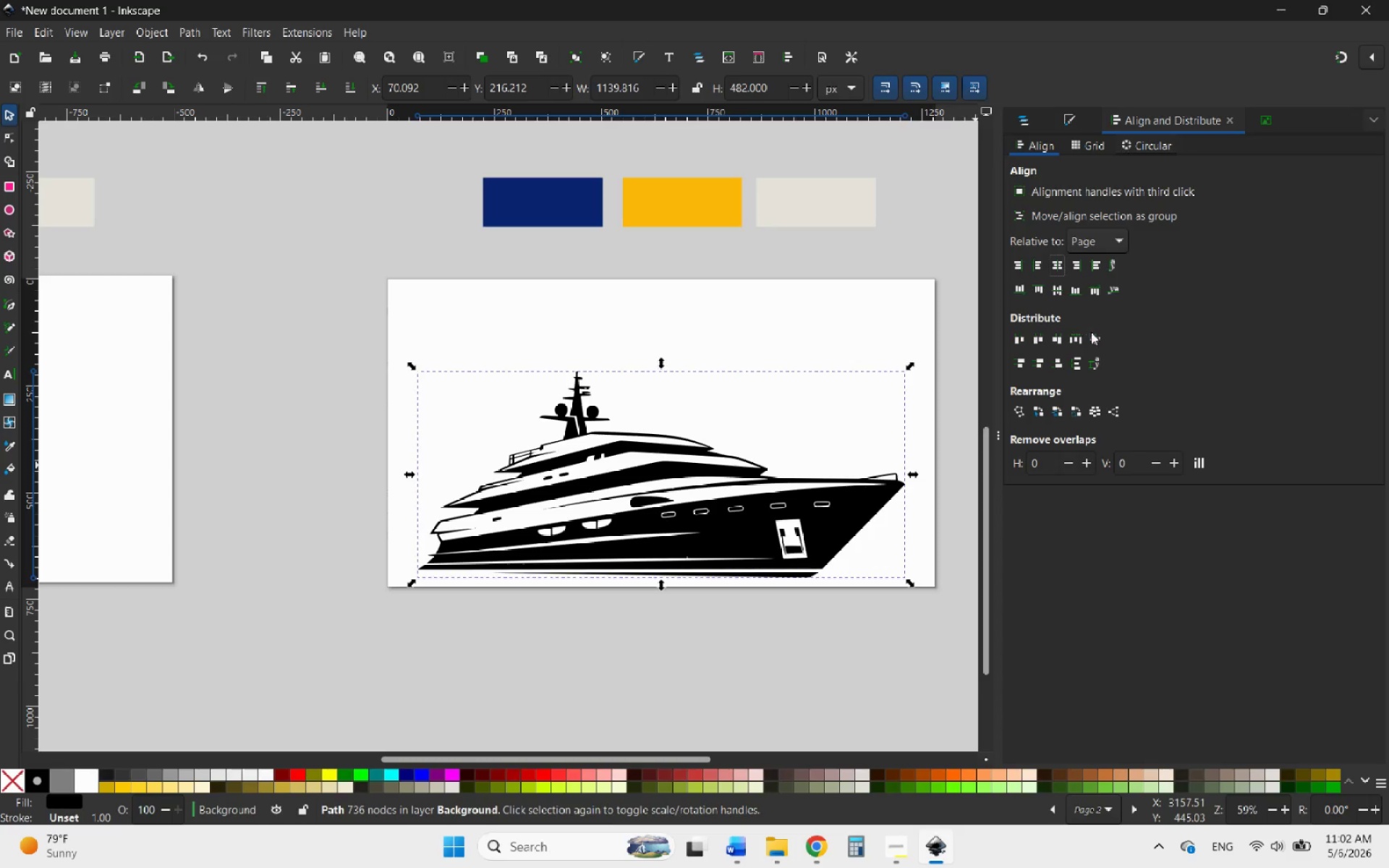 
mouse_move([1041, 297])
 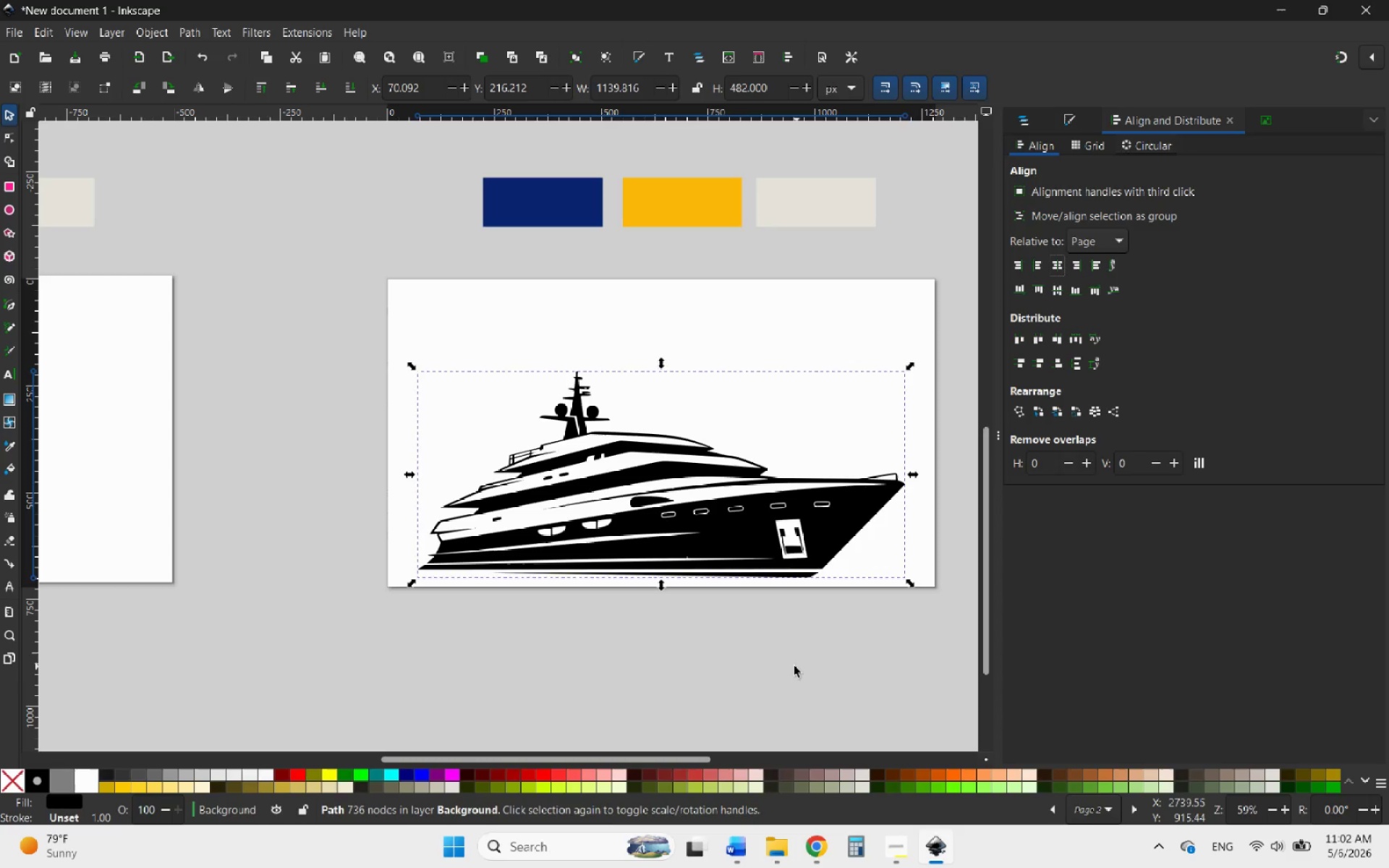 
left_click([789, 663])
 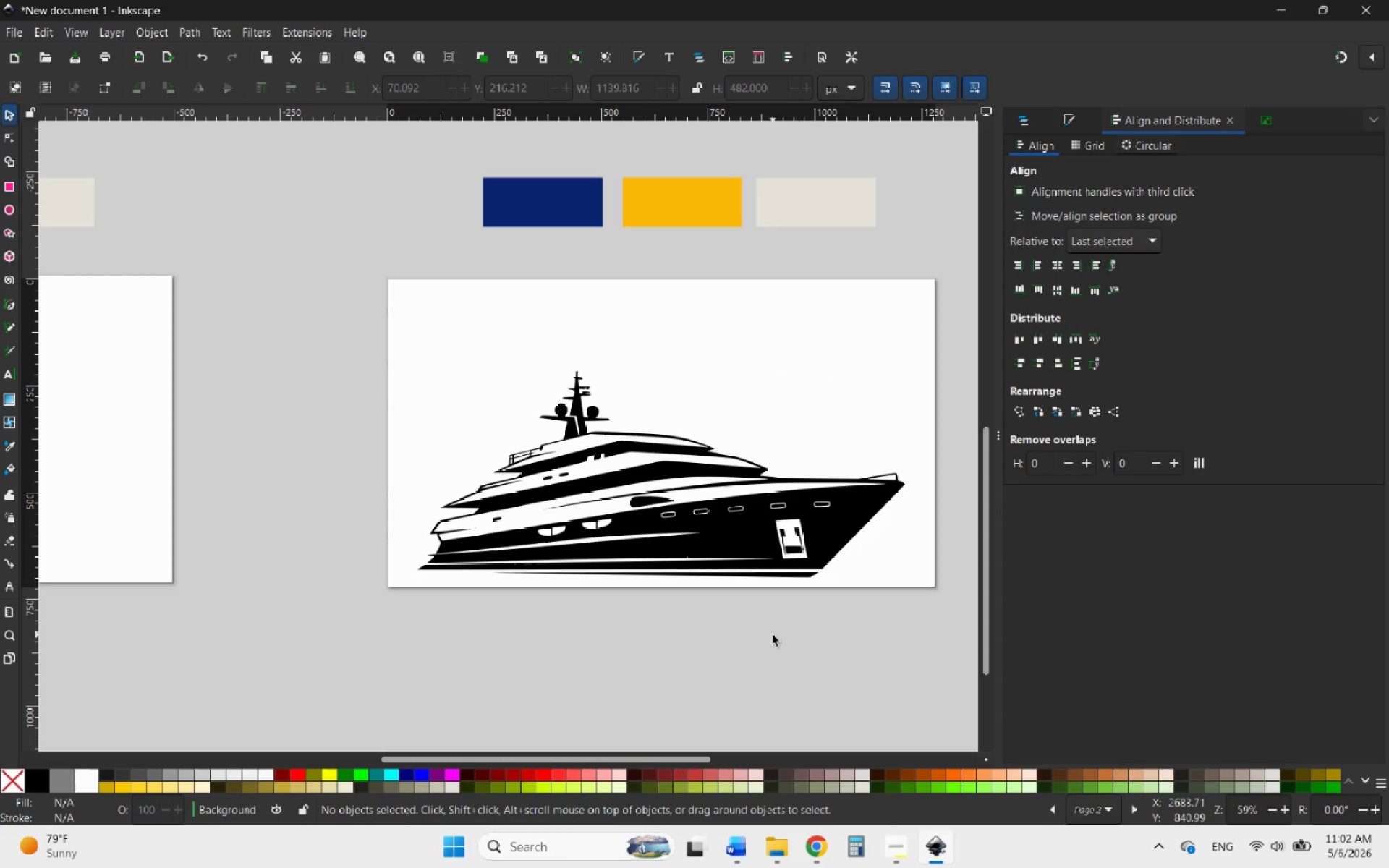 
hold_key(key=ControlLeft, duration=0.52)
scroll: coordinate [773, 638], scroll_direction: down, amount: 1.0
 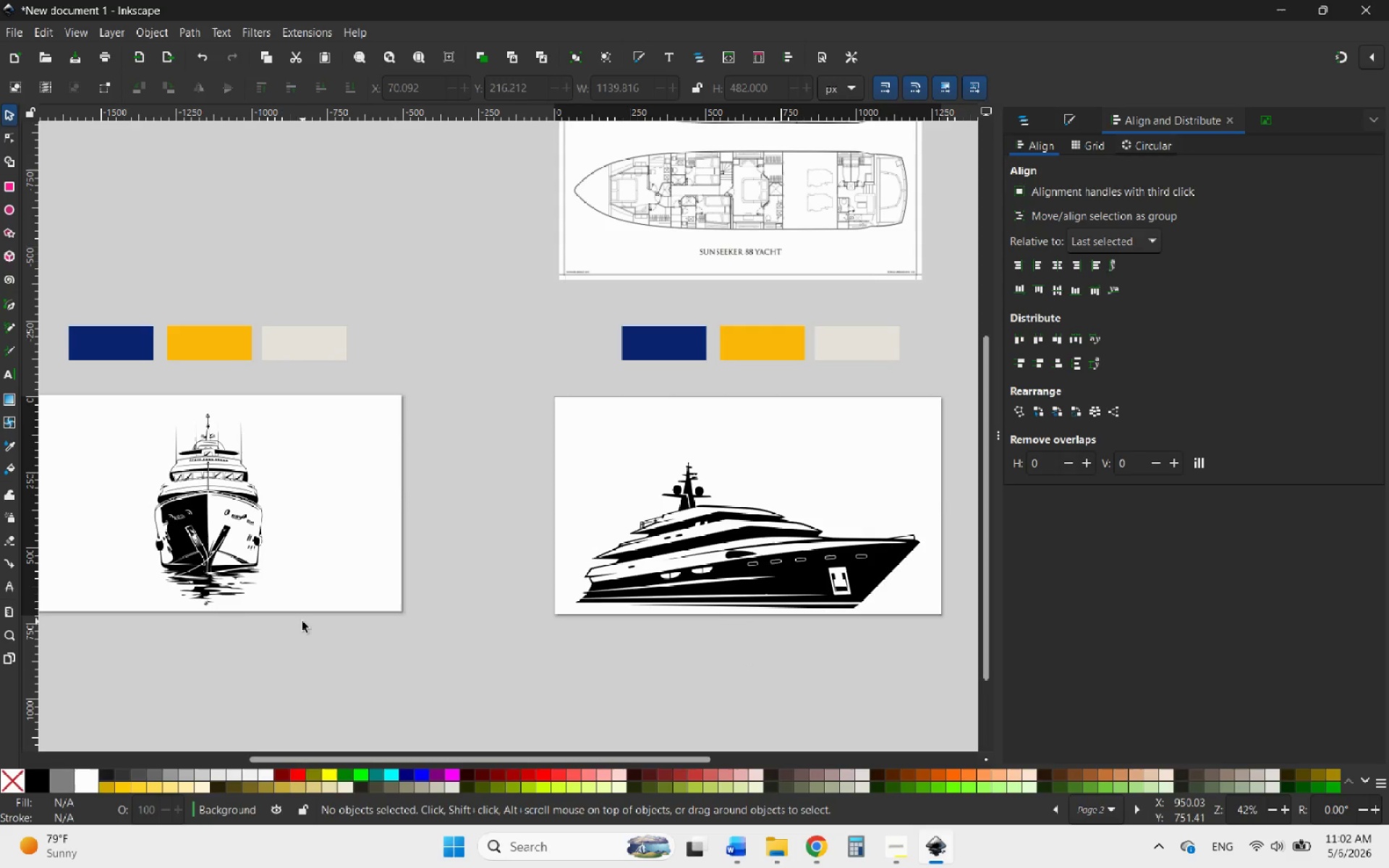 
left_click([223, 545])
 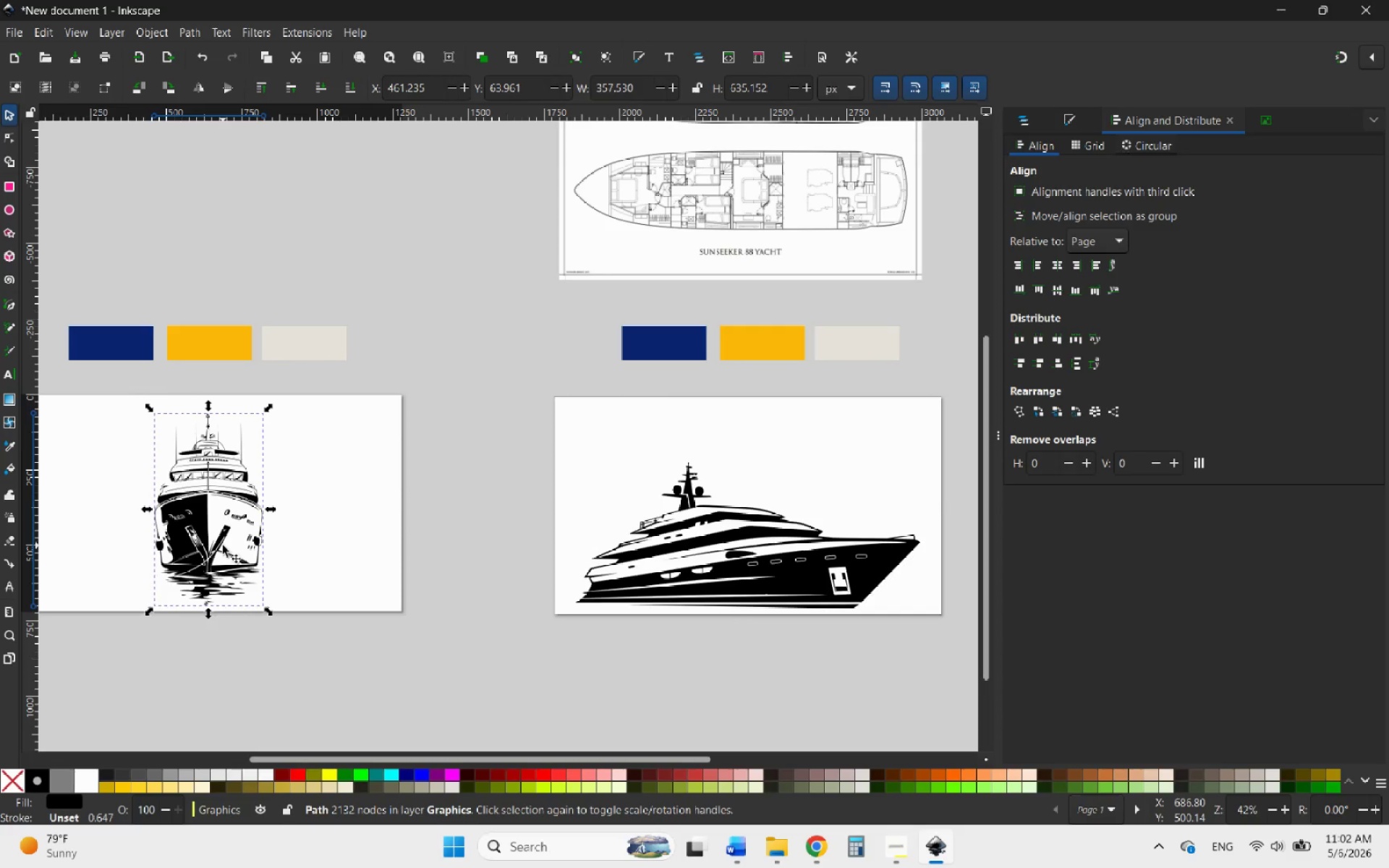 
key(ArrowDown)
 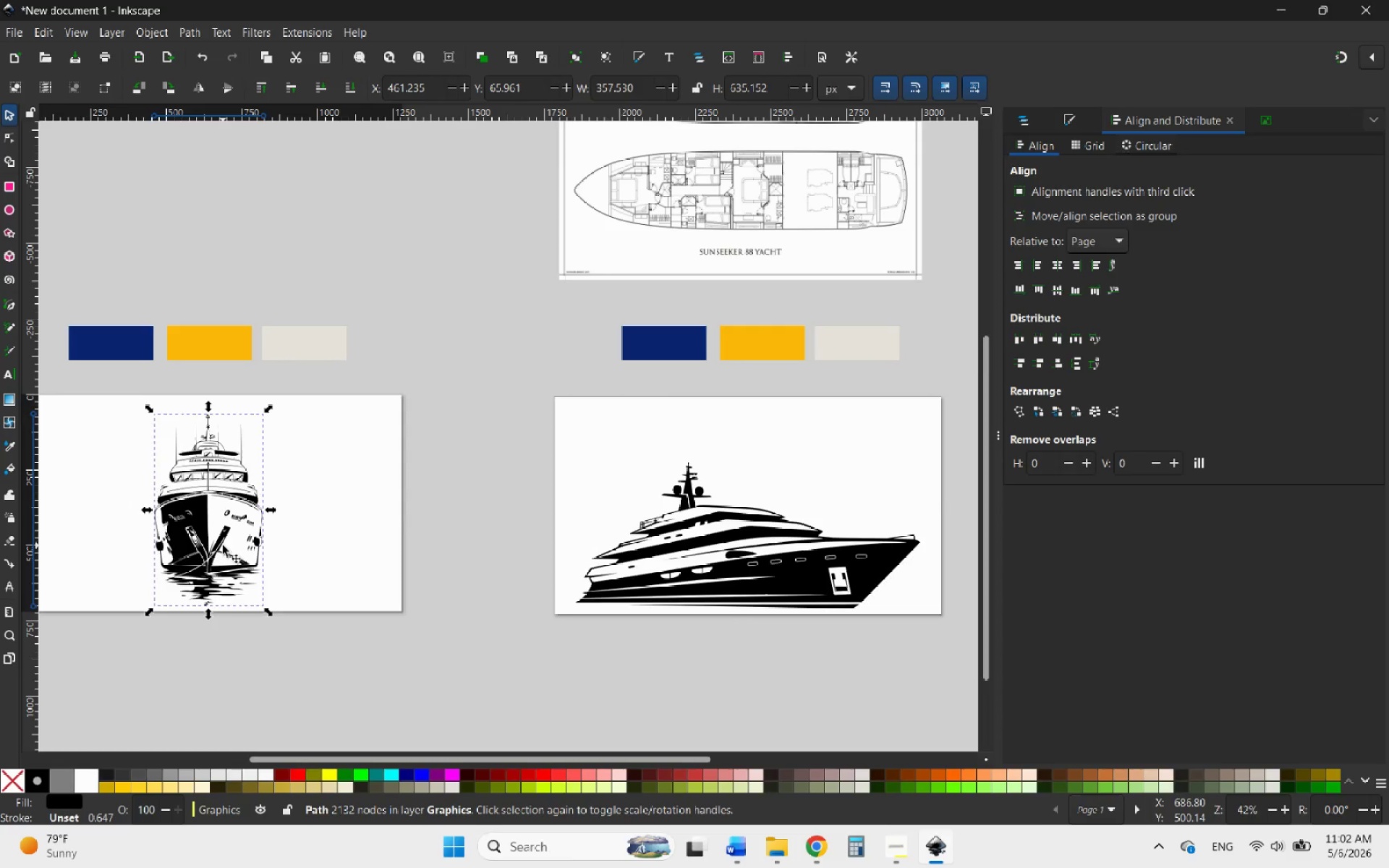 
key(ArrowDown)
 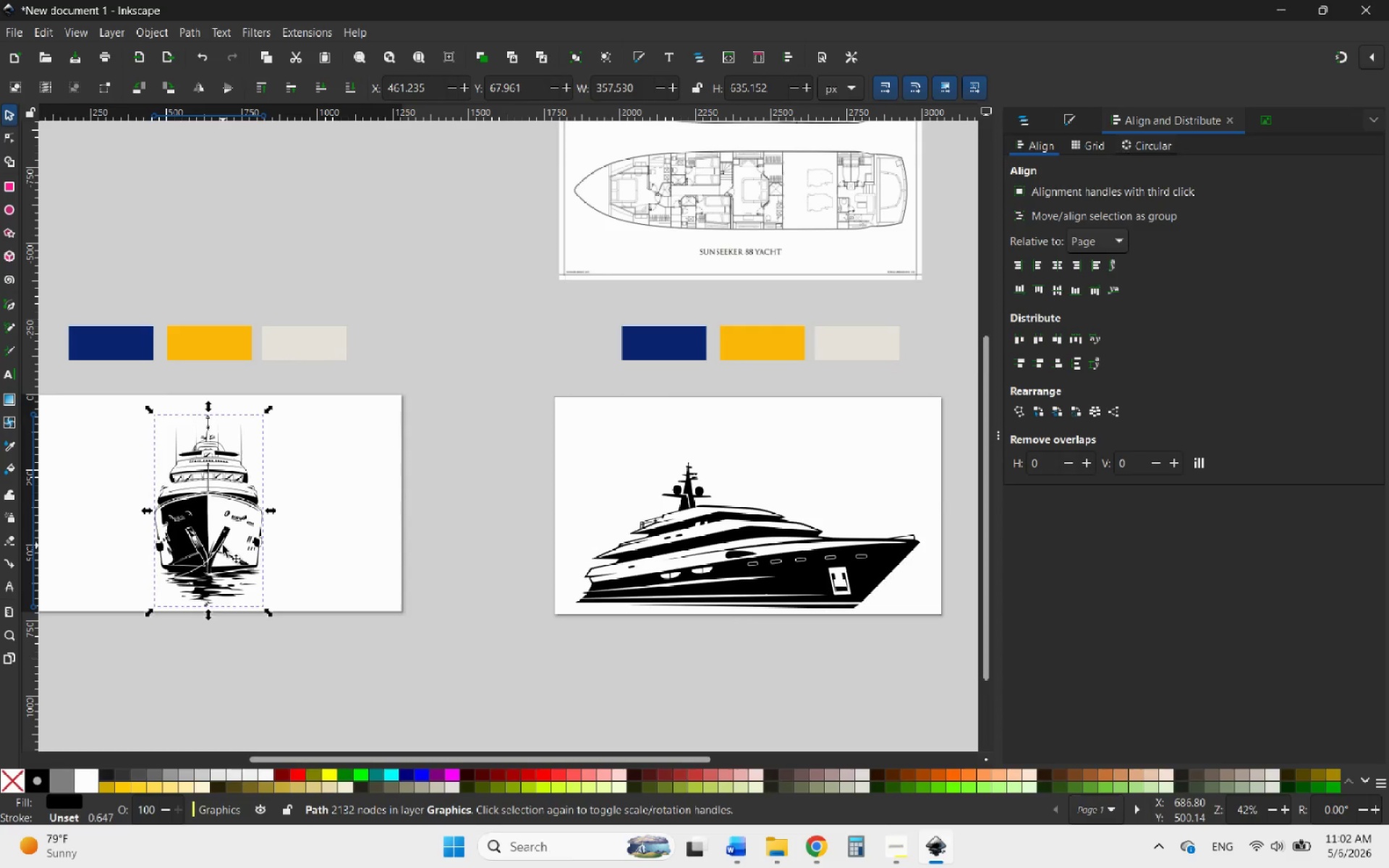 
key(ArrowDown)
 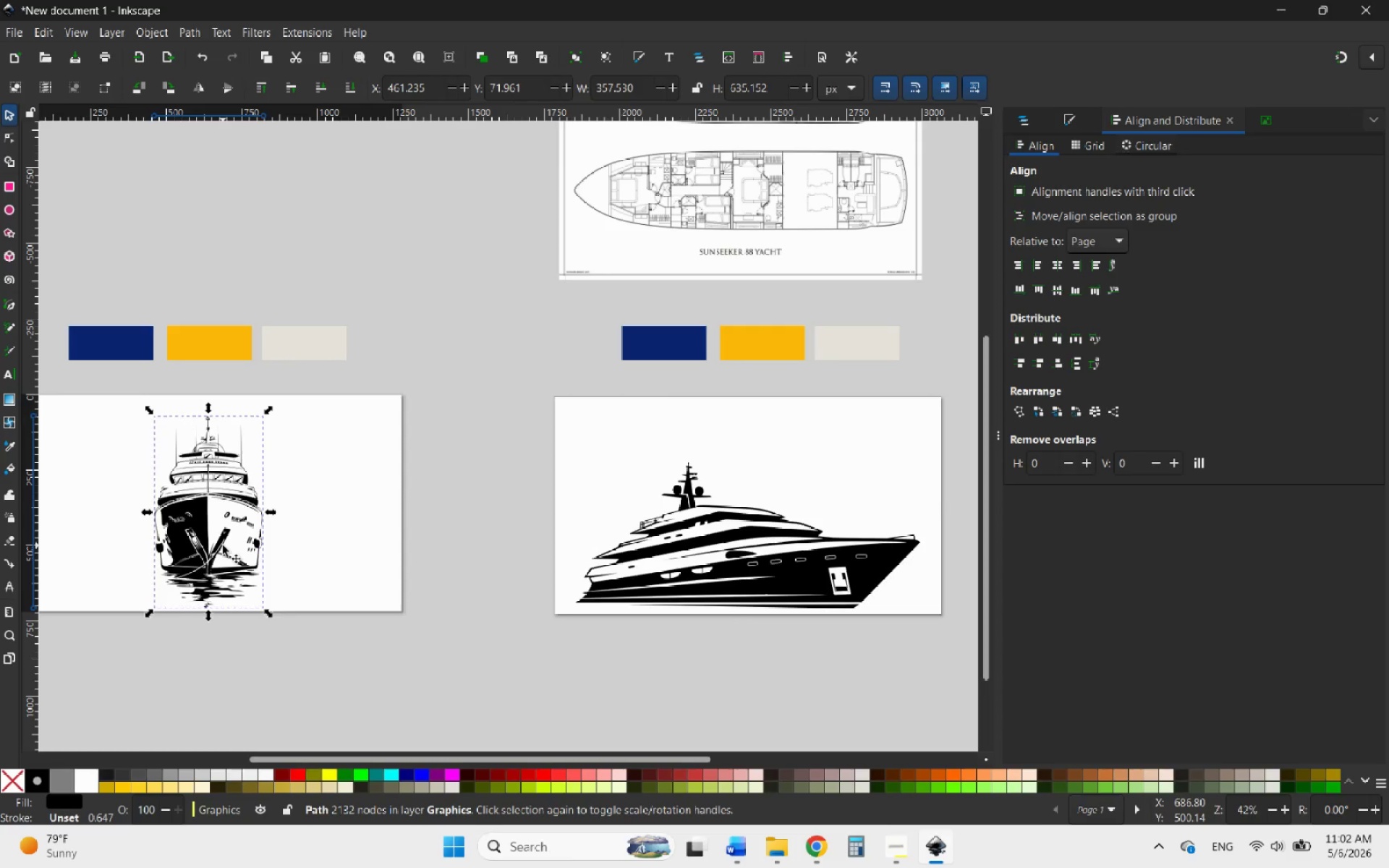 
key(ArrowDown)
 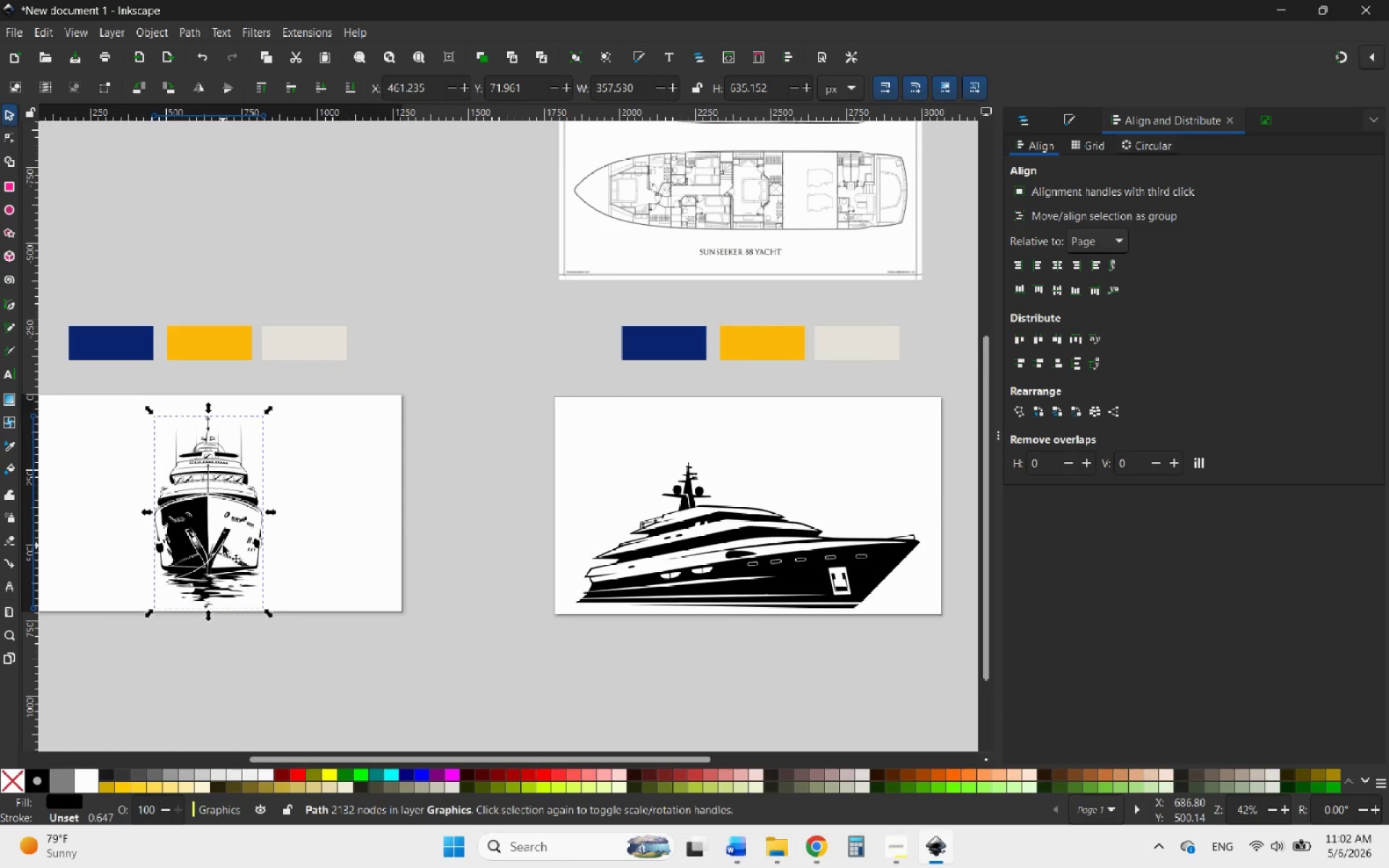 
key(ArrowDown)
 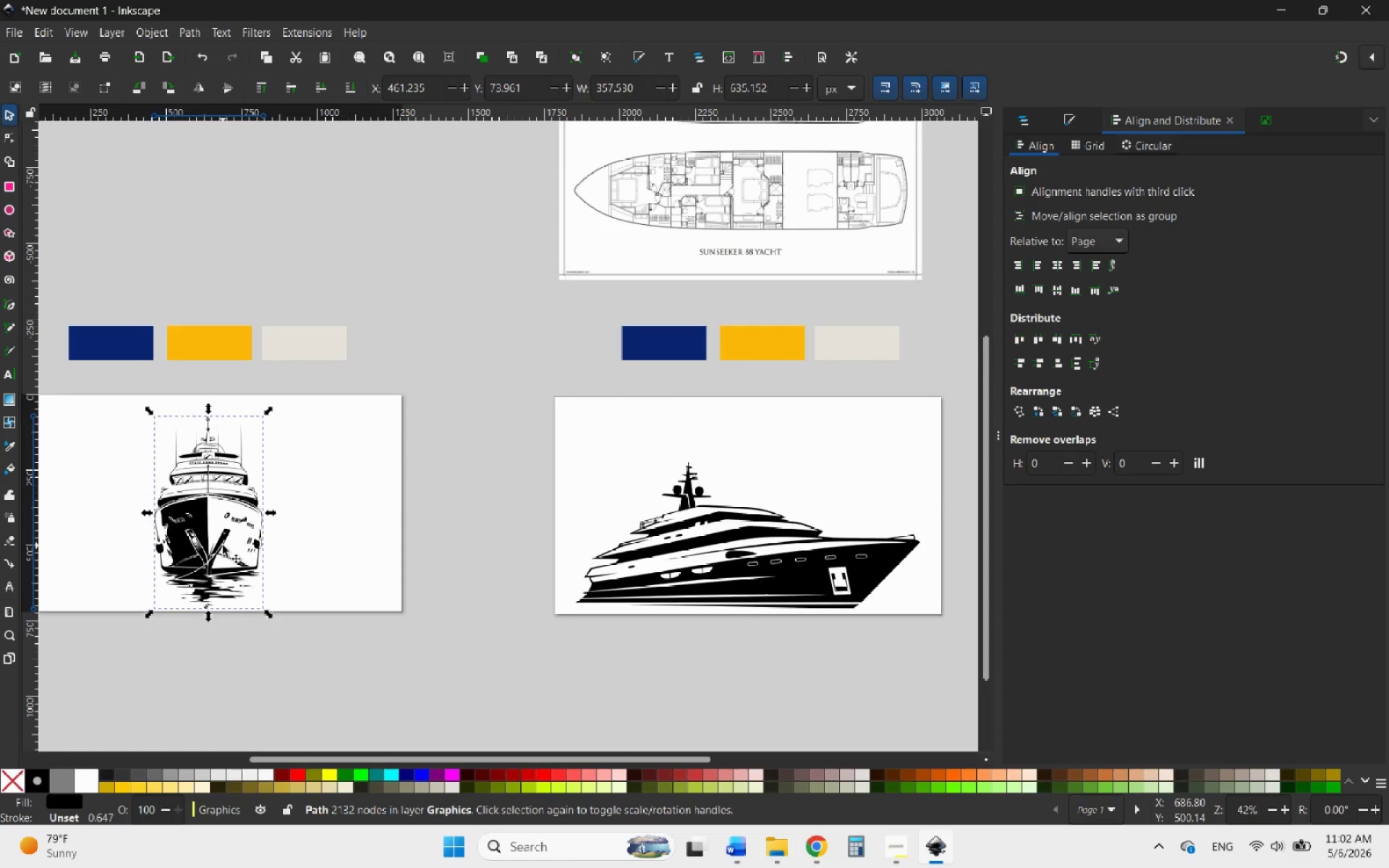 
key(ArrowDown)
 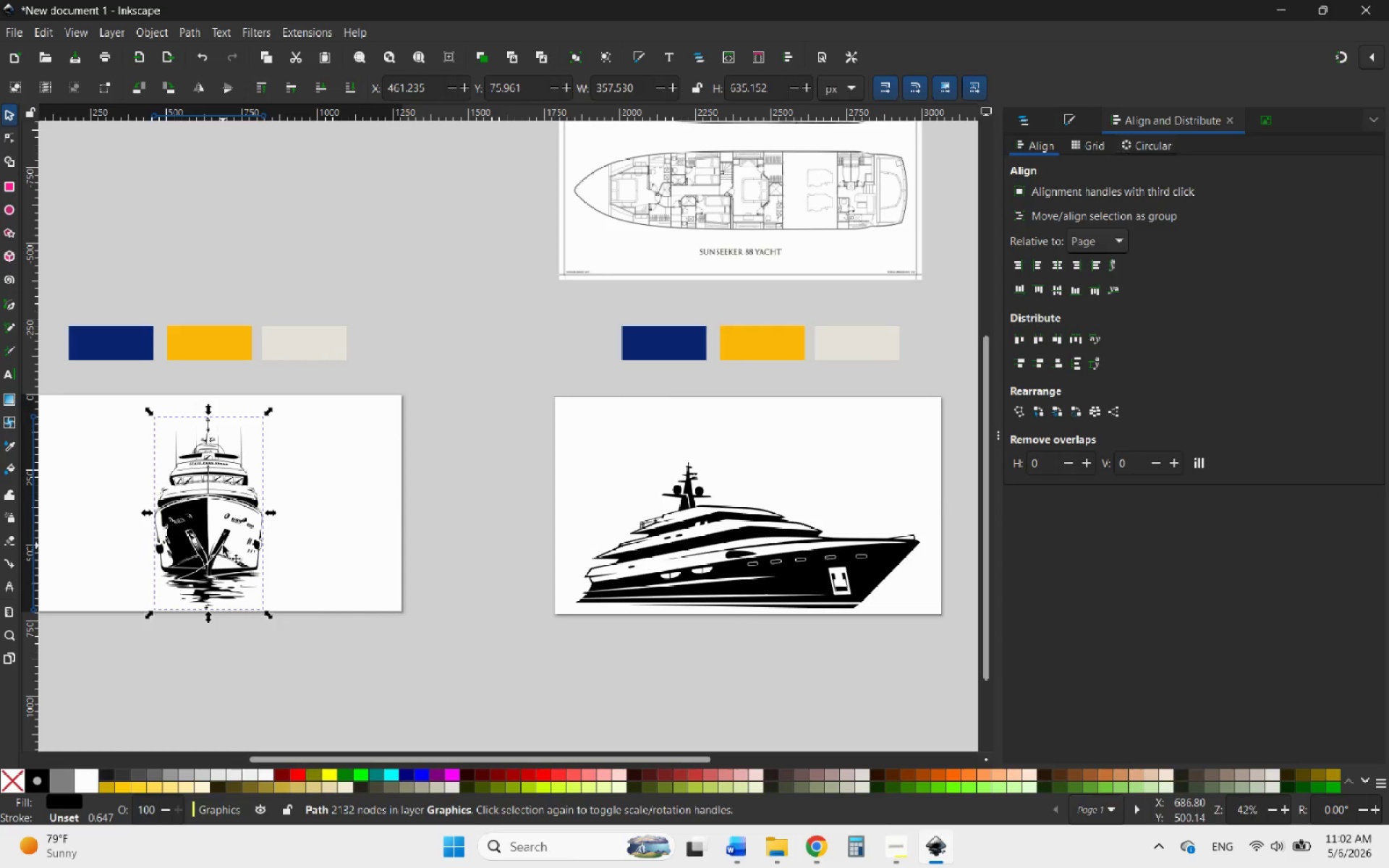 
key(ArrowDown)
 